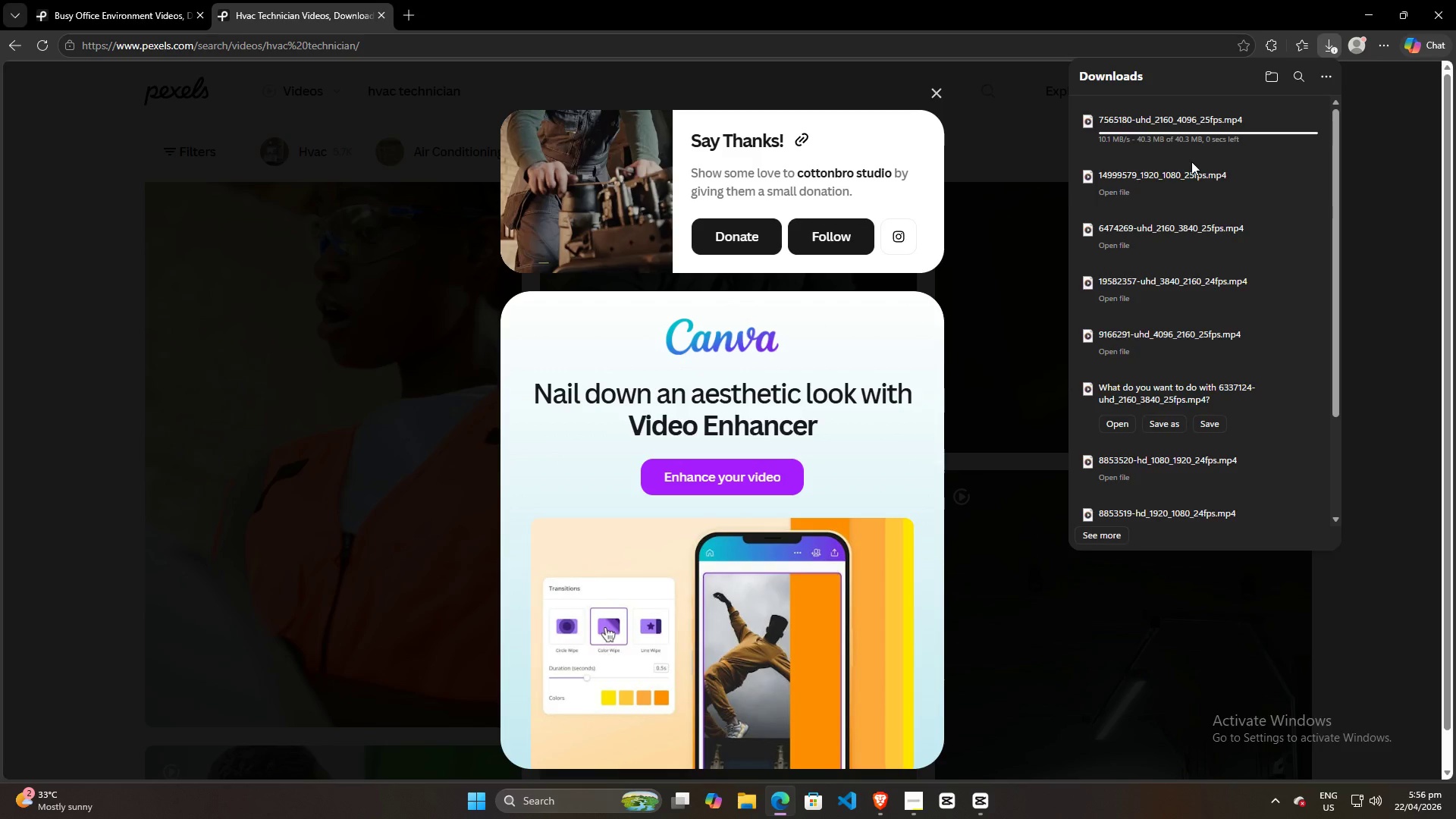 
left_click_drag(start_coordinate=[1169, 126], to_coordinate=[281, 361])
 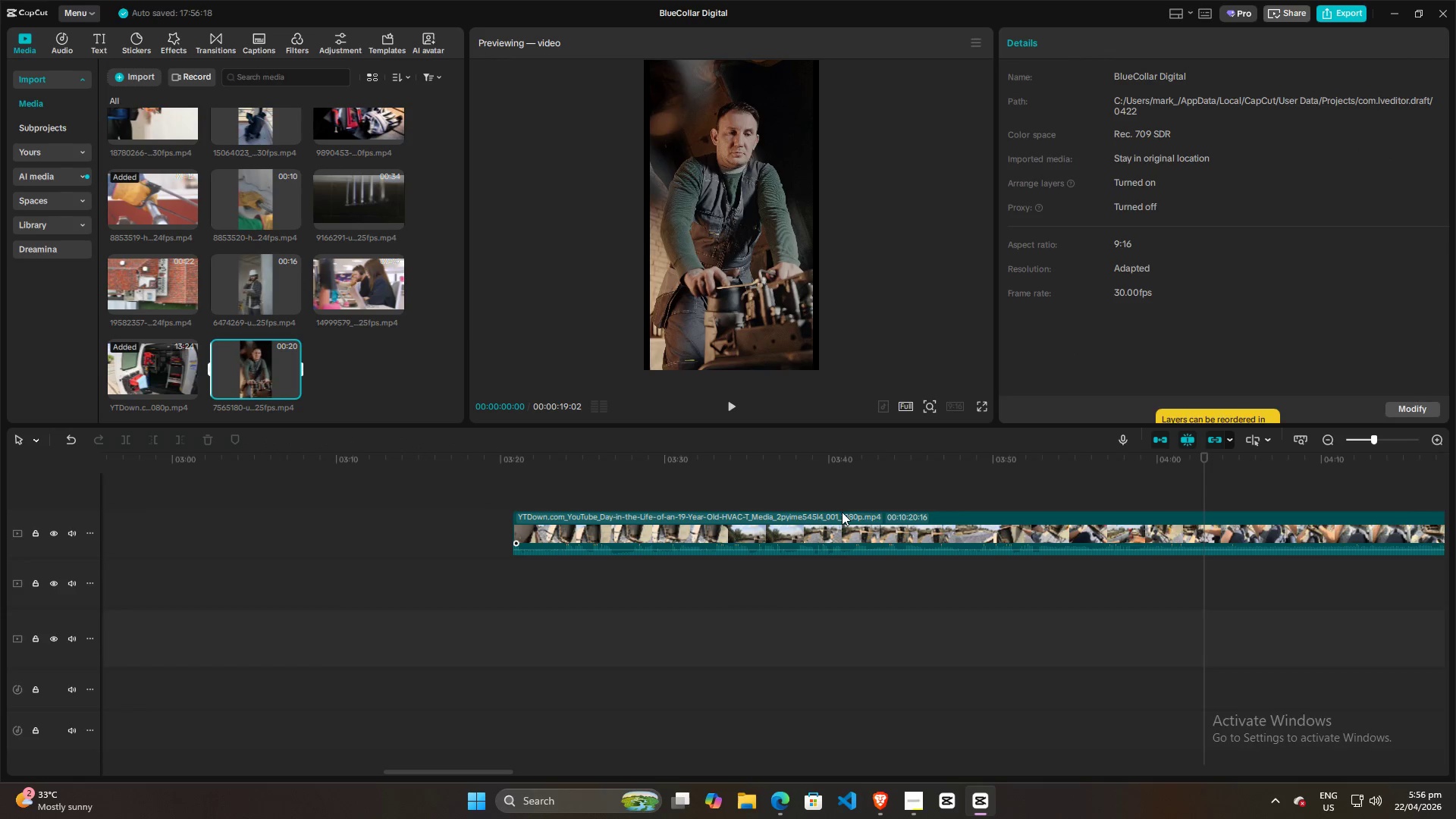 
left_click([918, 494])
 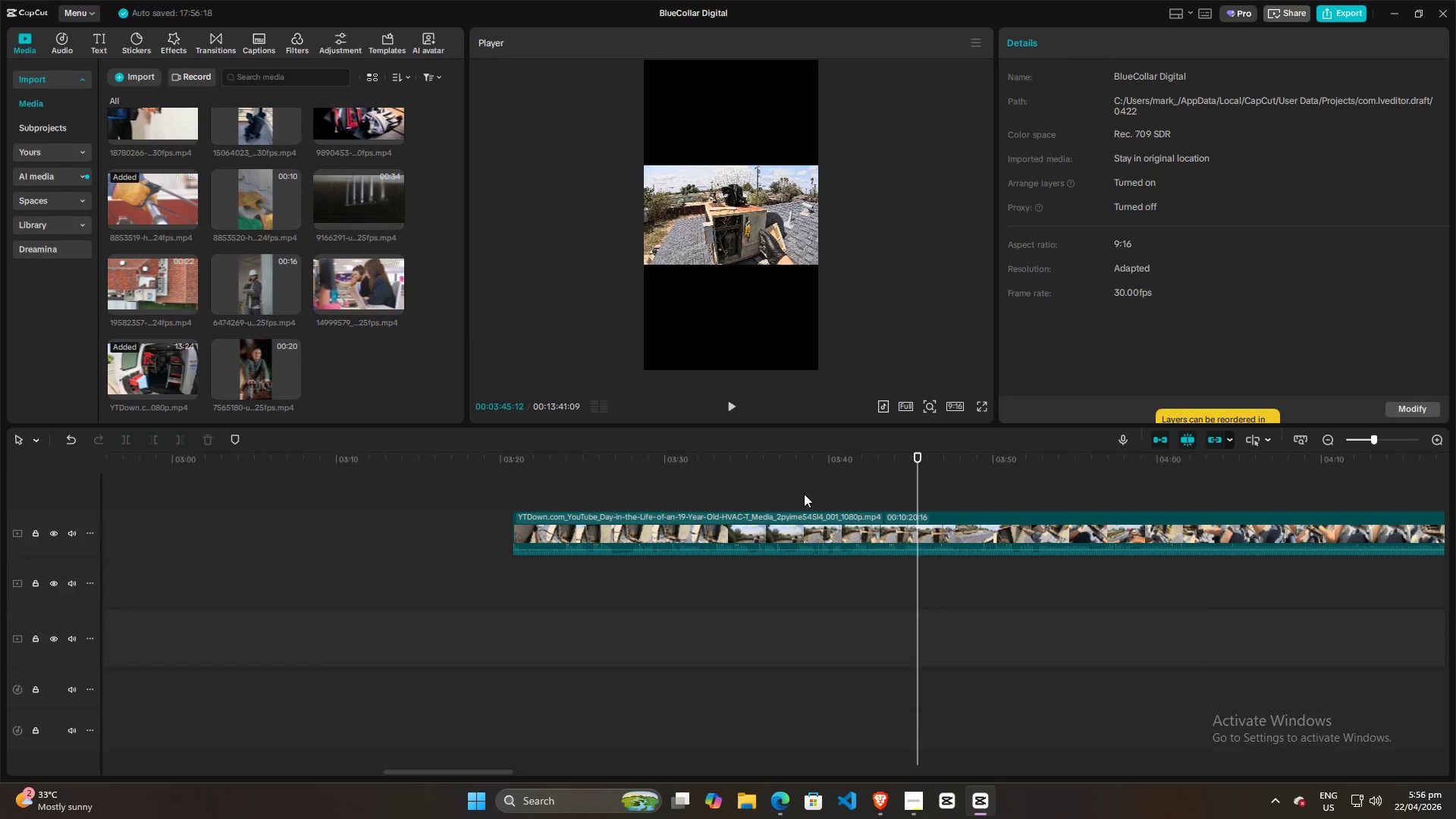 
left_click_drag(start_coordinate=[733, 492], to_coordinate=[728, 491])
 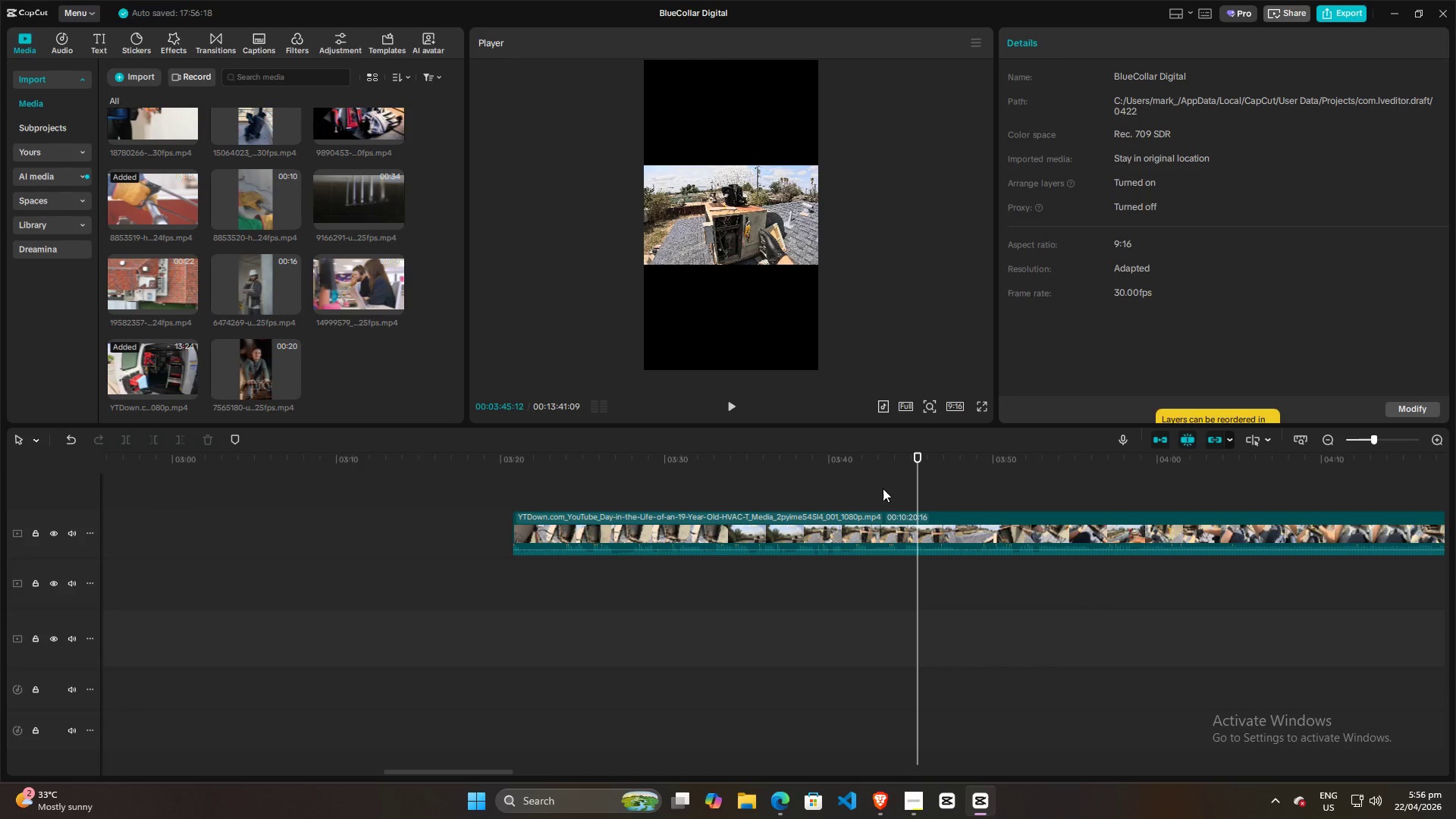 
left_click([809, 482])
 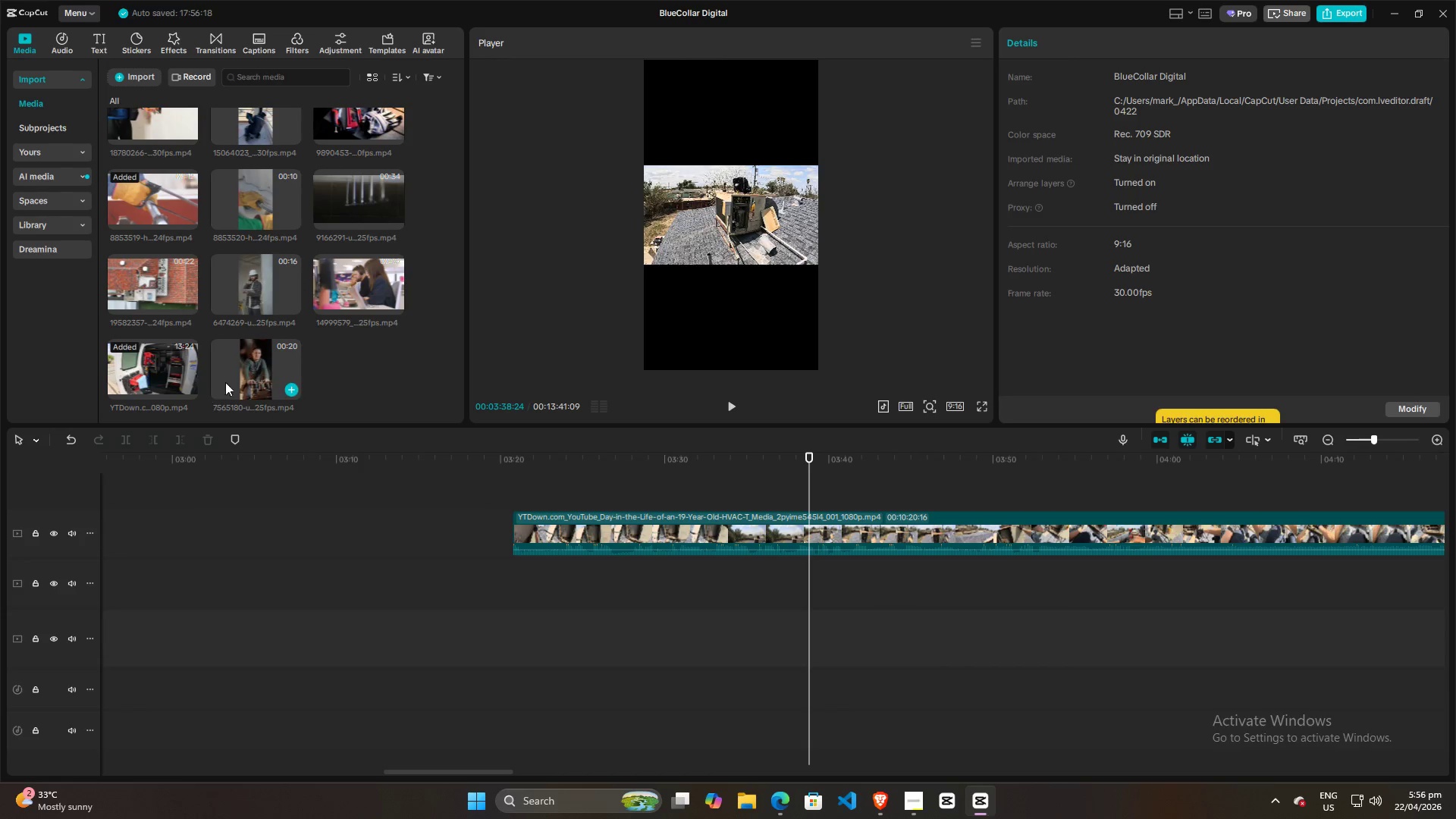 
left_click_drag(start_coordinate=[257, 363], to_coordinate=[254, 375])
 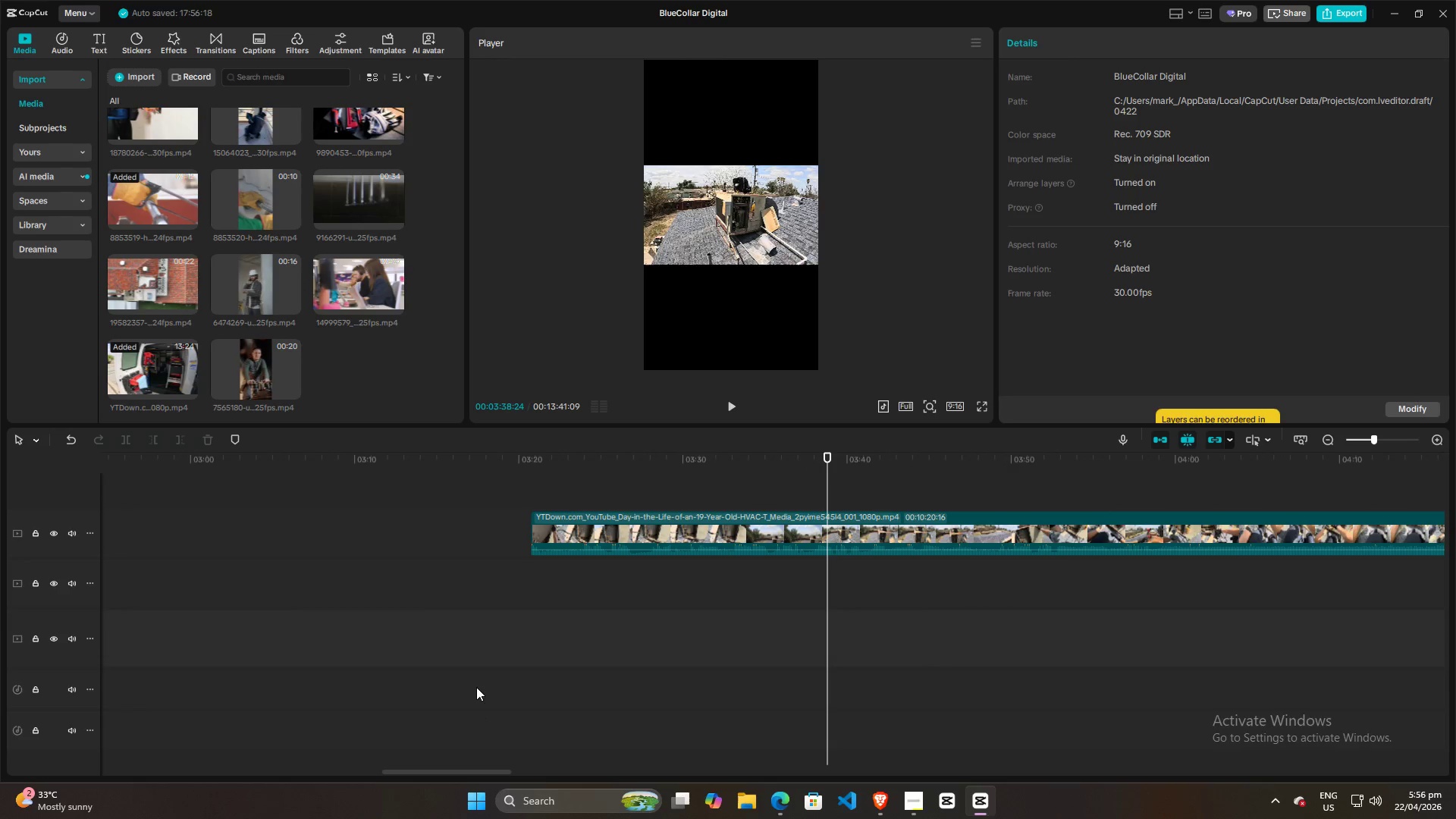 
key(Control+ControlLeft)
 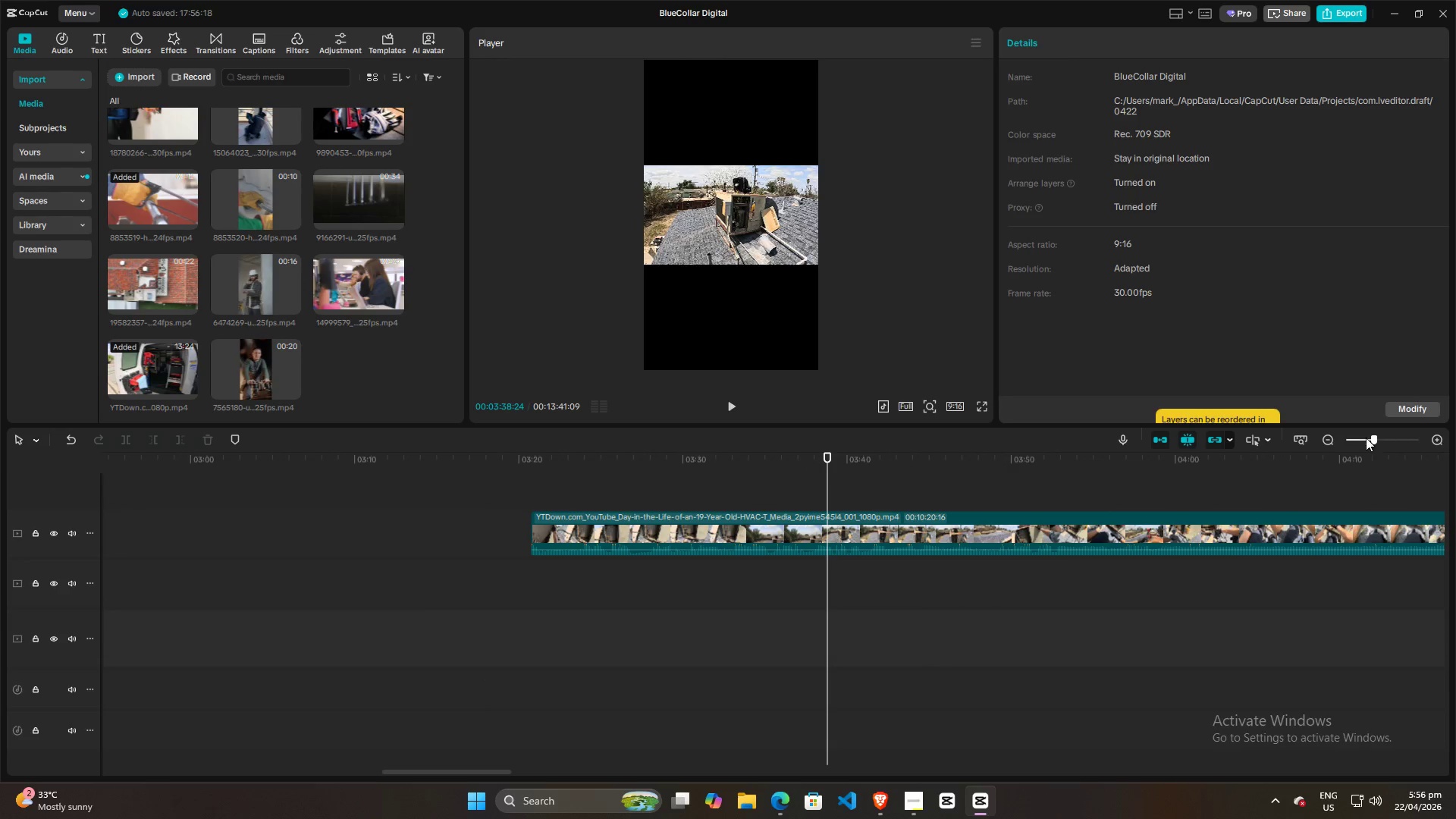 
left_click([1356, 439])
 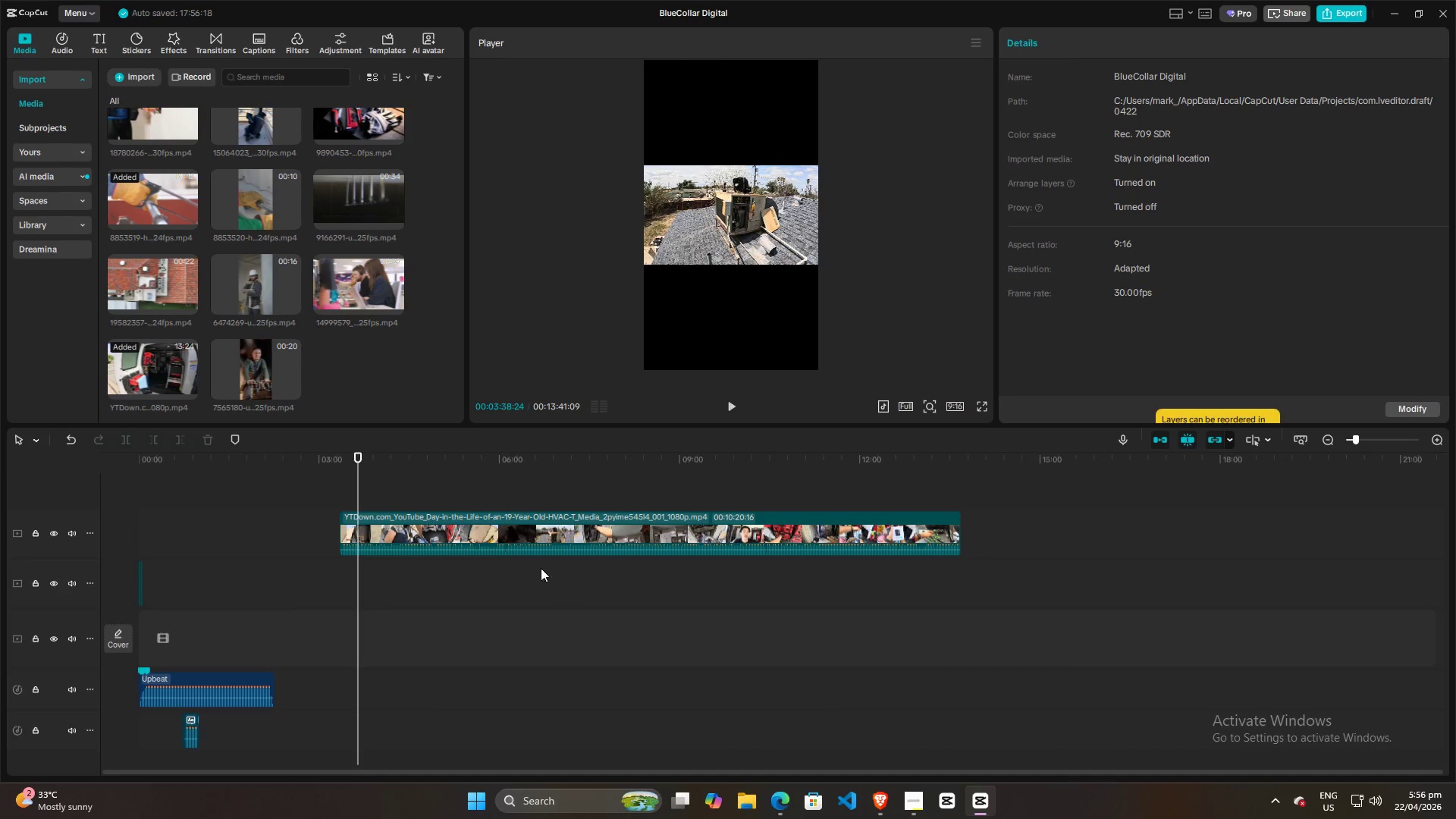 
left_click_drag(start_coordinate=[487, 547], to_coordinate=[365, 563])
 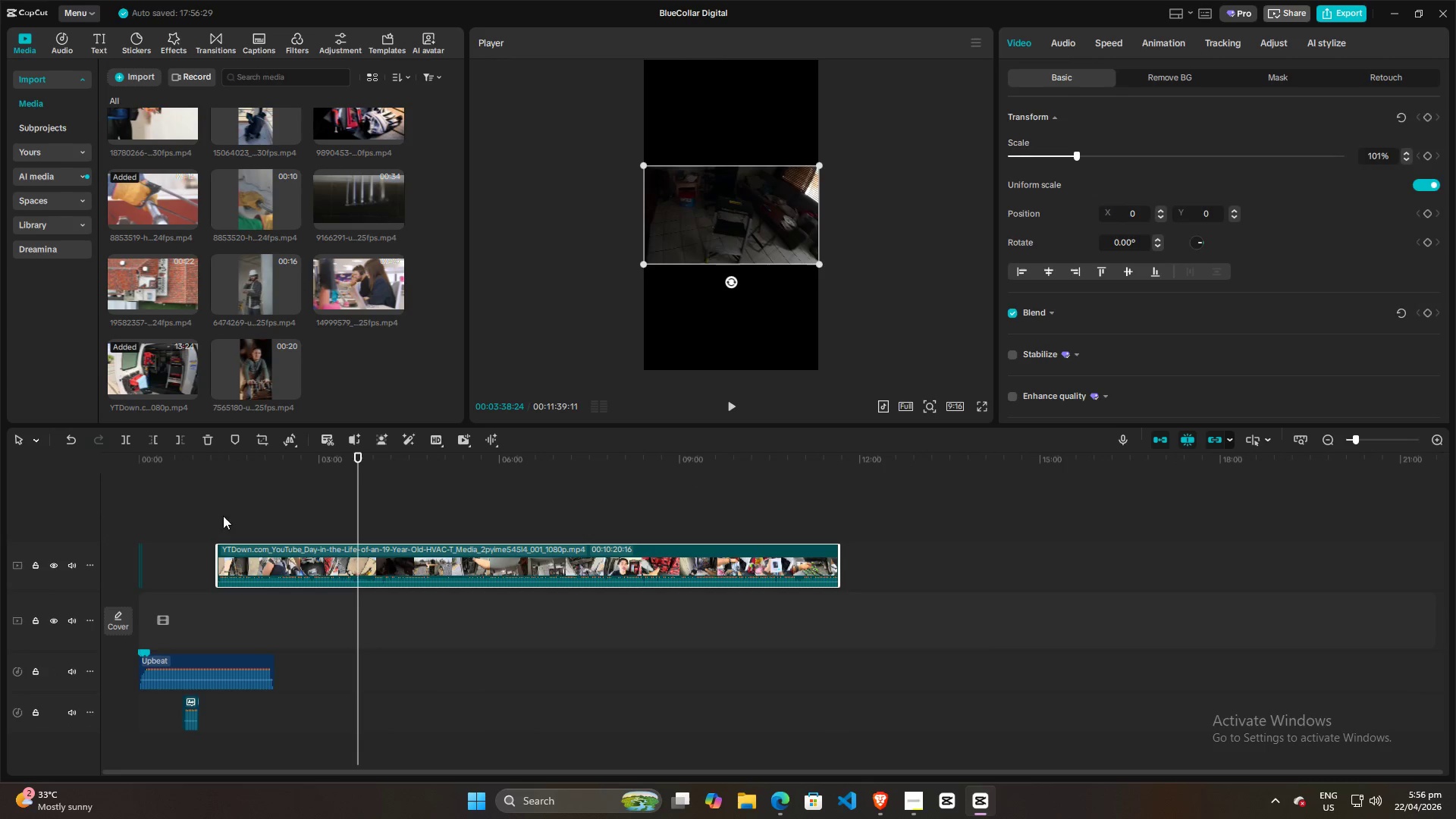 
left_click([205, 513])
 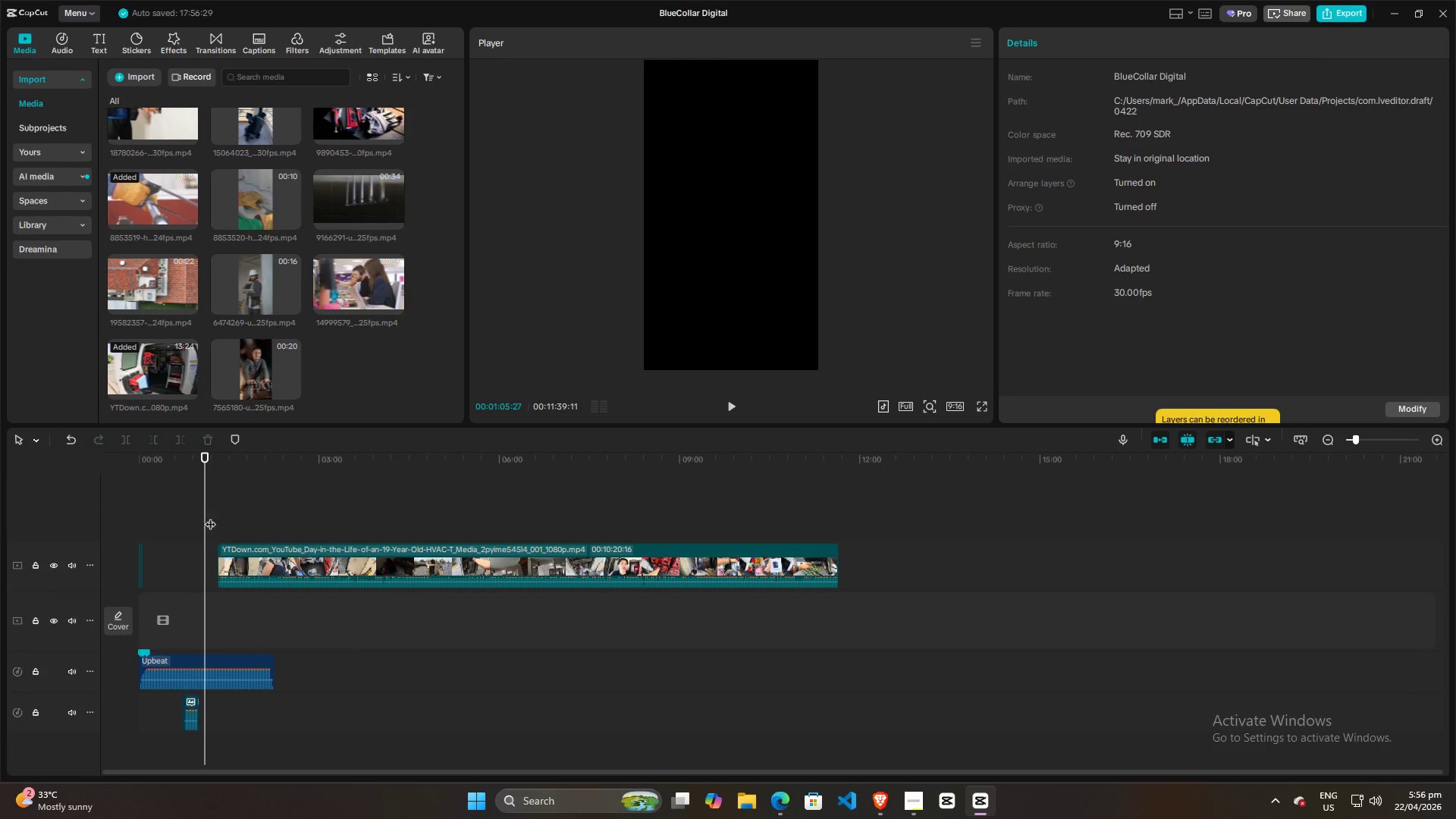 
left_click_drag(start_coordinate=[203, 516], to_coordinate=[0, 536])
 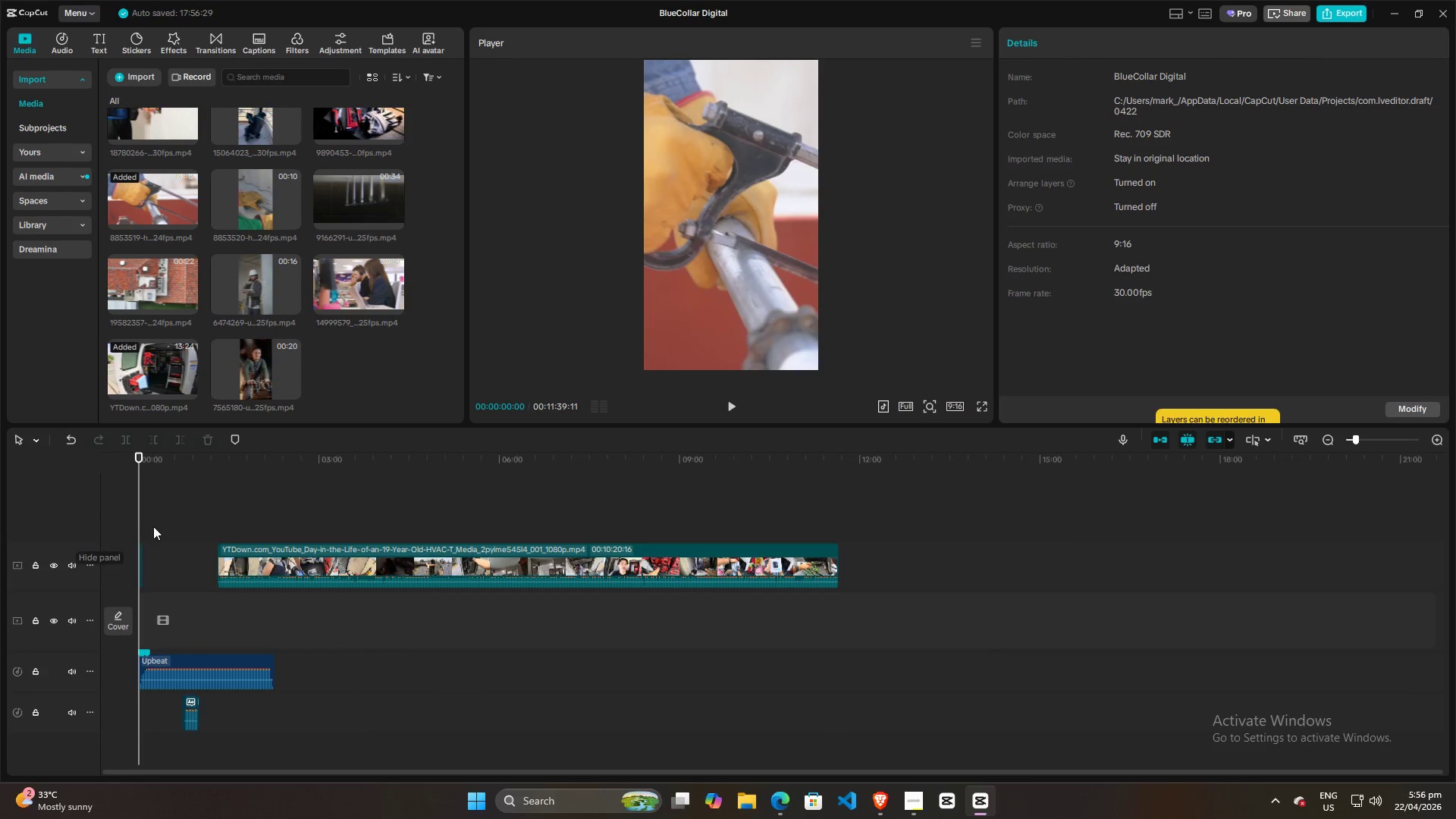 
hold_key(key=ControlLeft, duration=1.5)
 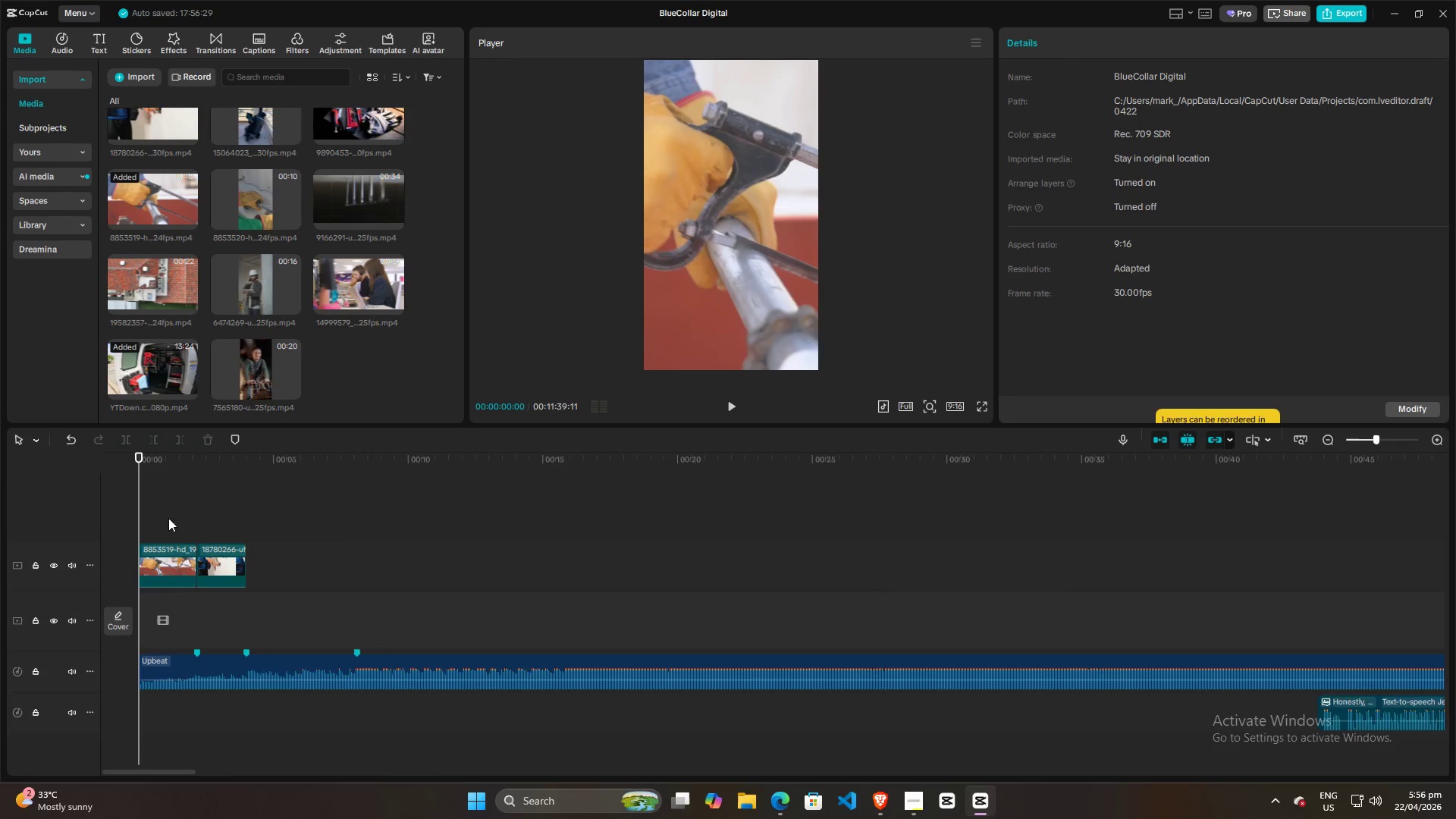 
hold_key(key=ControlLeft, duration=0.66)
 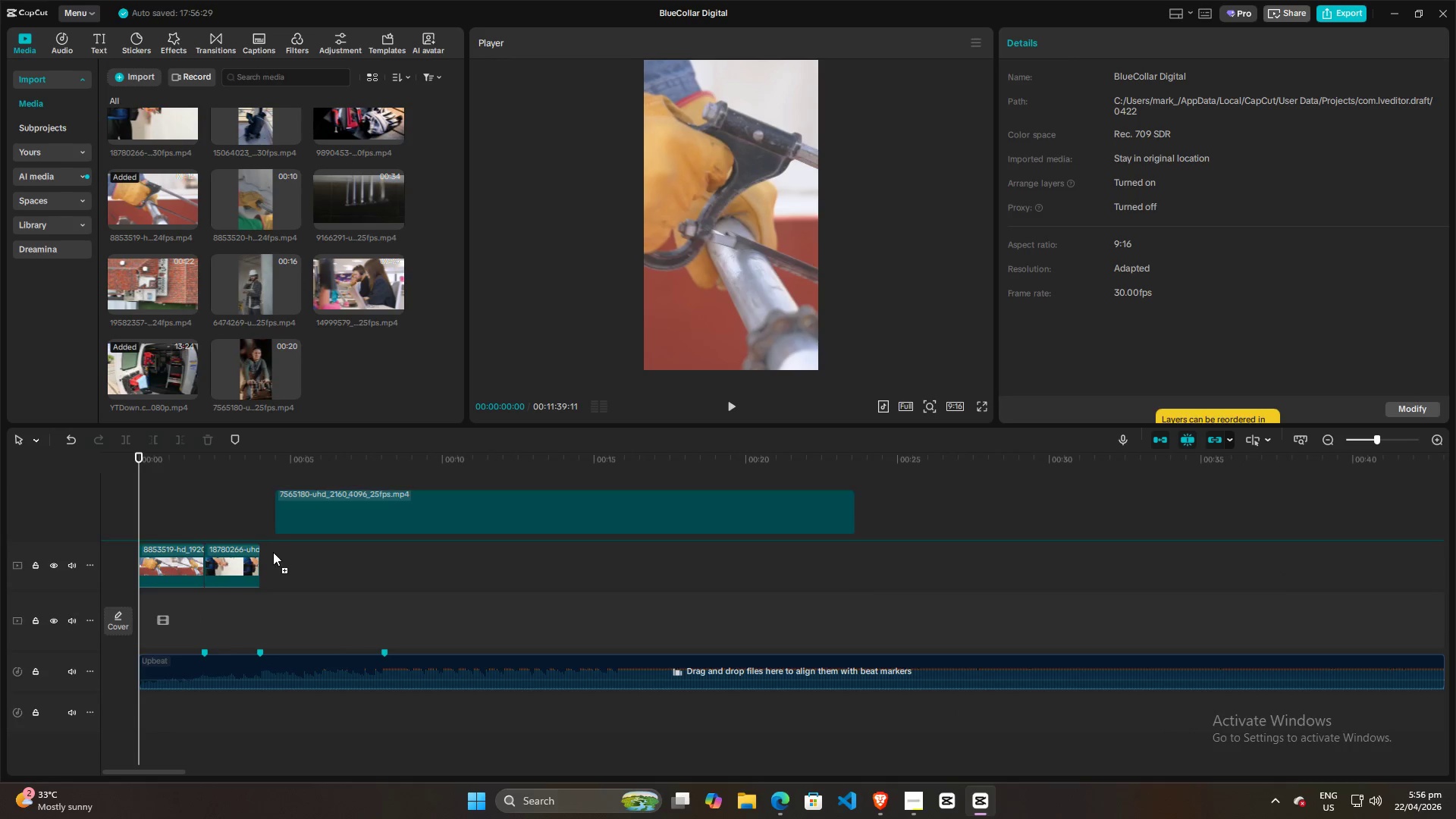 
left_click_drag(start_coordinate=[256, 350], to_coordinate=[262, 564])
 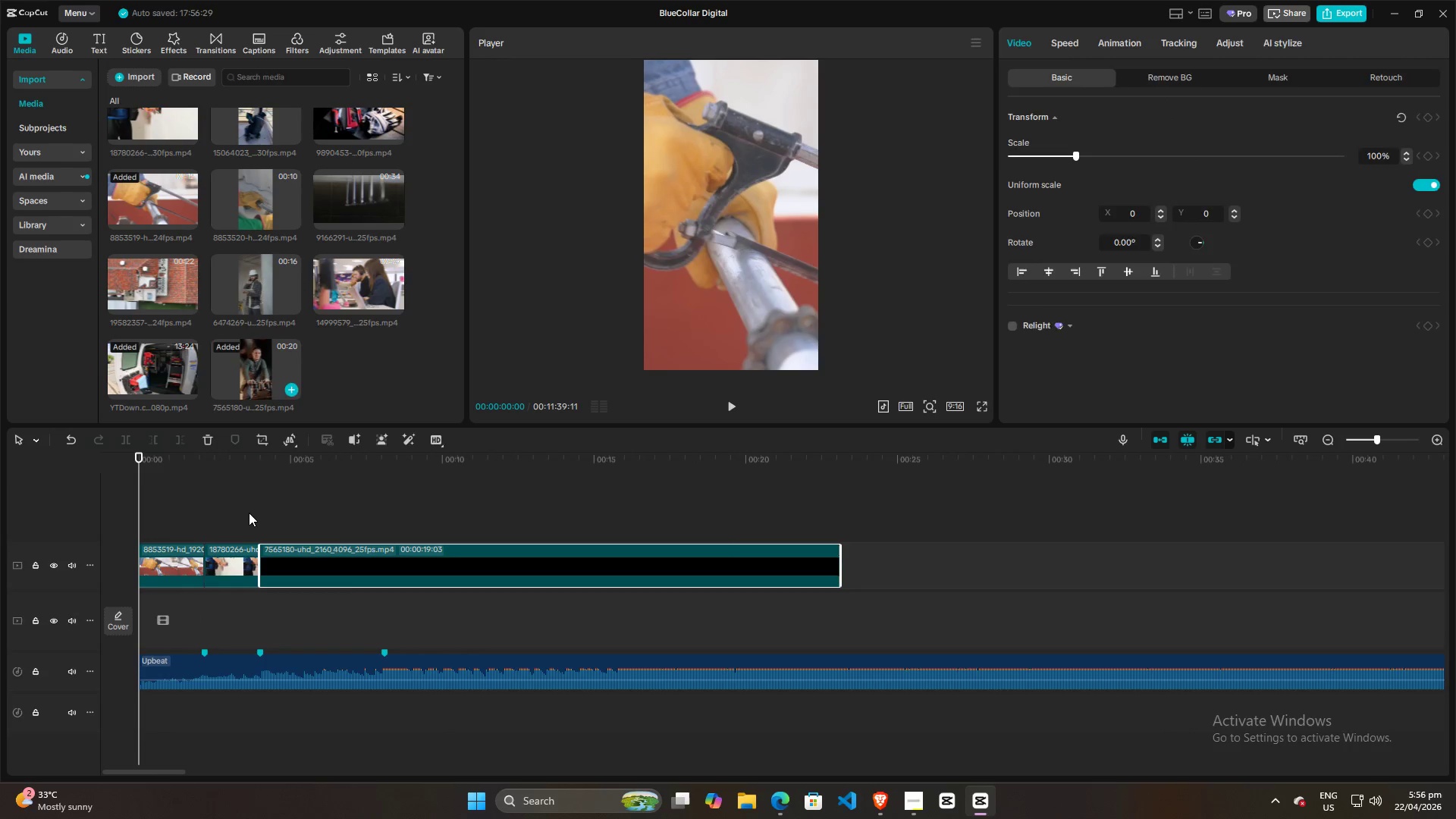 
scroll: coordinate [164, 523], scroll_direction: up, amount: 33.0
 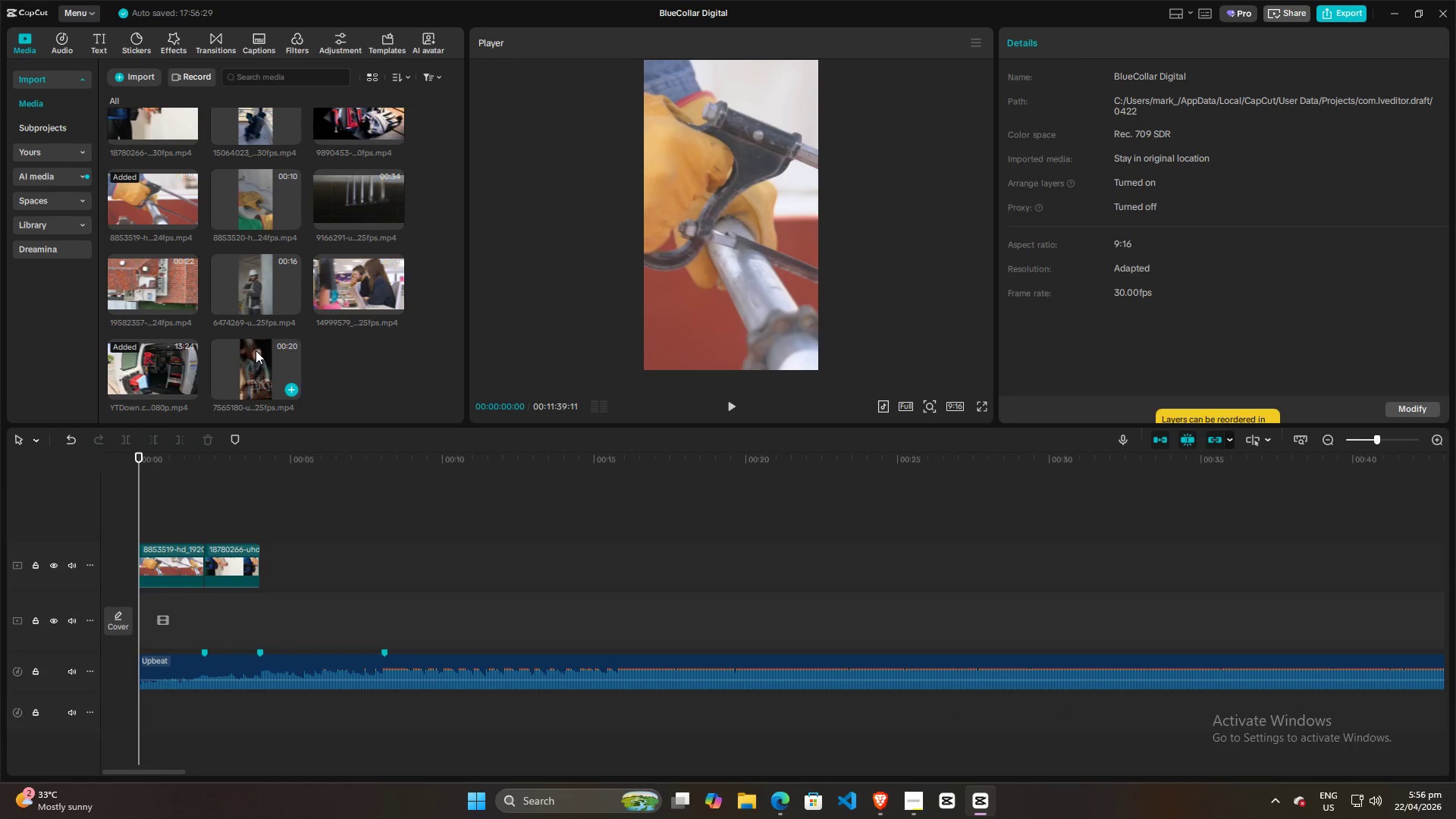 
left_click([249, 512])
 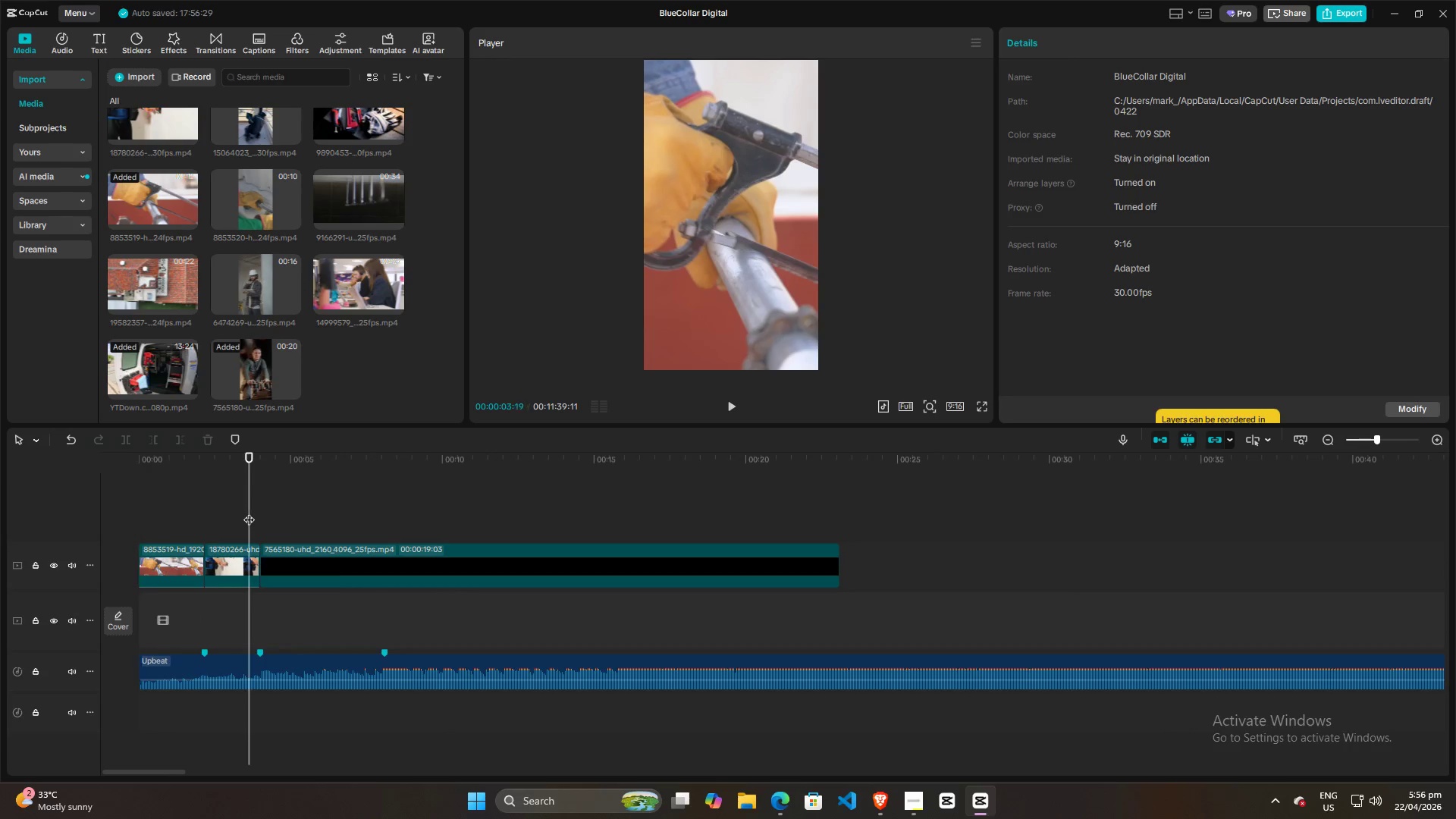 
key(Space)
 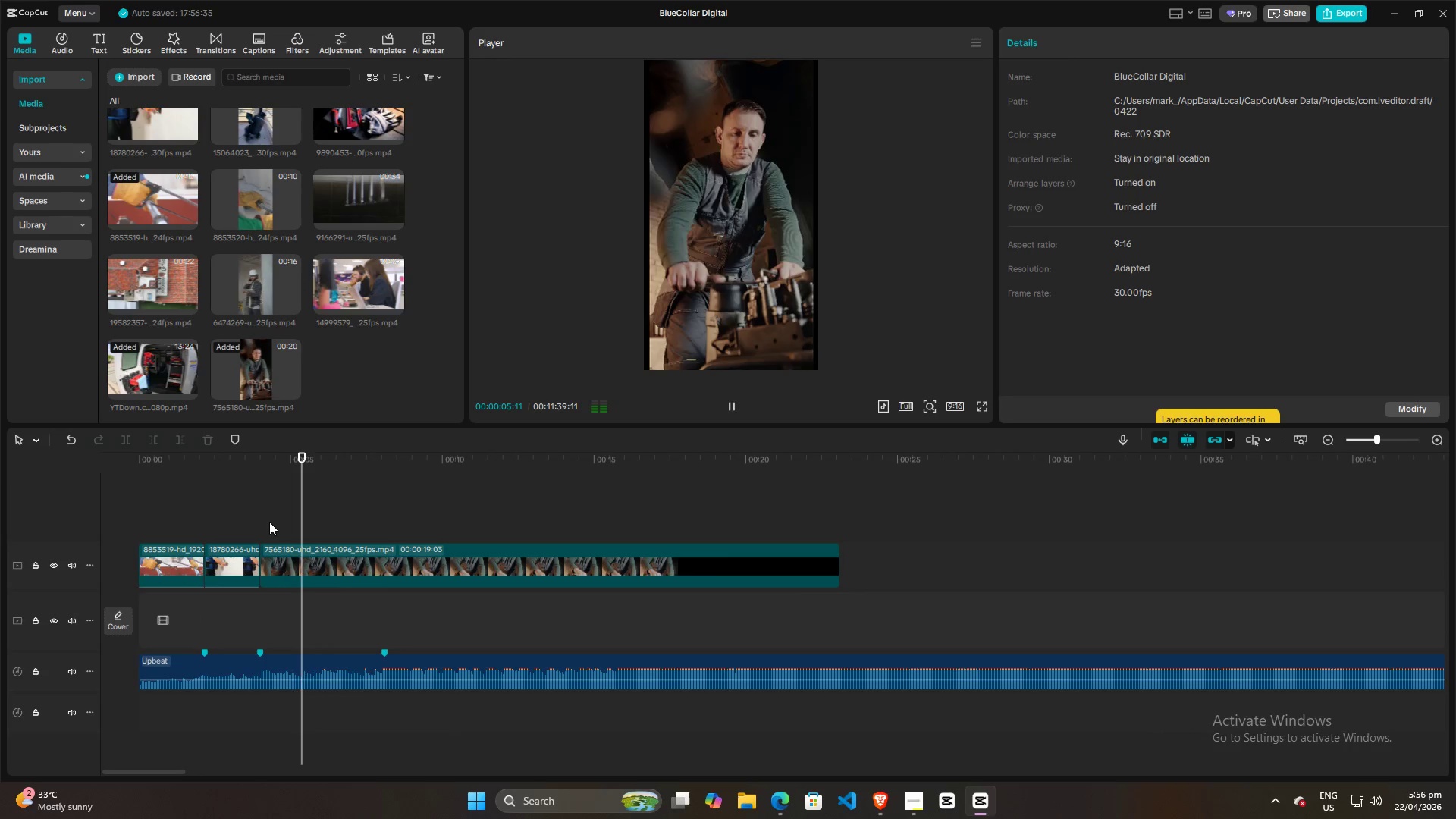 
key(Space)
 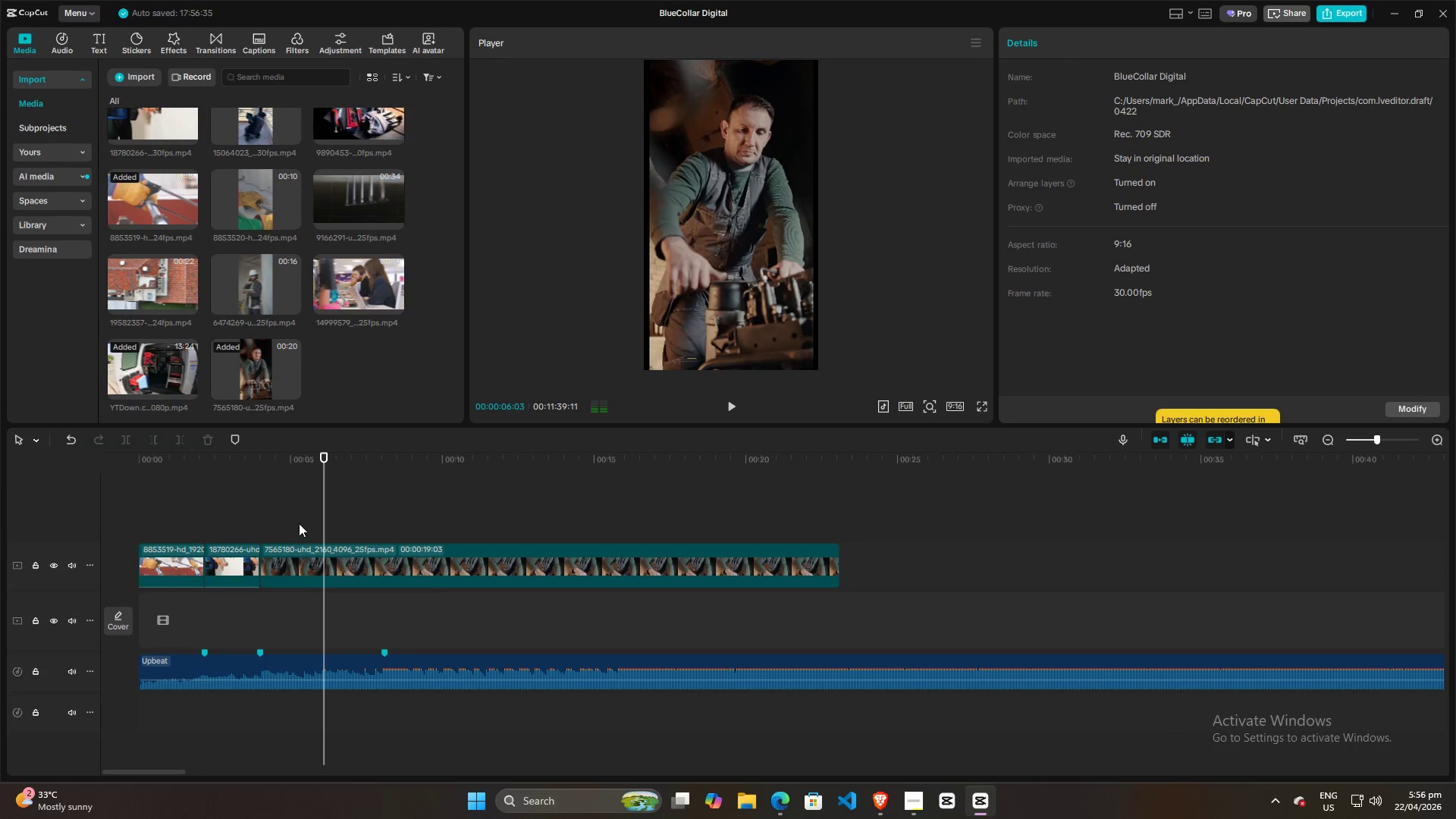 
left_click([299, 523])
 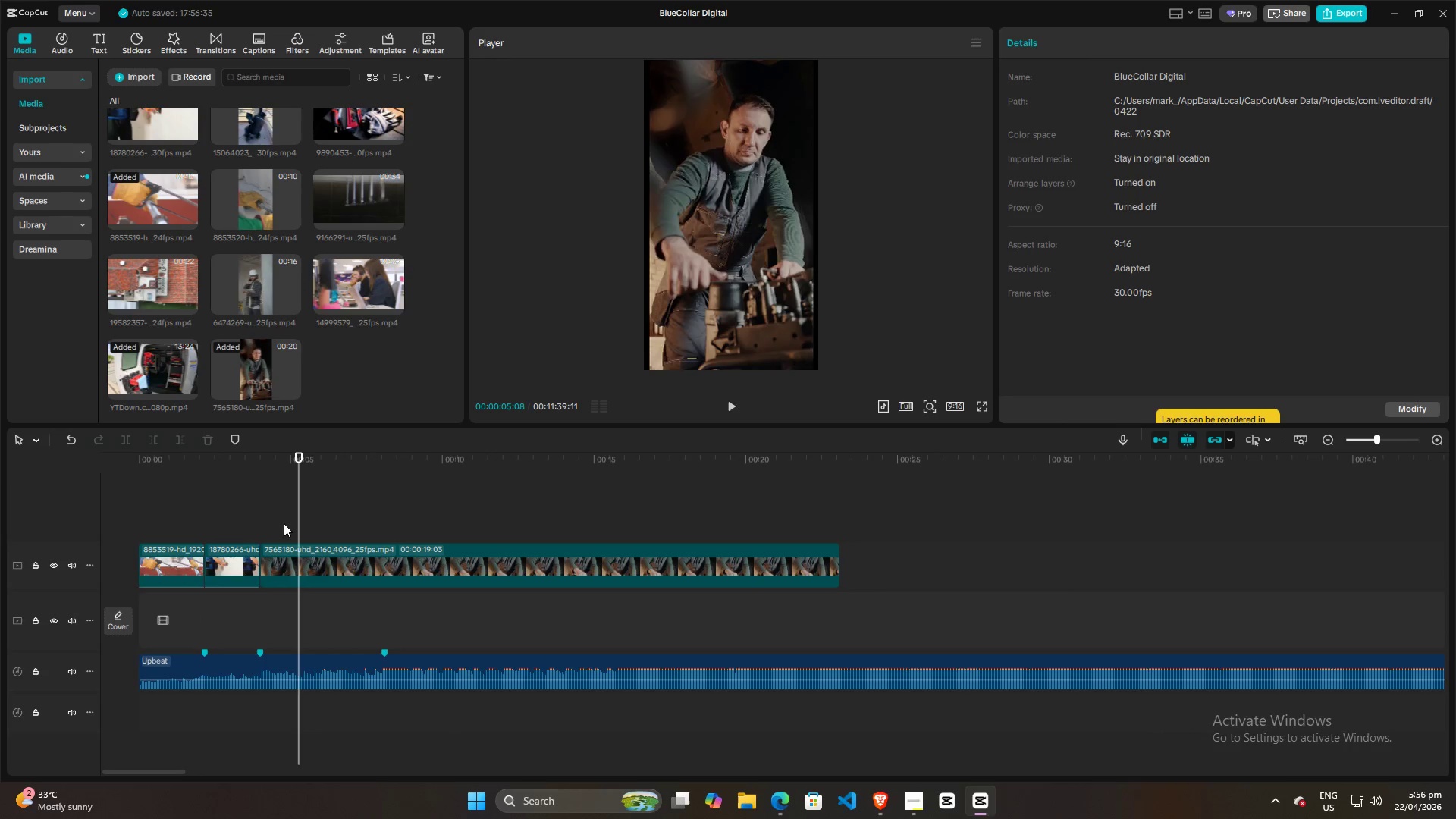 
key(Space)
 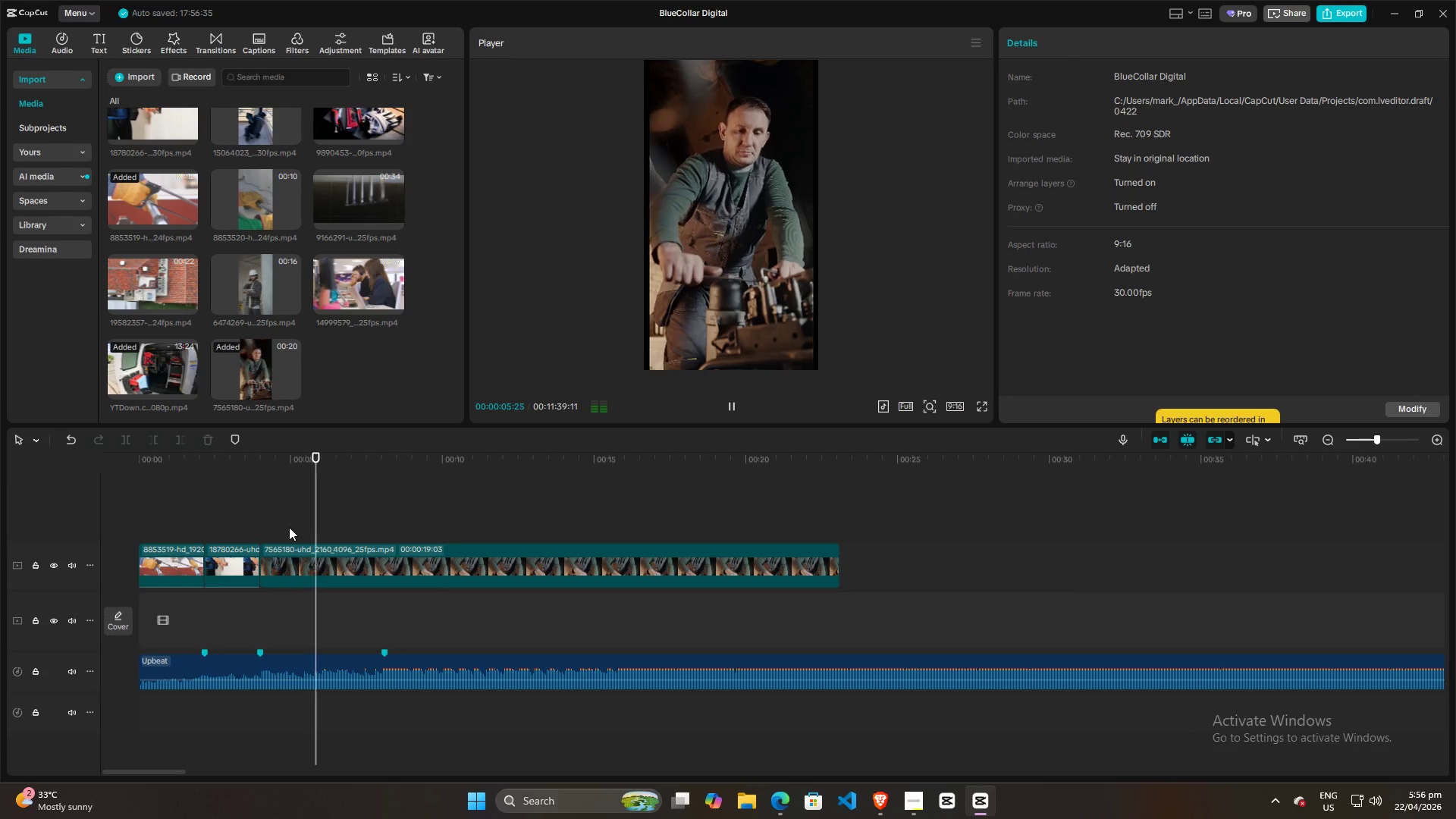 
key(Space)
 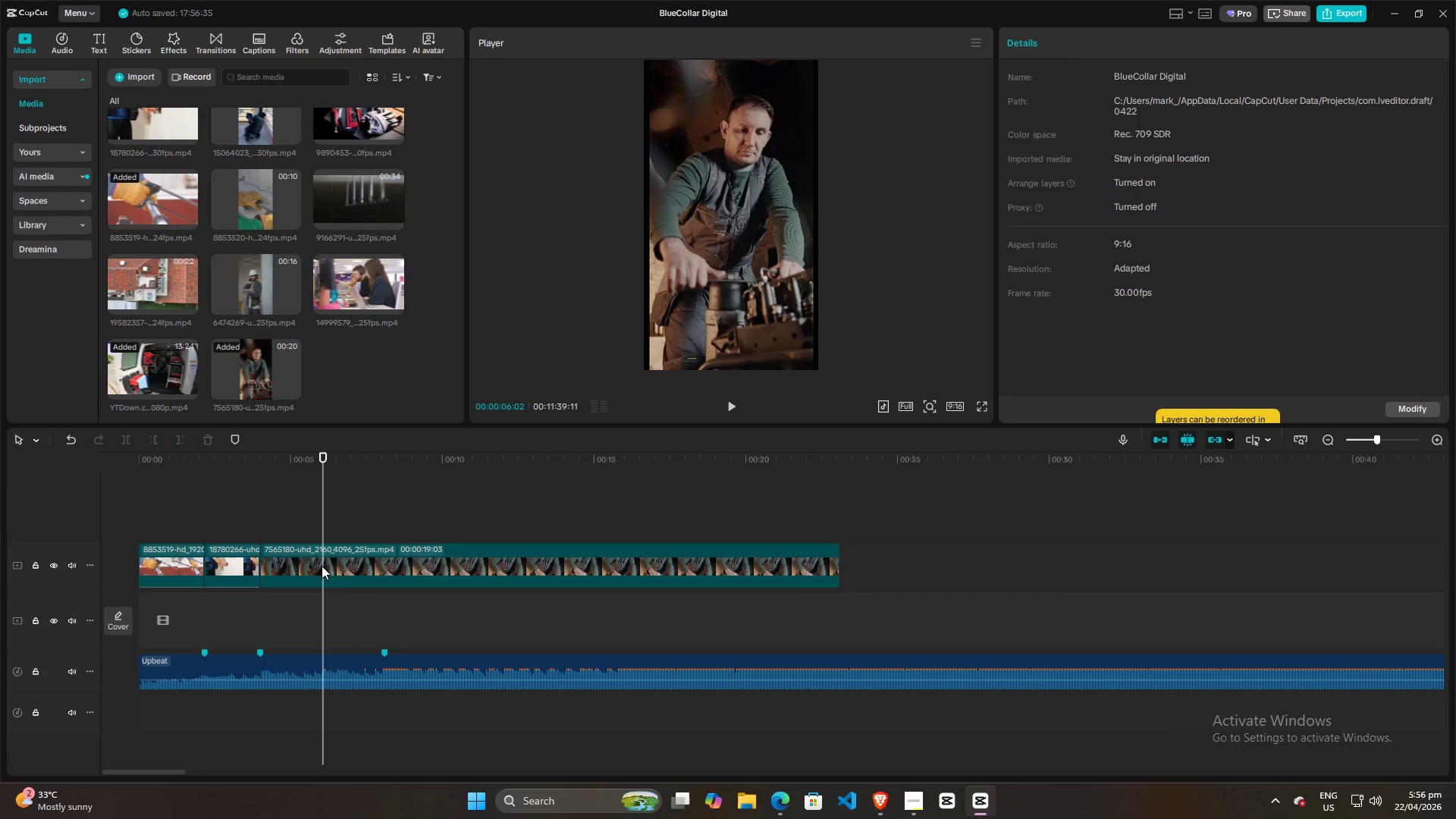 
left_click([307, 560])
 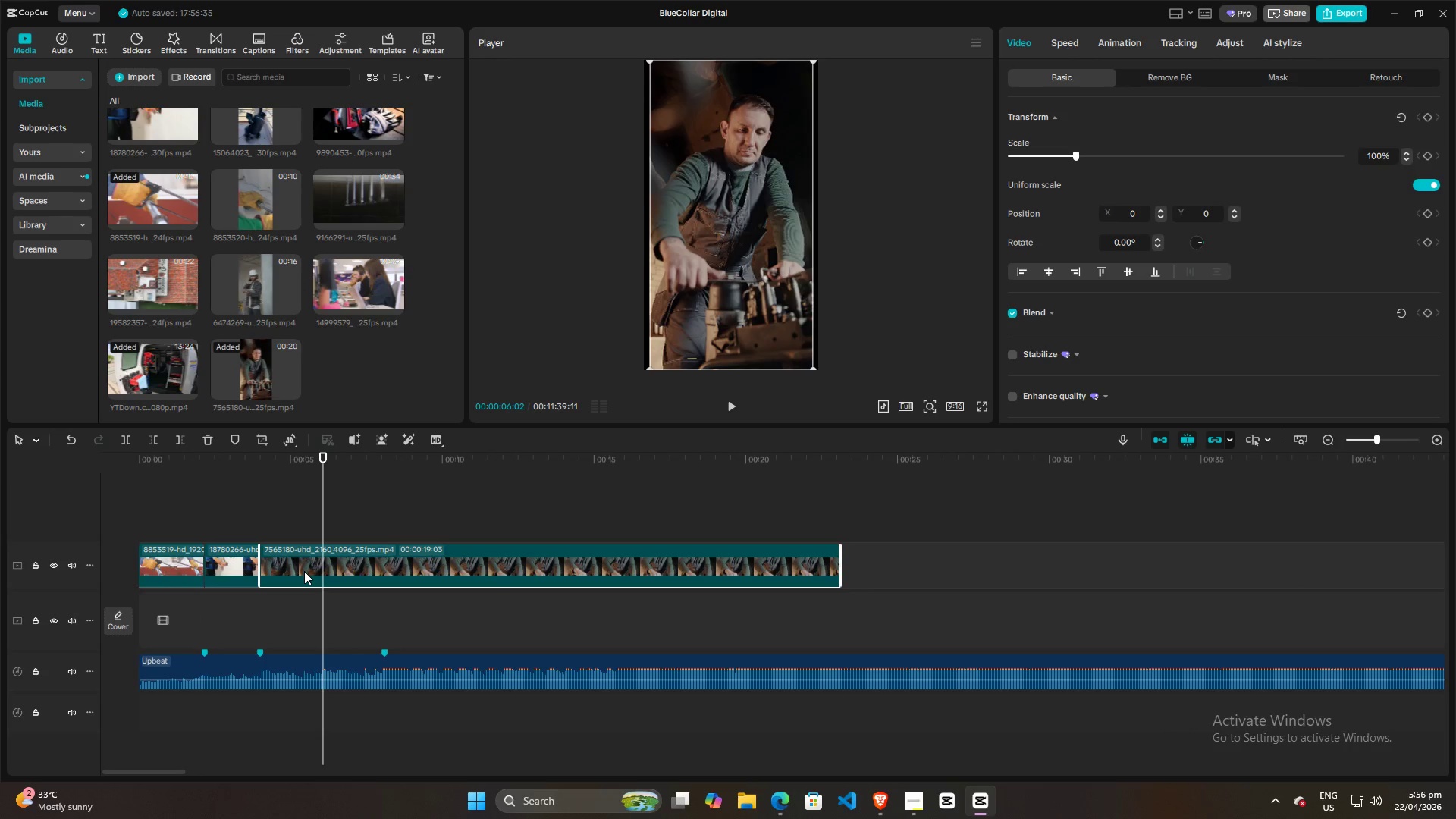 
key(W)
 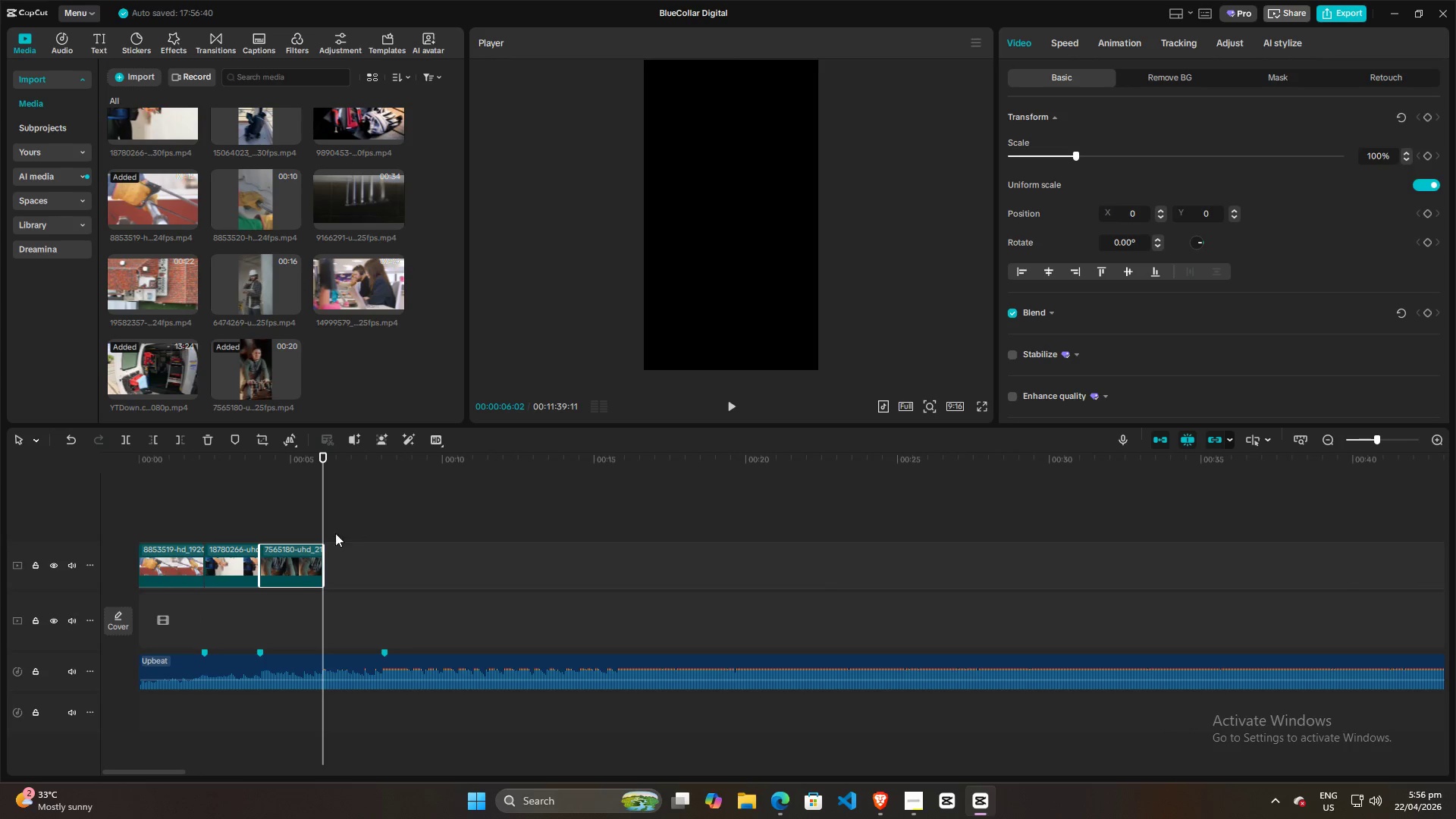 
left_click([282, 509])
 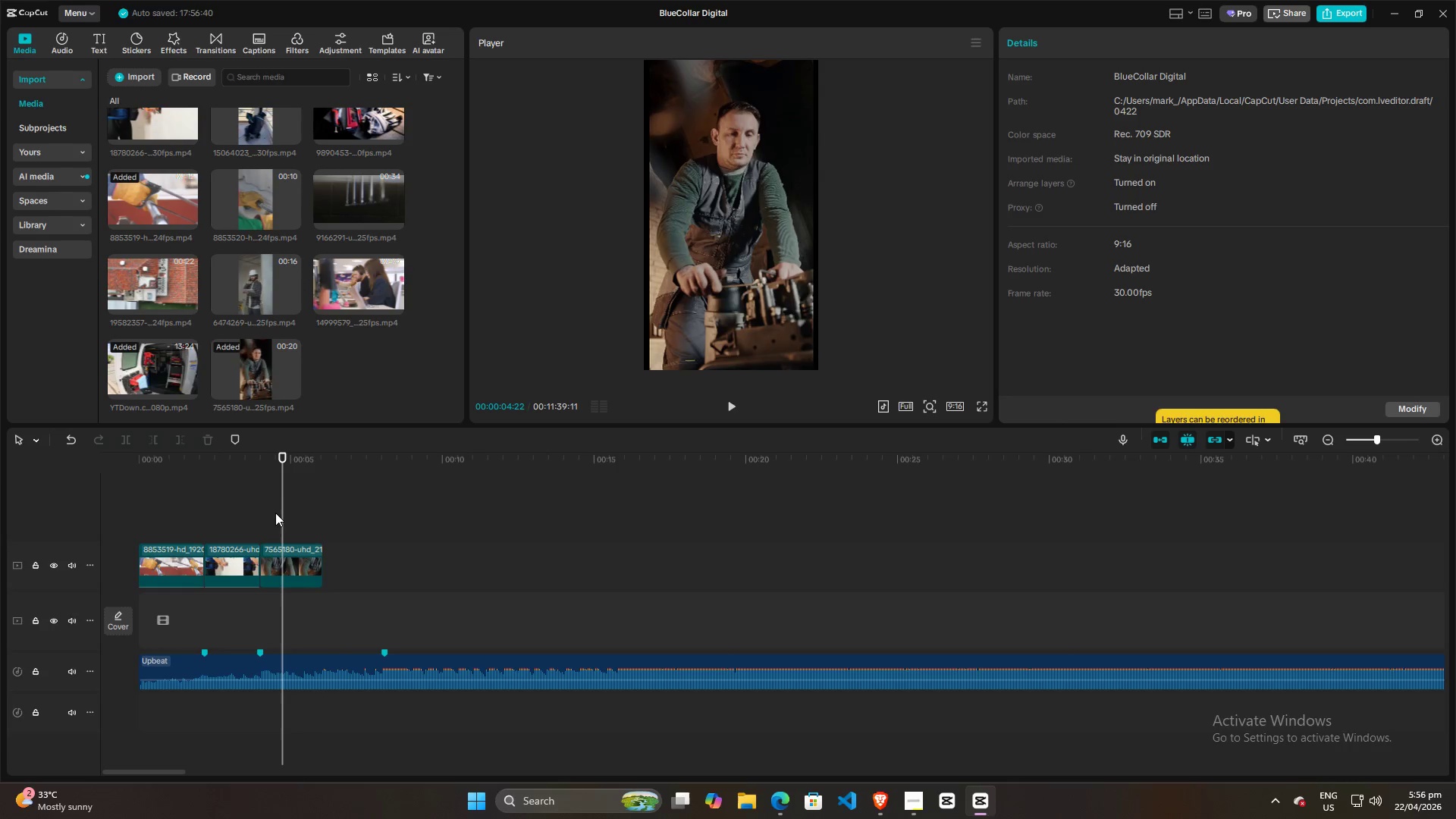 
key(Space)
 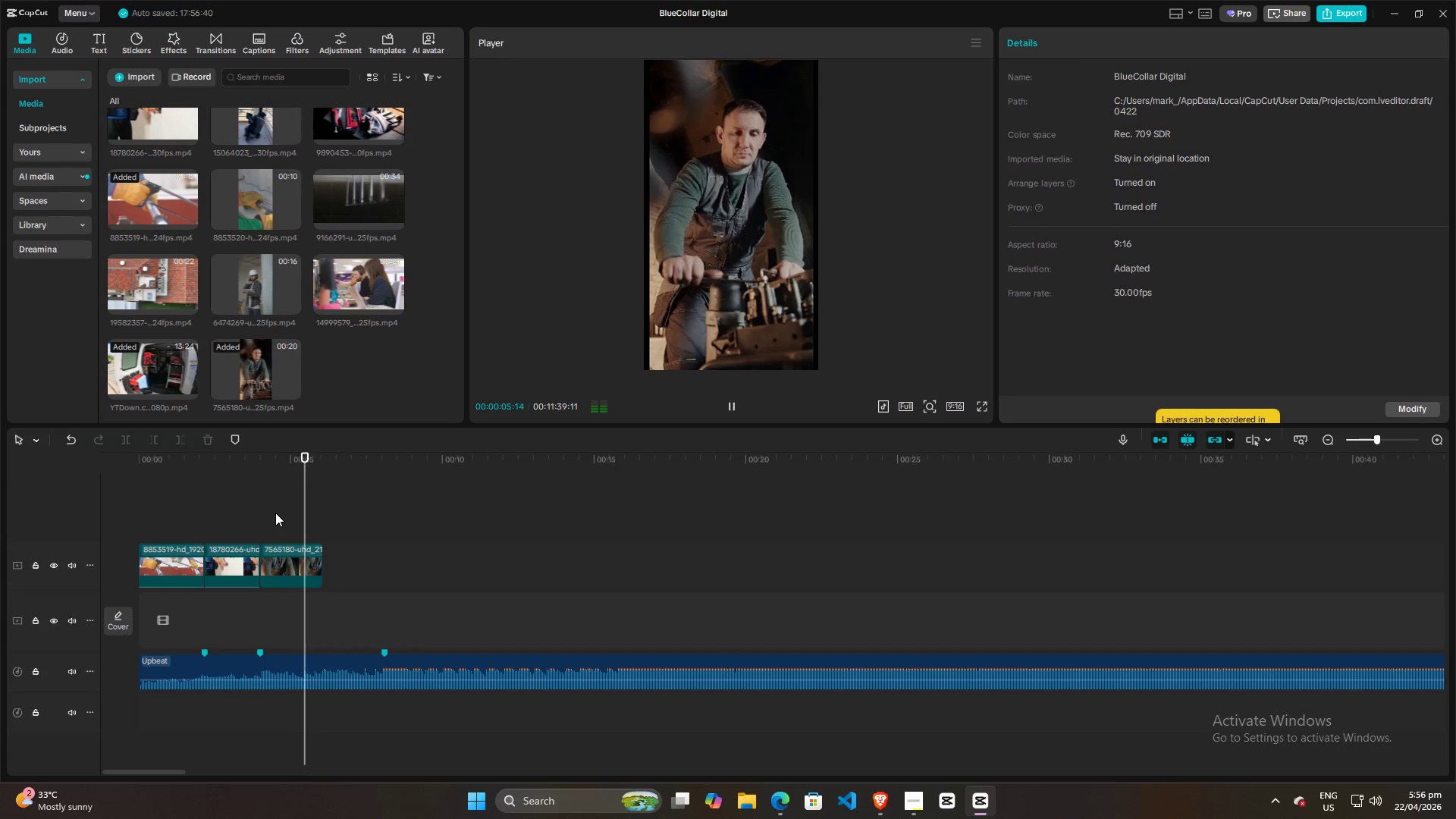 
key(Space)
 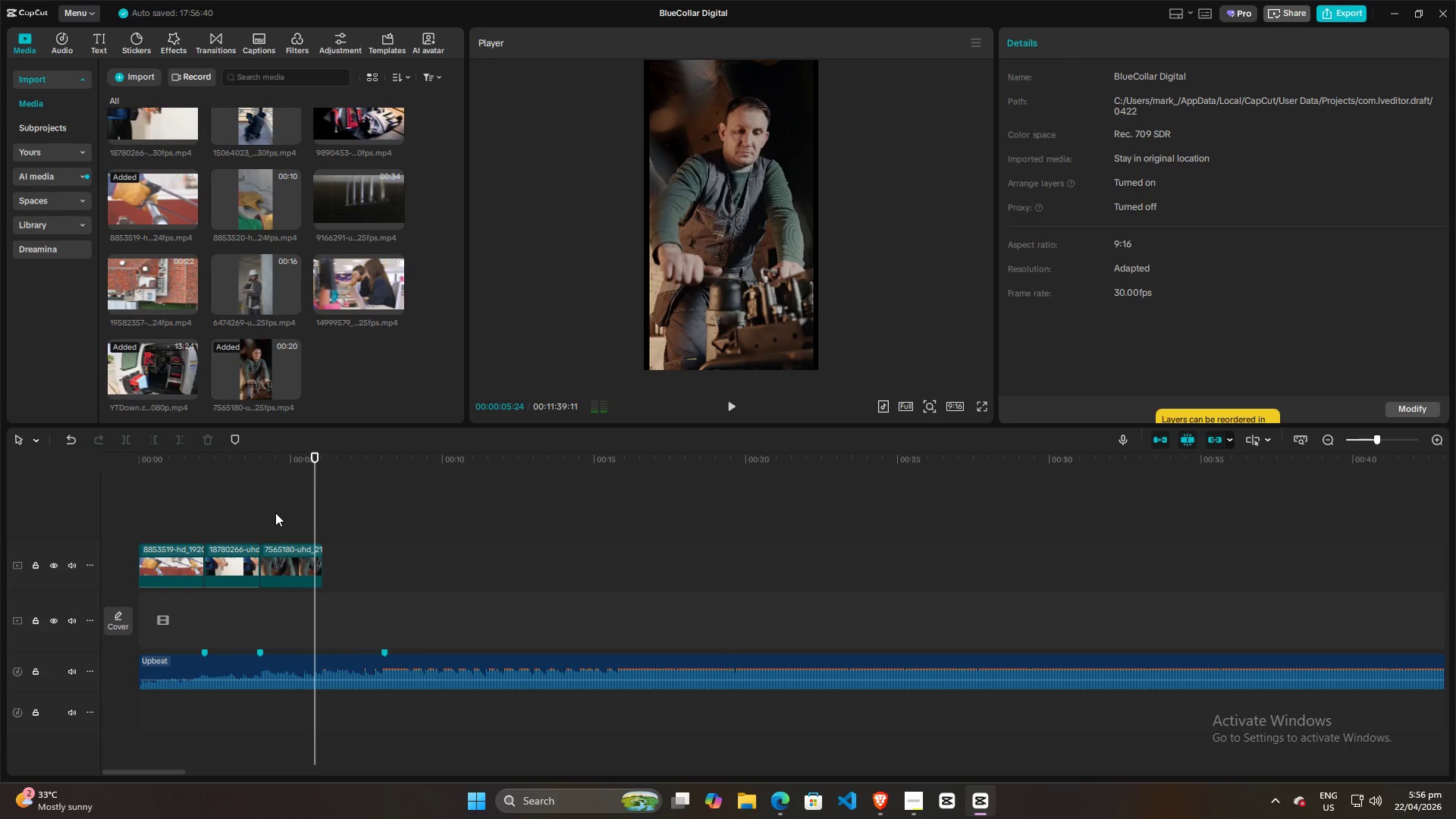 
left_click([272, 516])
 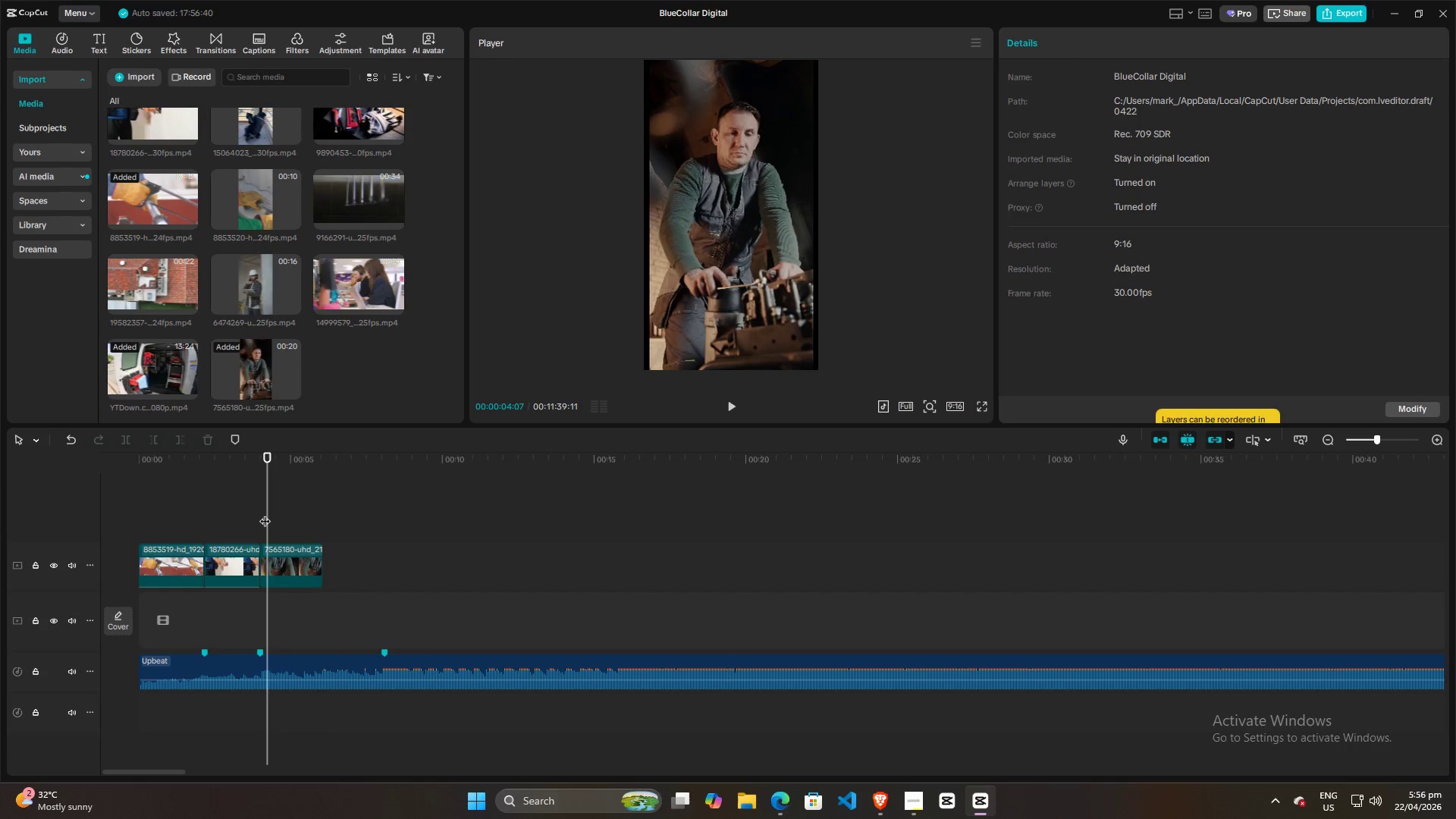 
double_click([263, 513])
 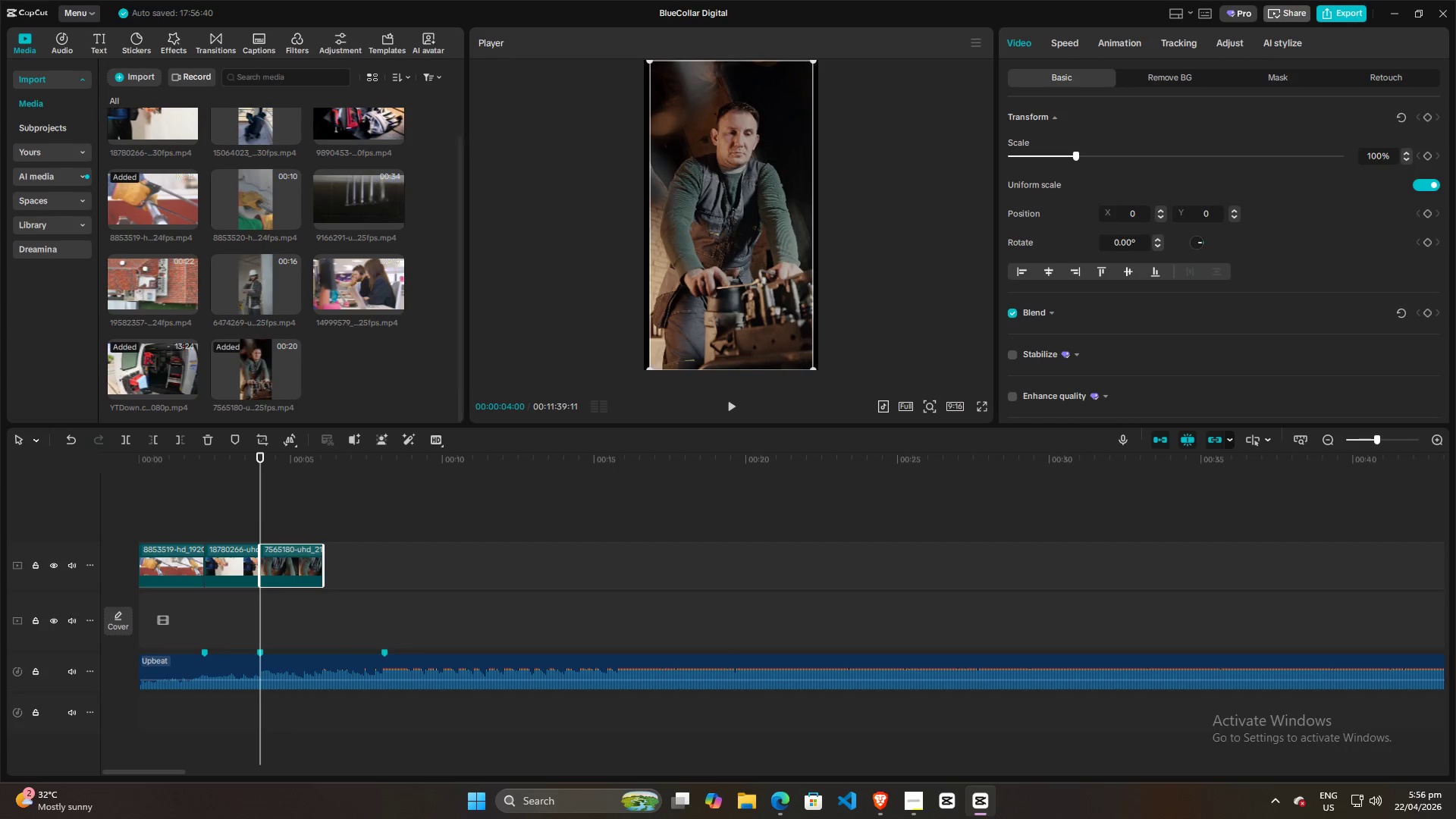 
left_click_drag(start_coordinate=[813, 367], to_coordinate=[820, 373])
 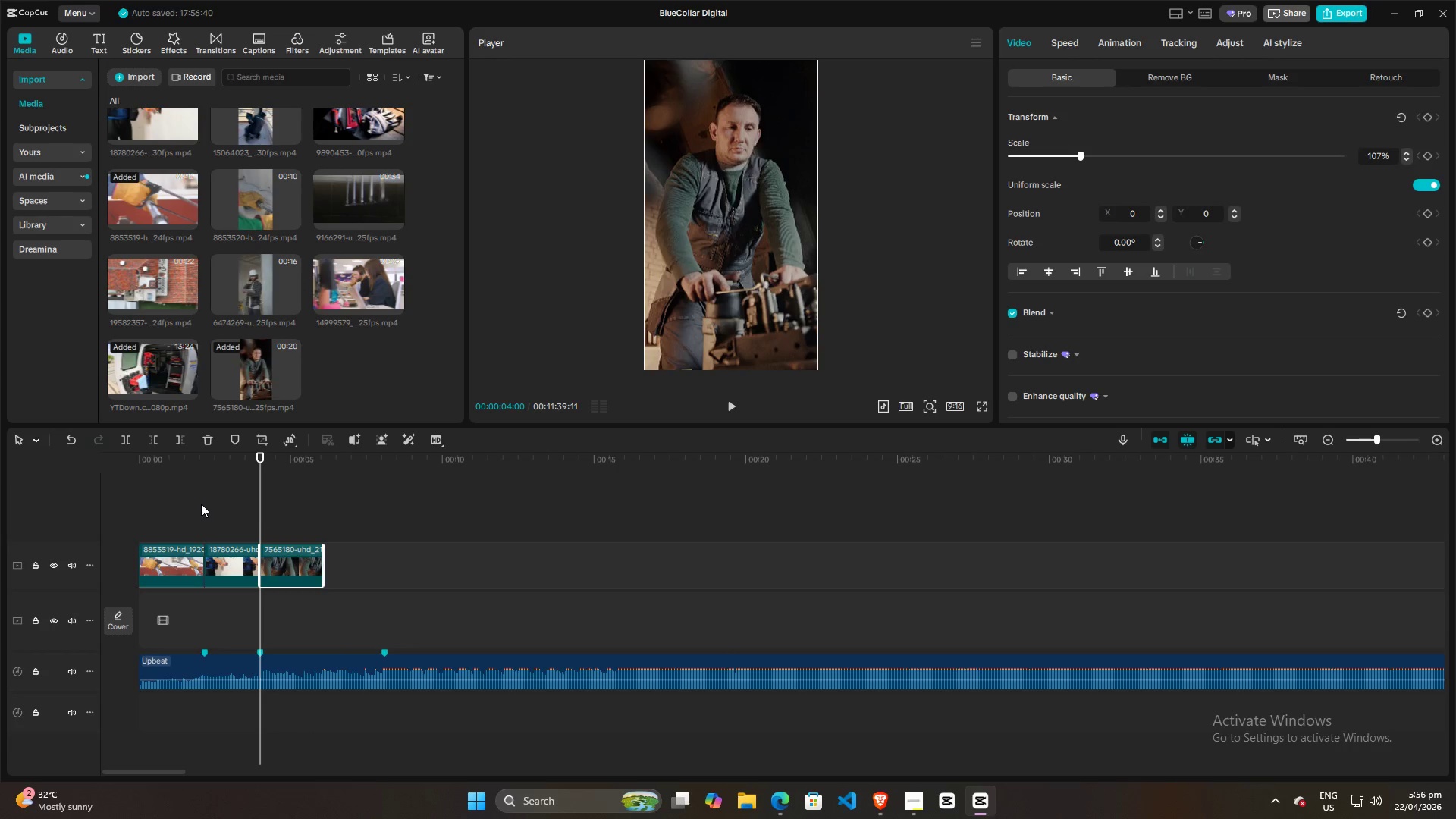 
left_click([170, 516])
 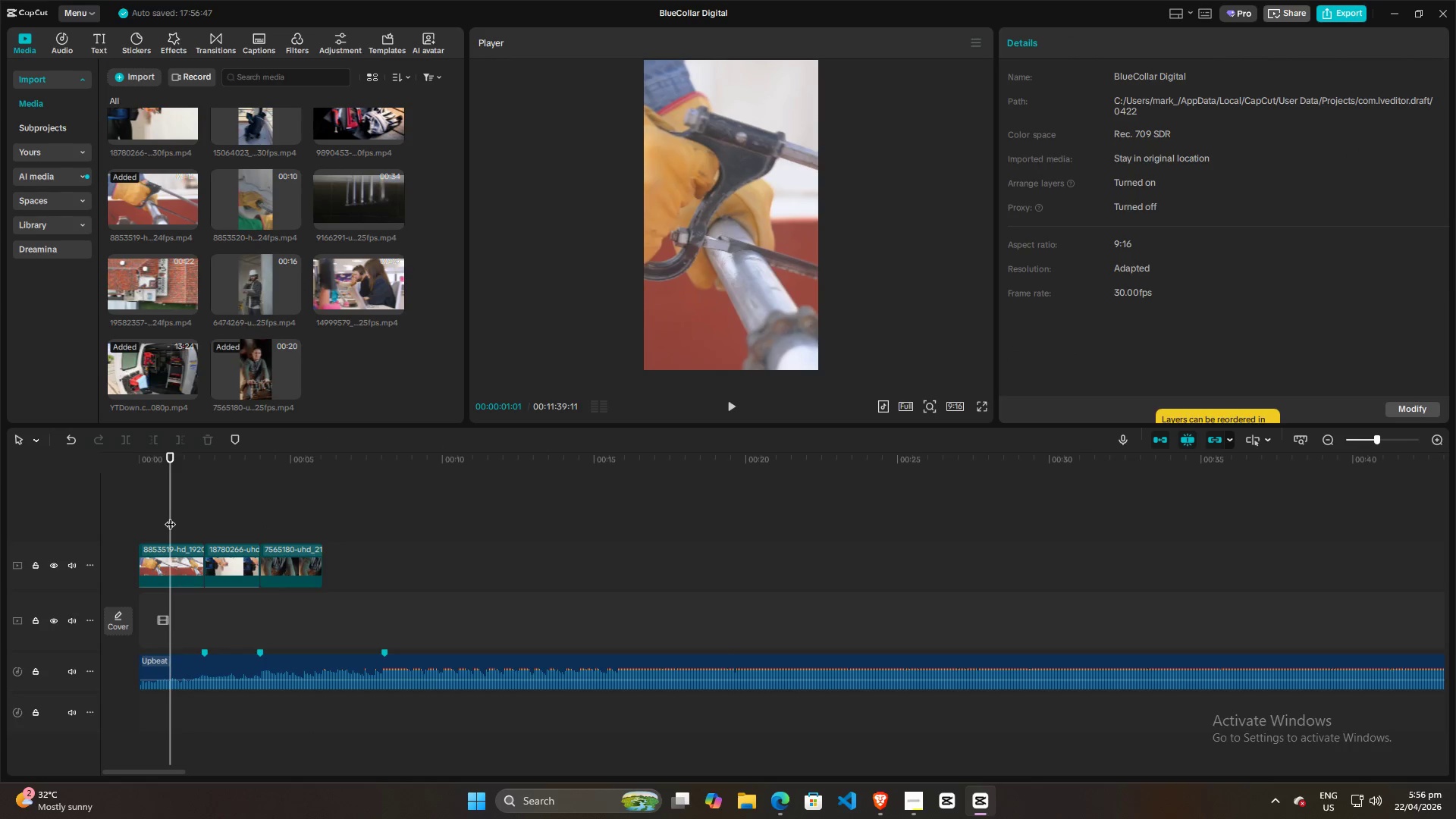 
key(Space)
 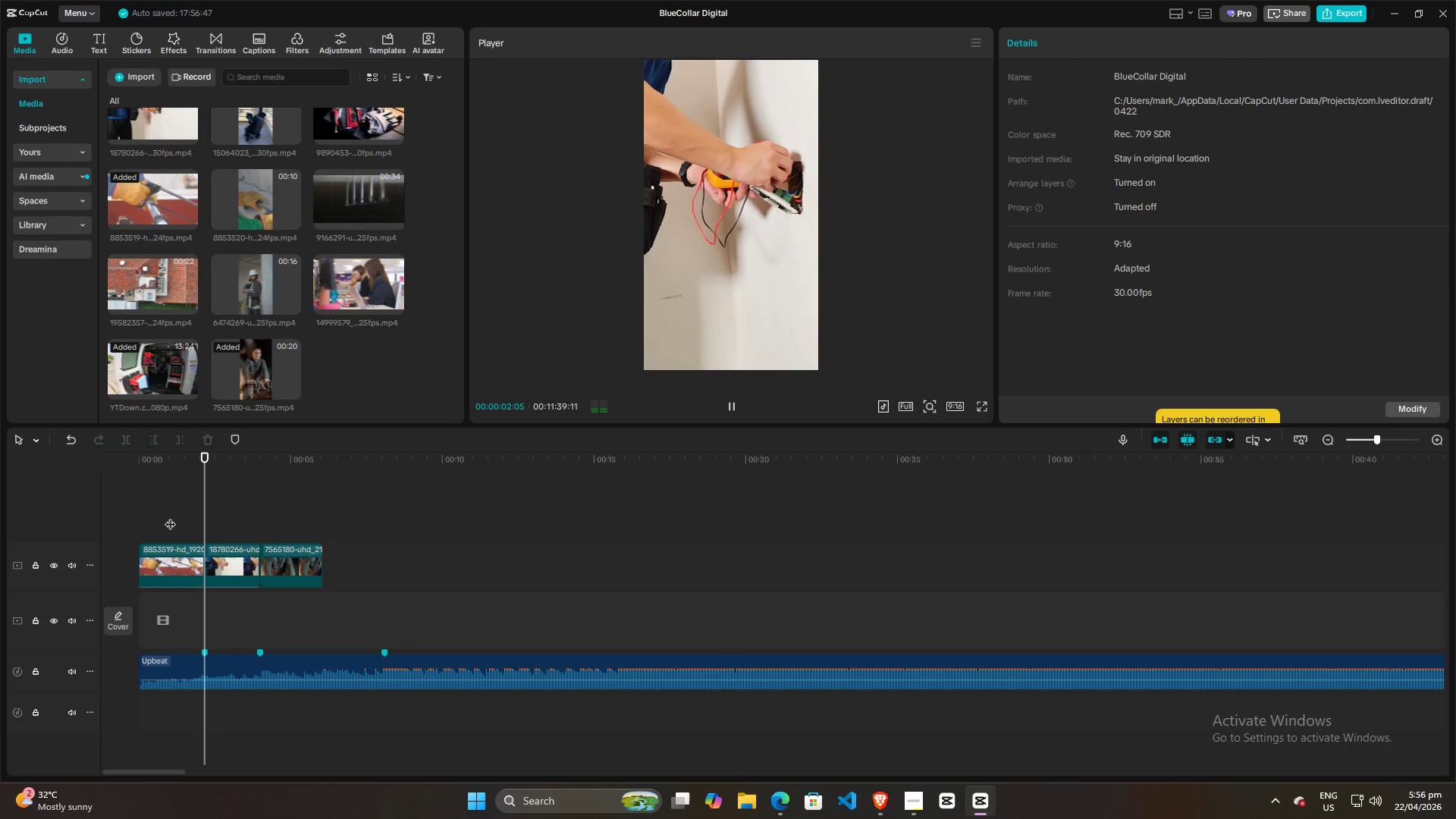 
key(Space)
 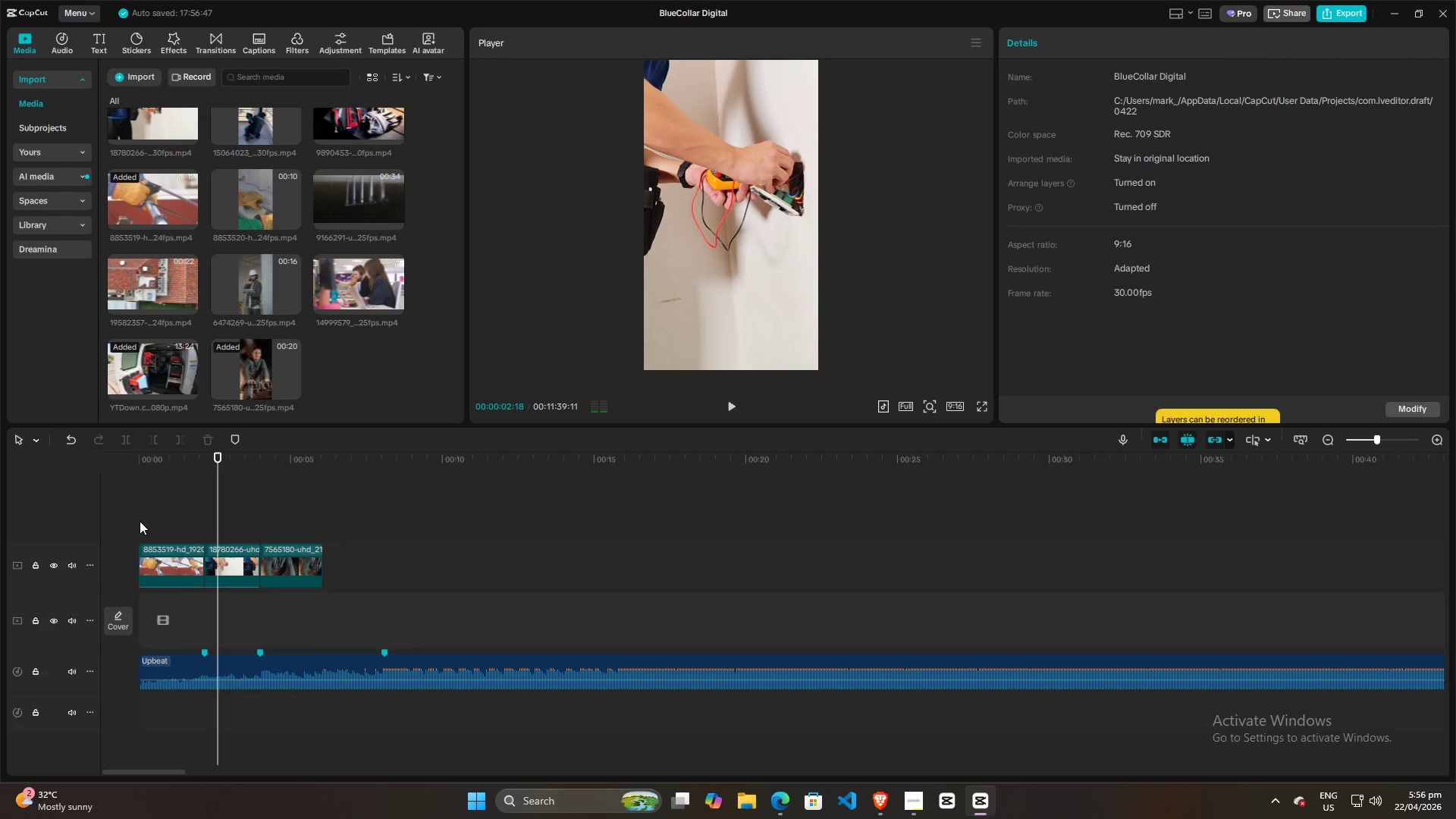 
left_click([135, 522])
 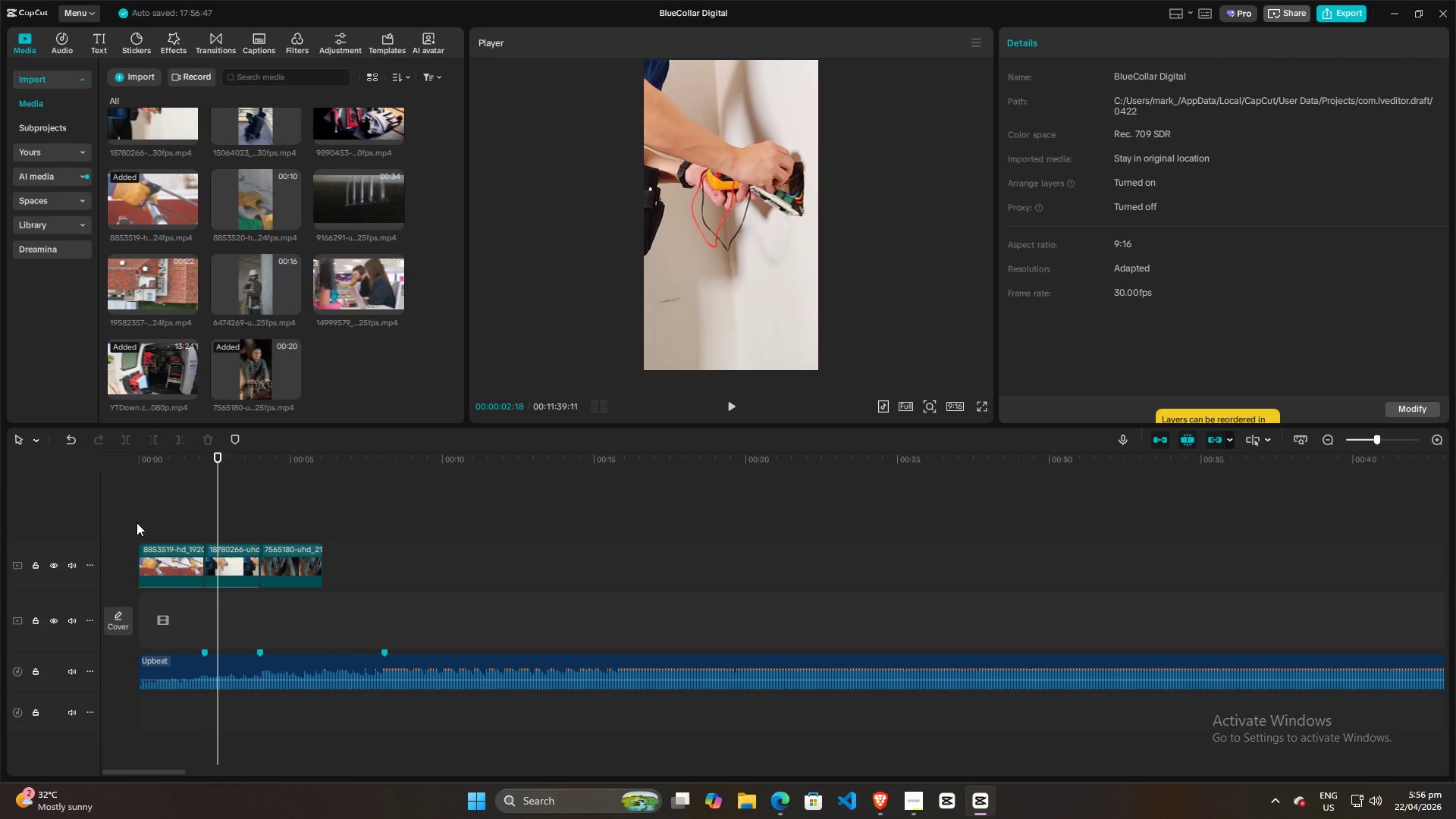 
left_click([143, 518])
 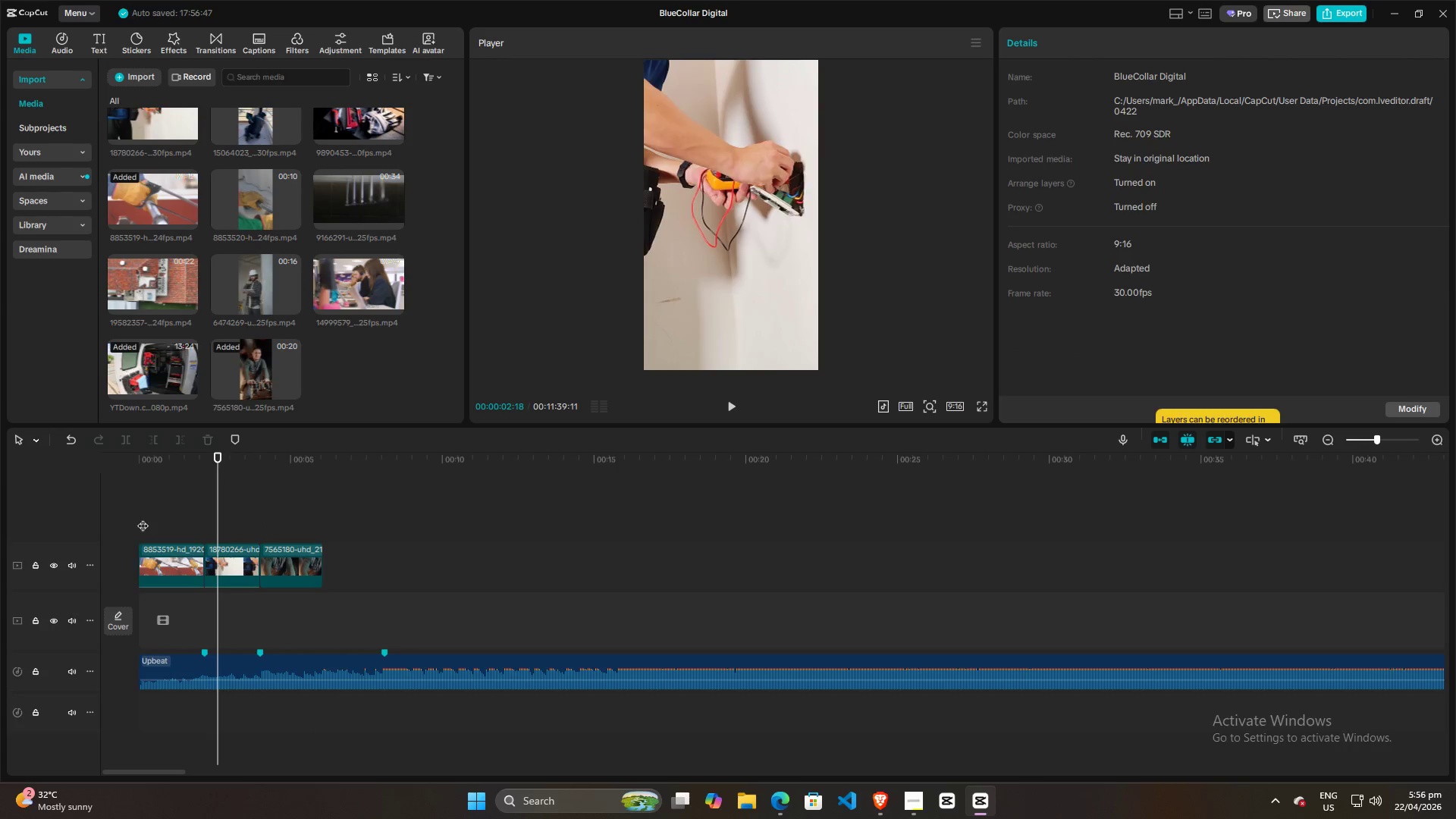 
left_click_drag(start_coordinate=[143, 518], to_coordinate=[137, 518])
 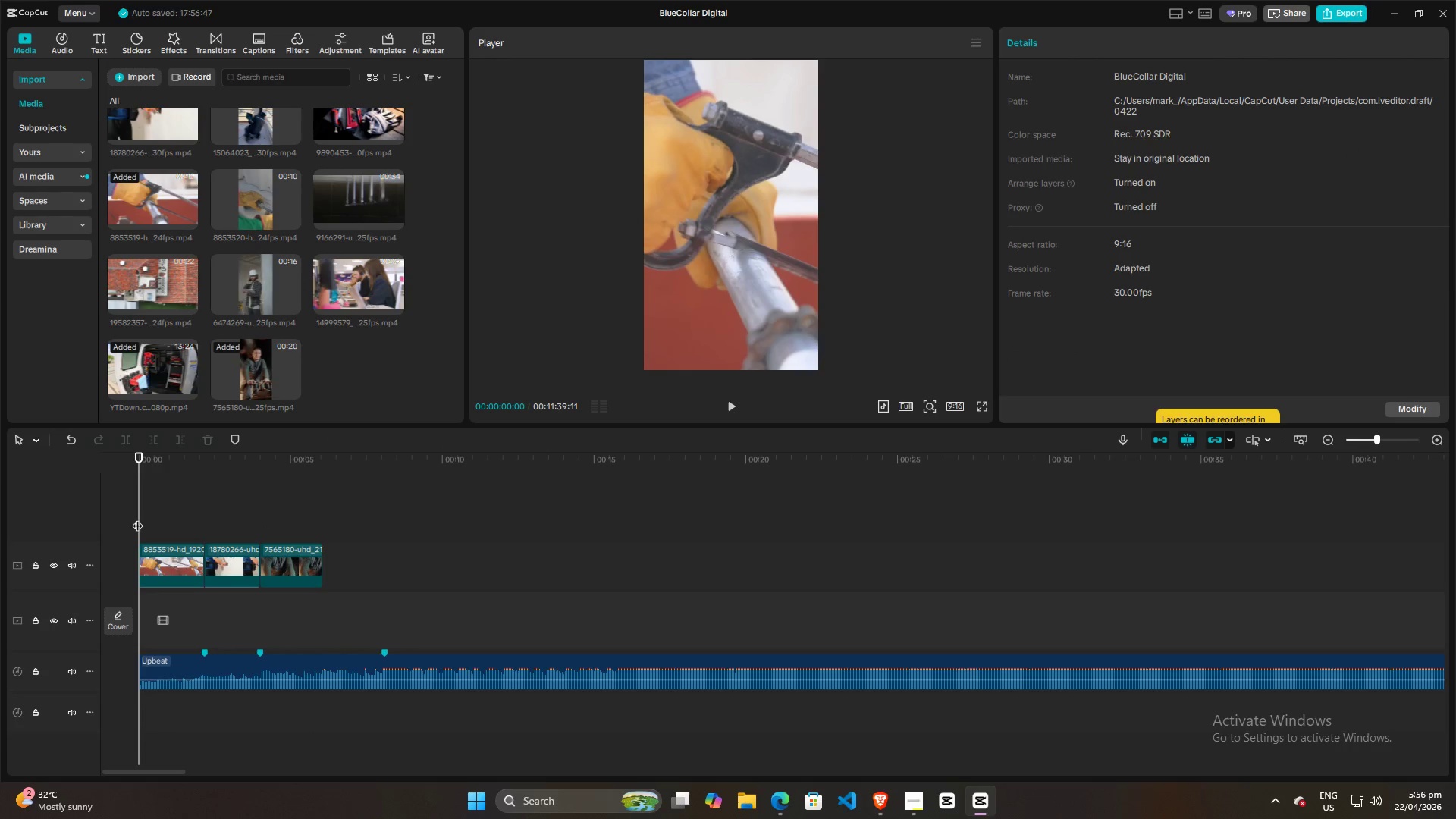 
key(Space)
 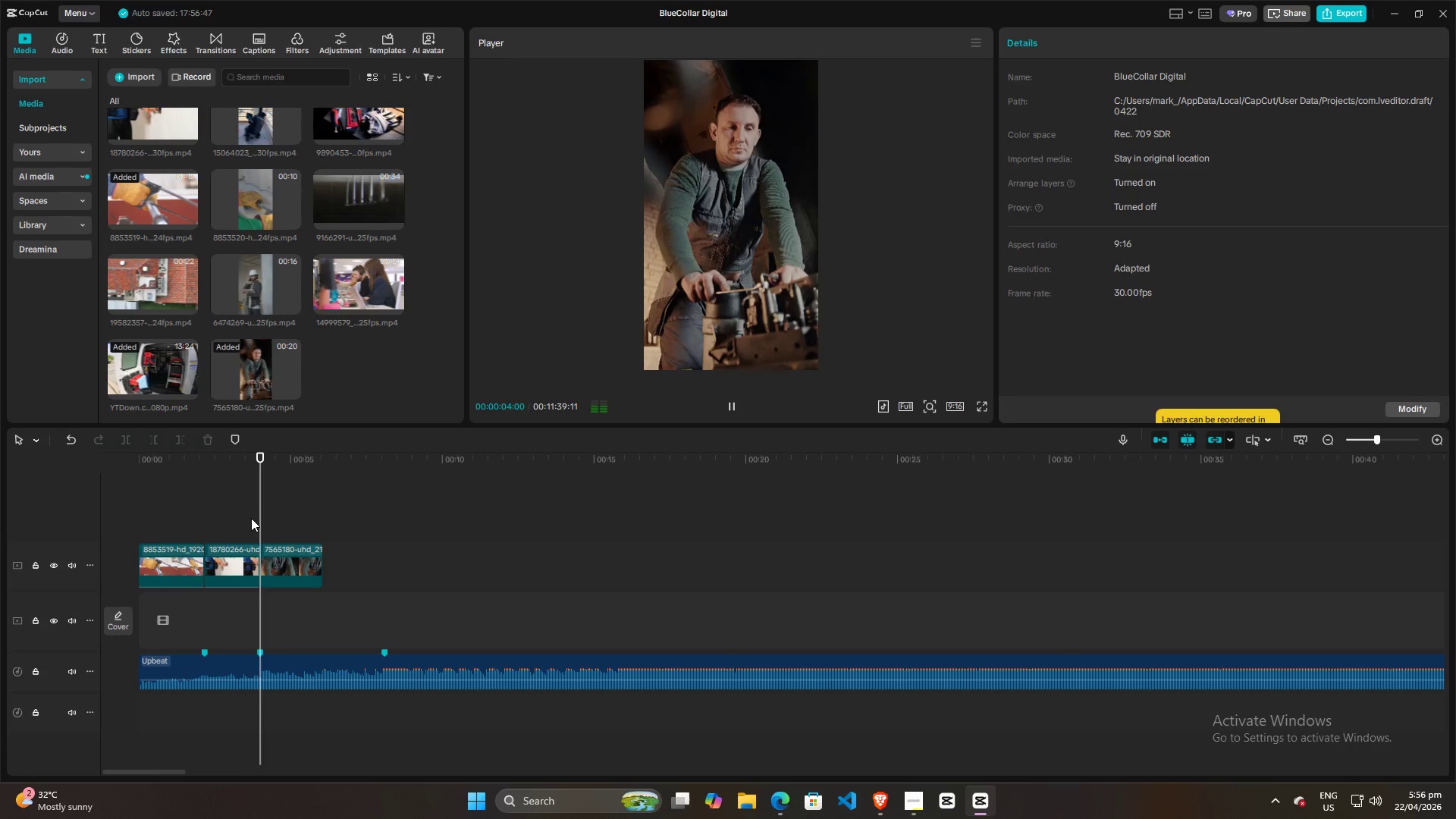 
wait(5.41)
 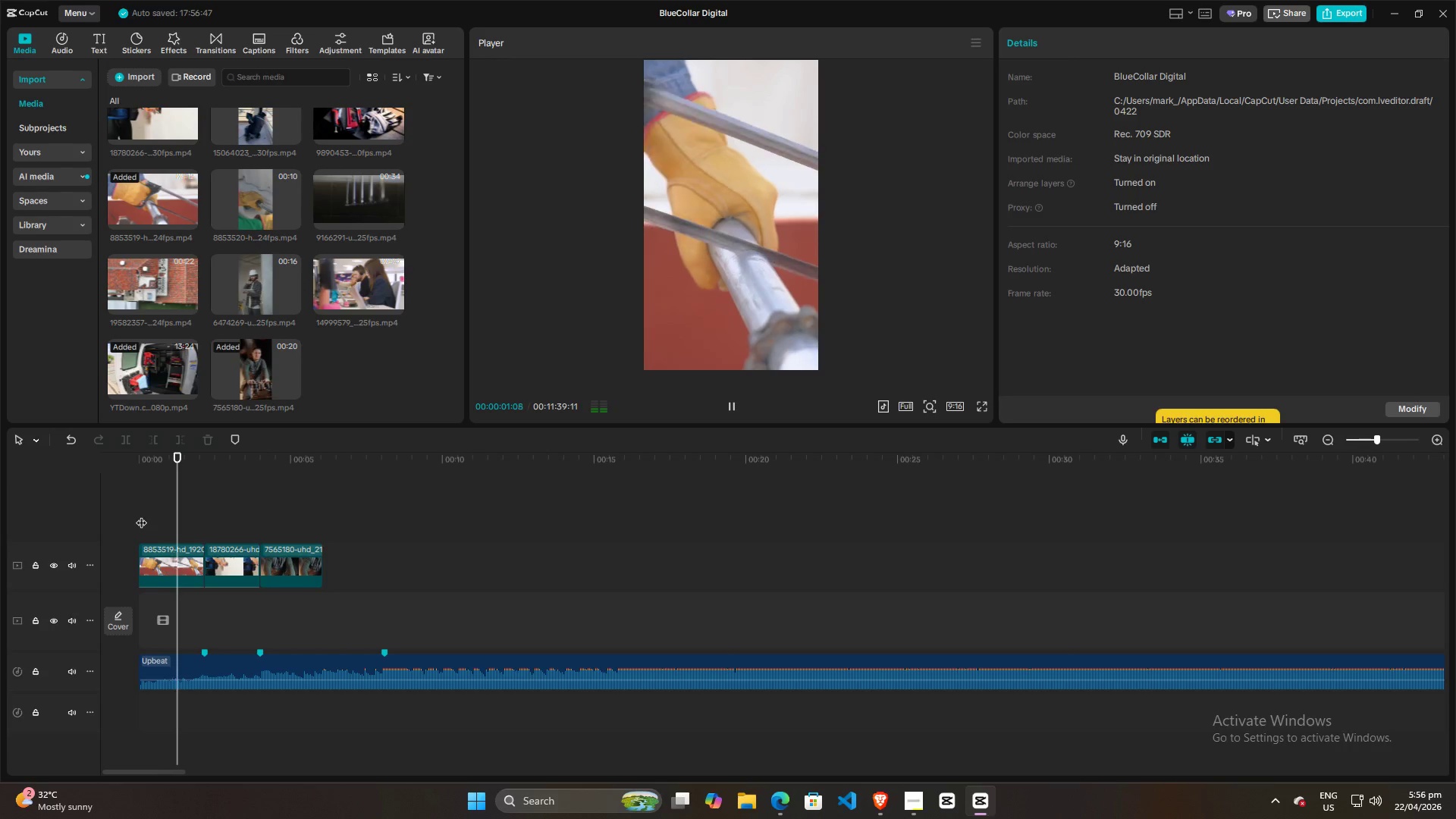 
key(Space)
 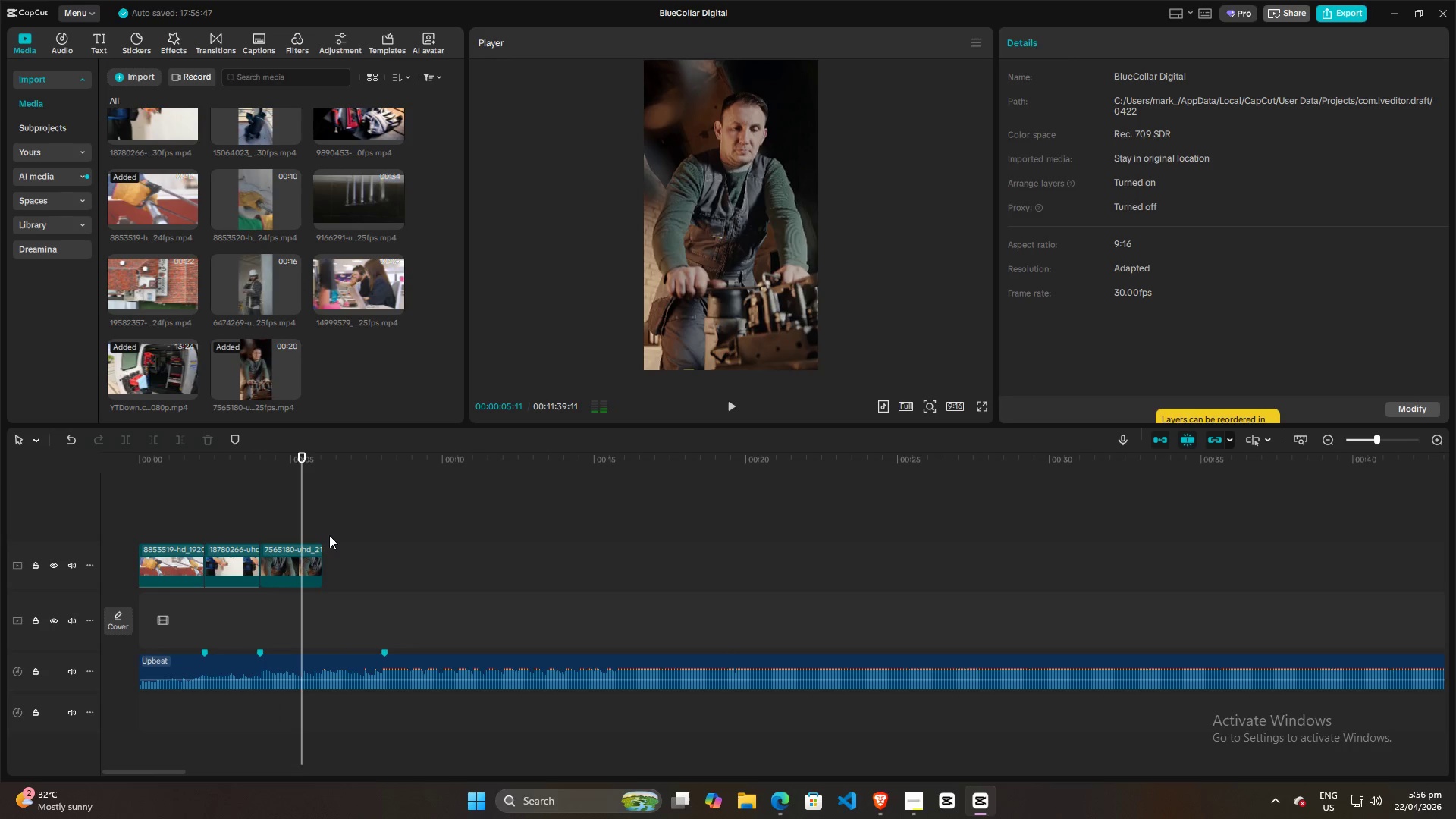 
key(Space)
 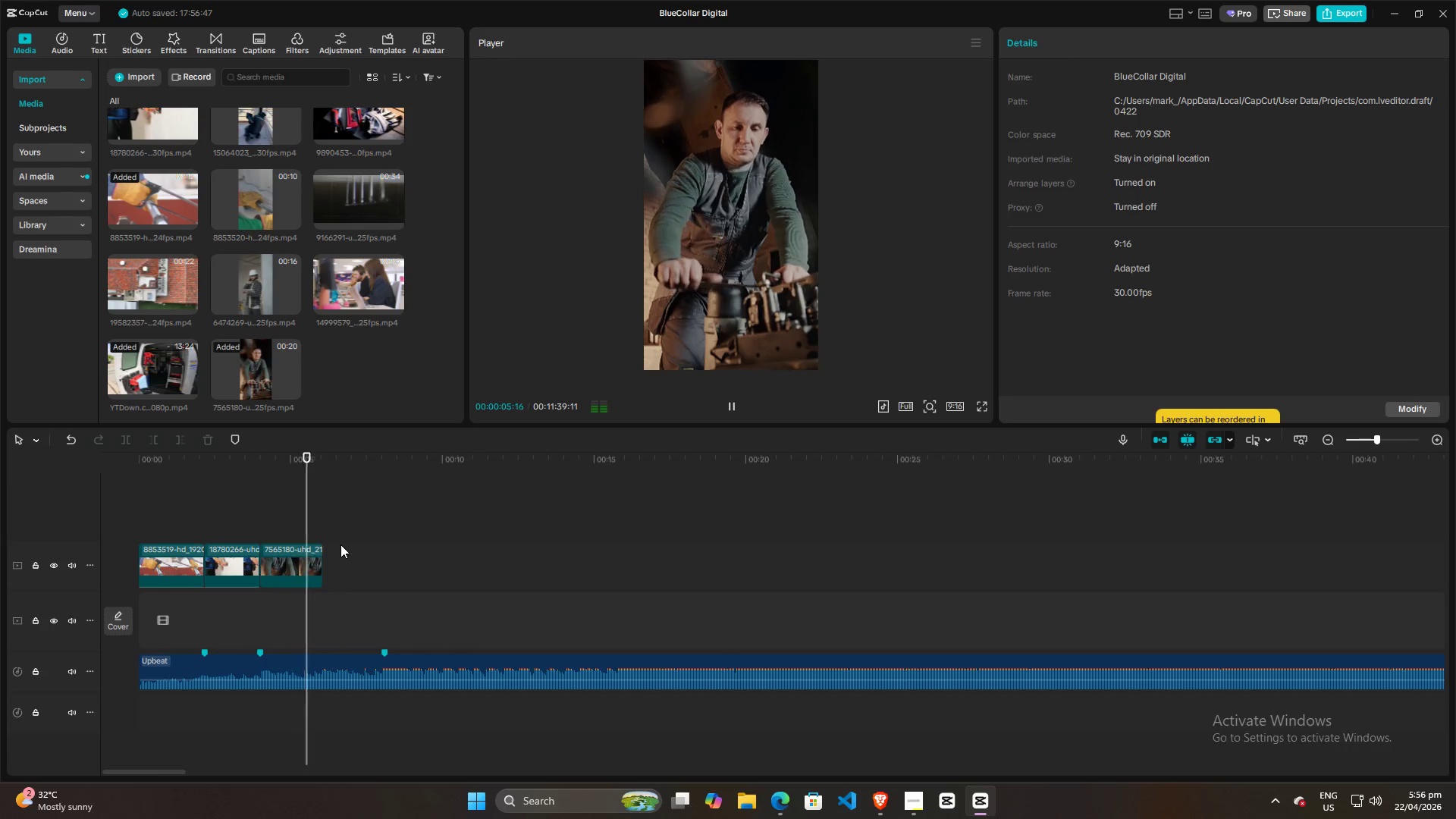 
key(Space)
 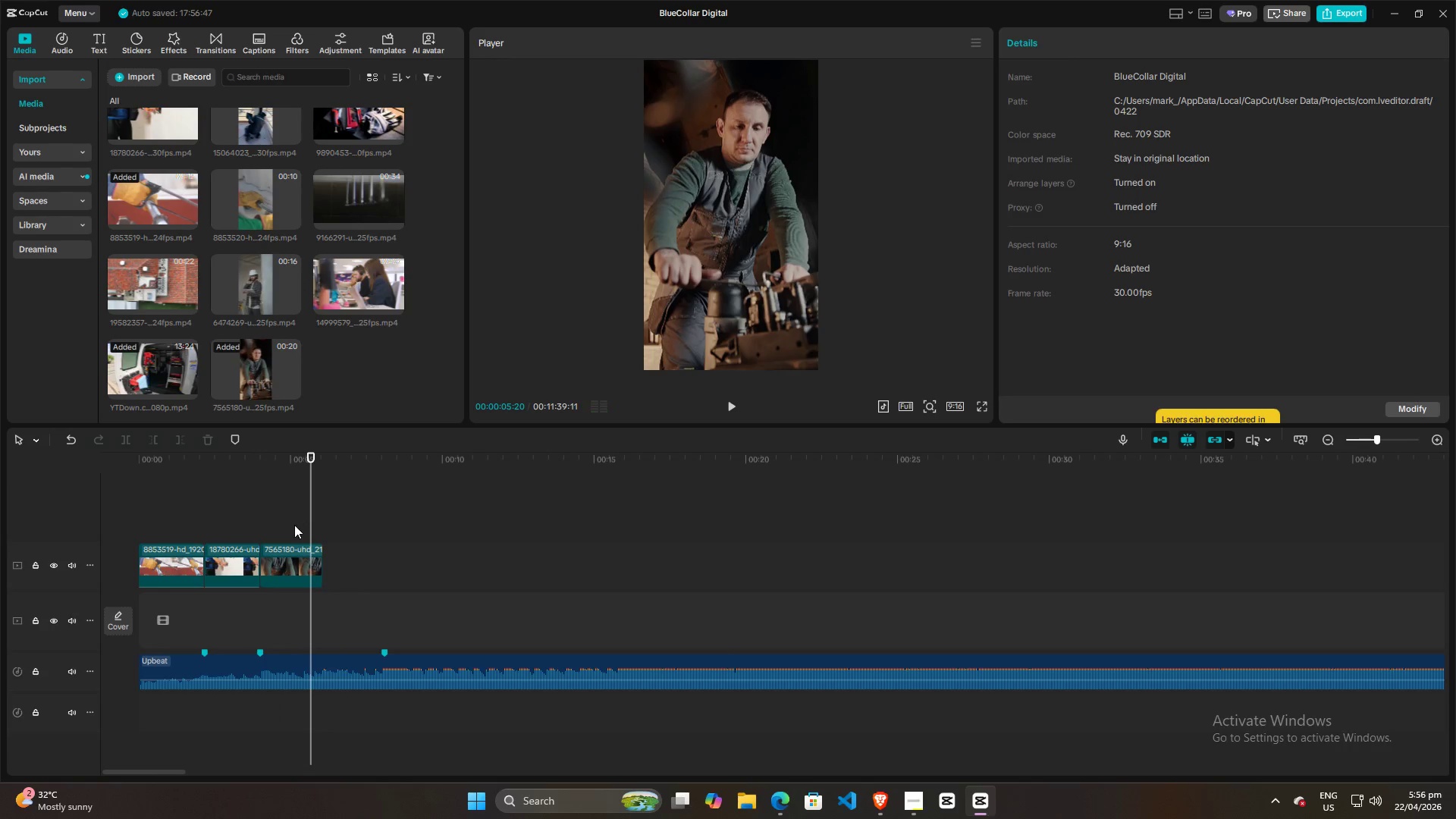 
key(Space)
 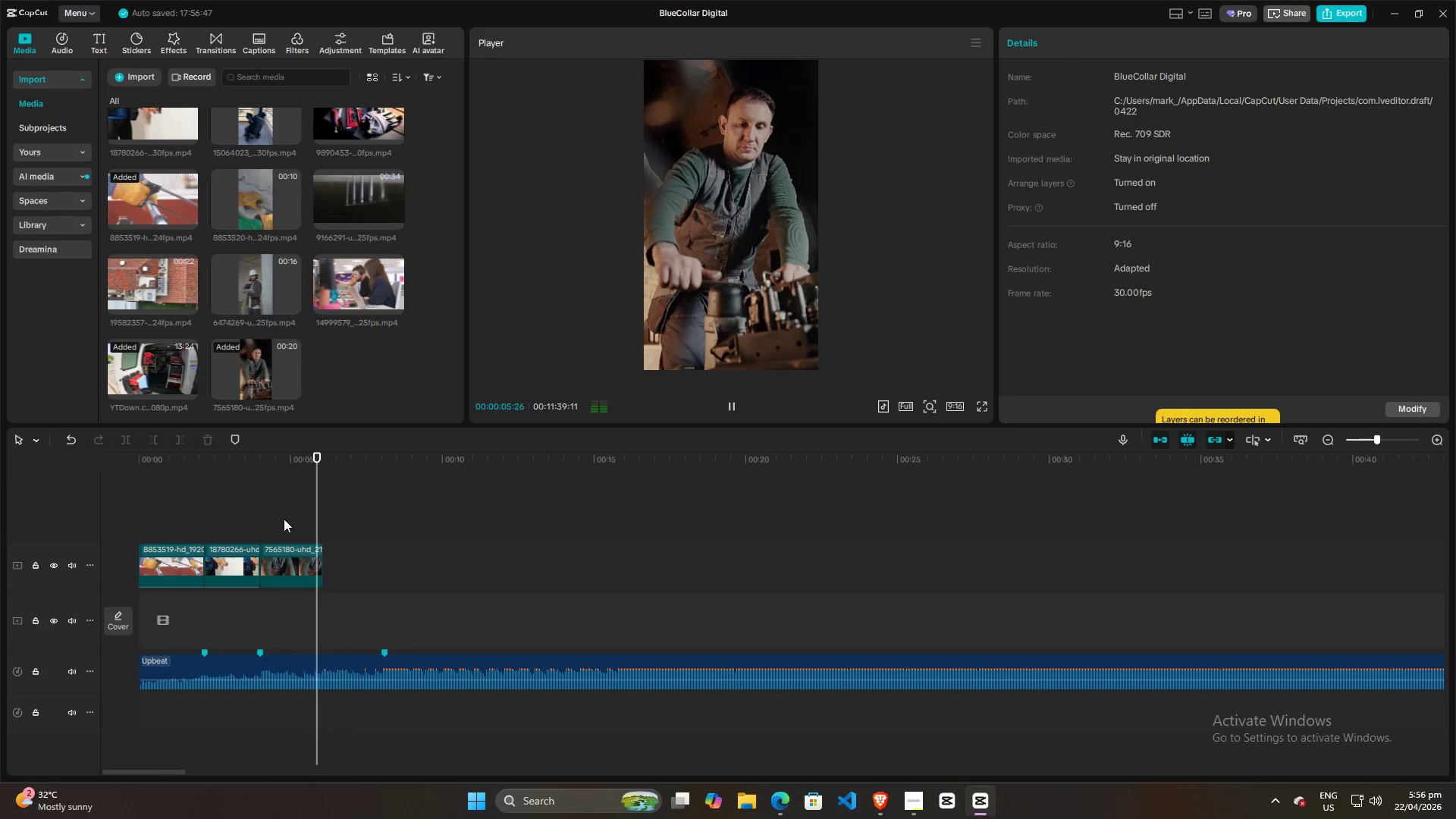 
left_click([283, 518])
 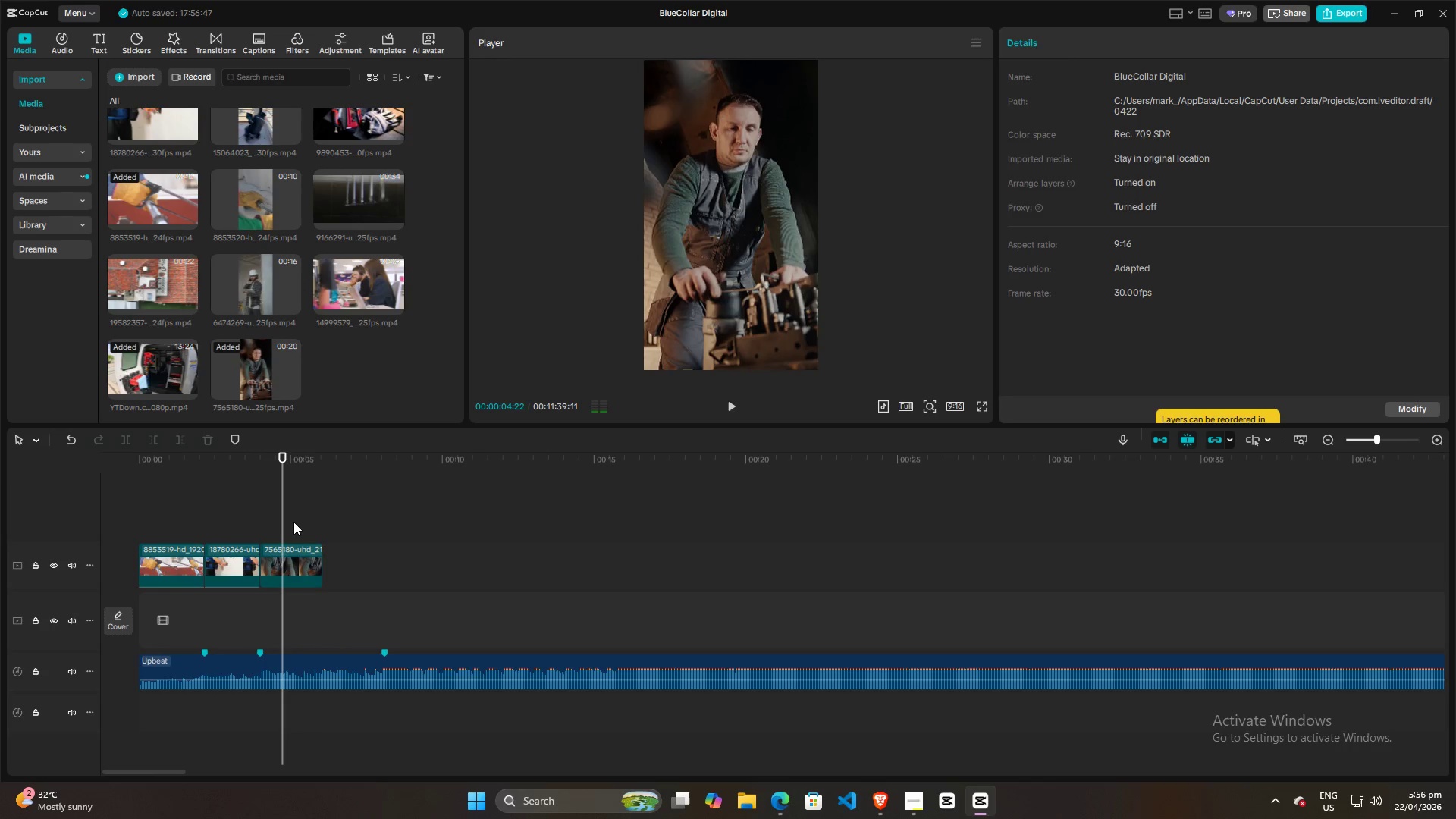 
key(Space)
 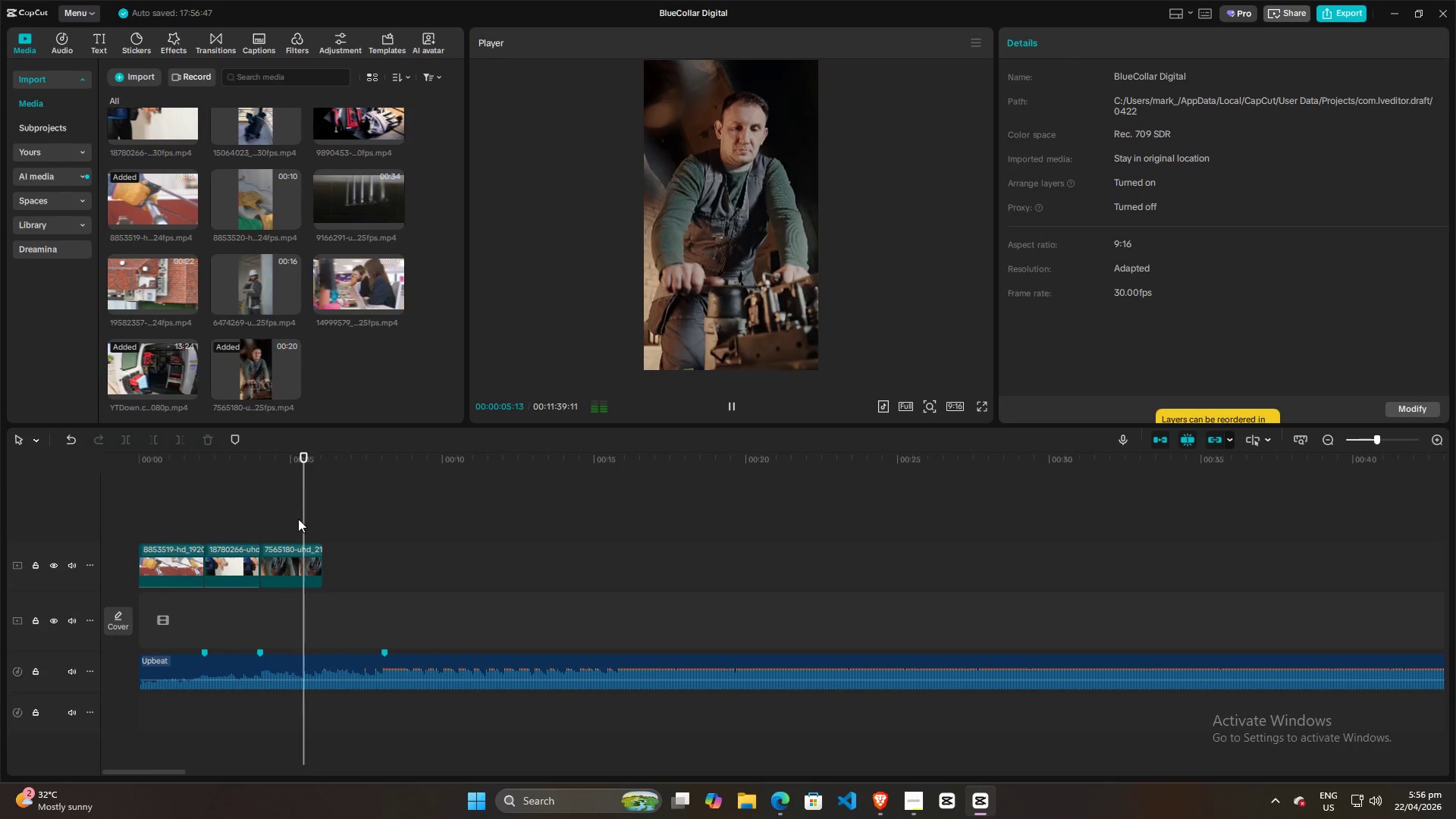 
key(Space)
 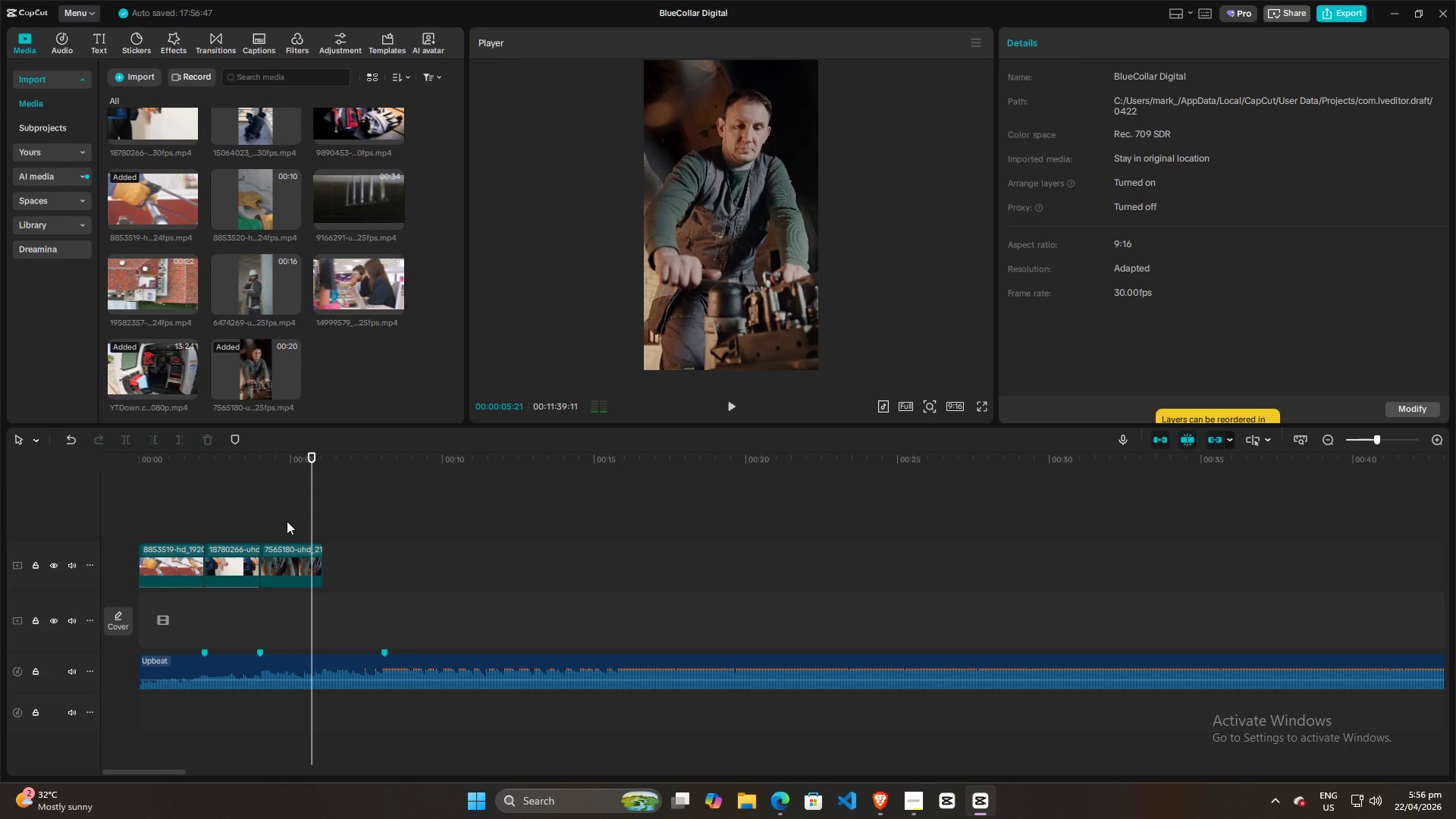 
left_click([287, 521])
 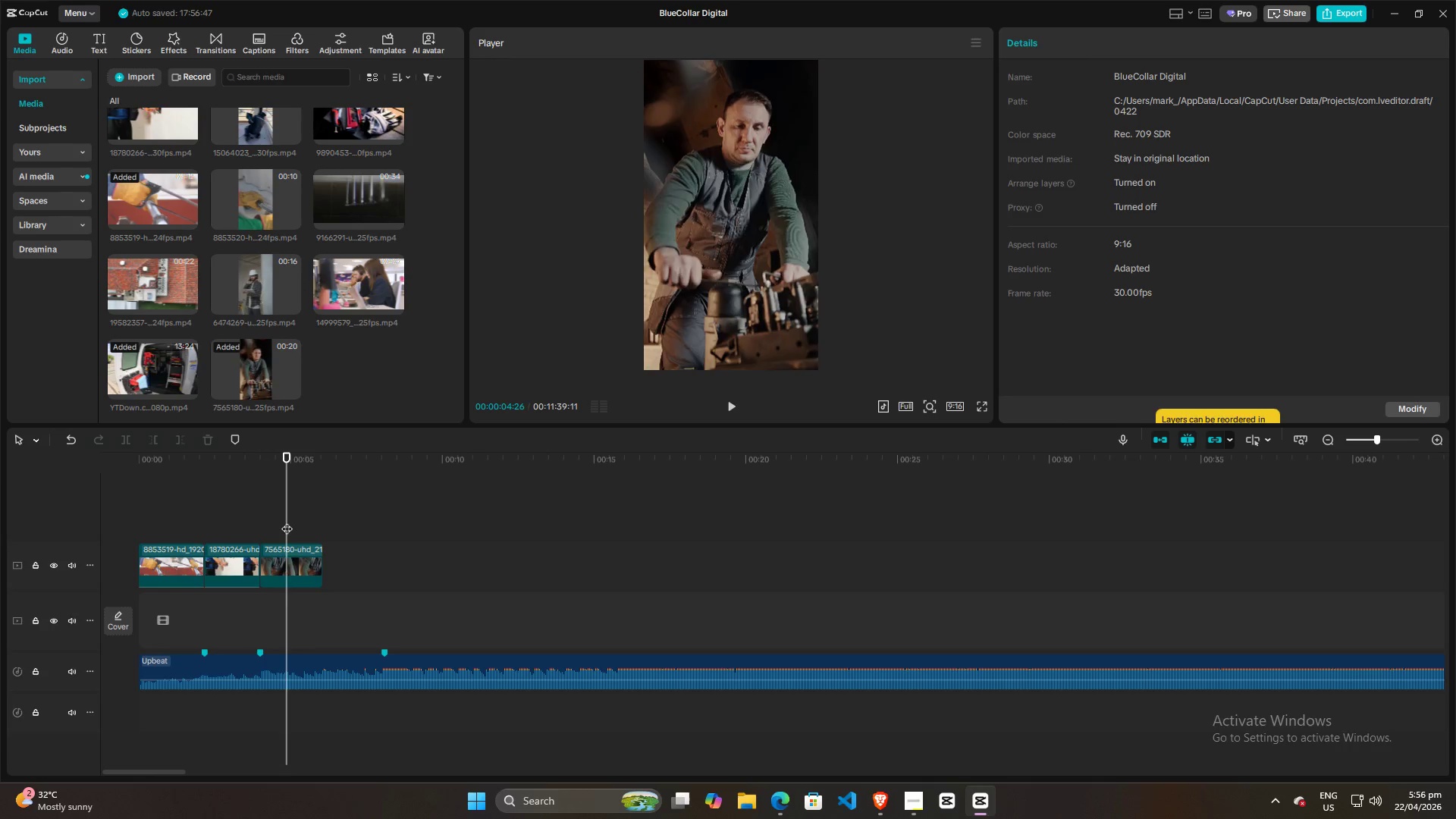 
key(Space)
 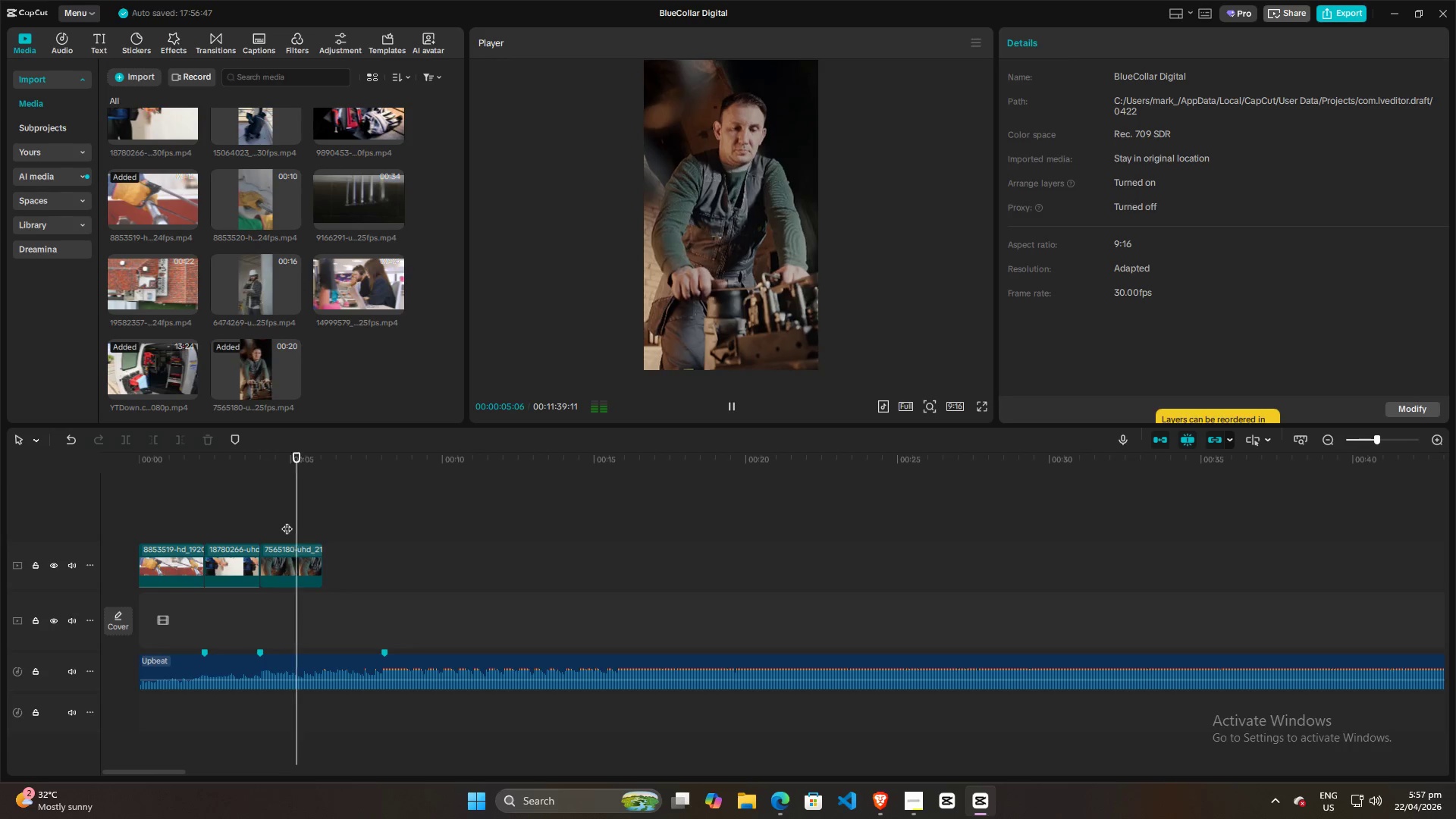 
key(Space)
 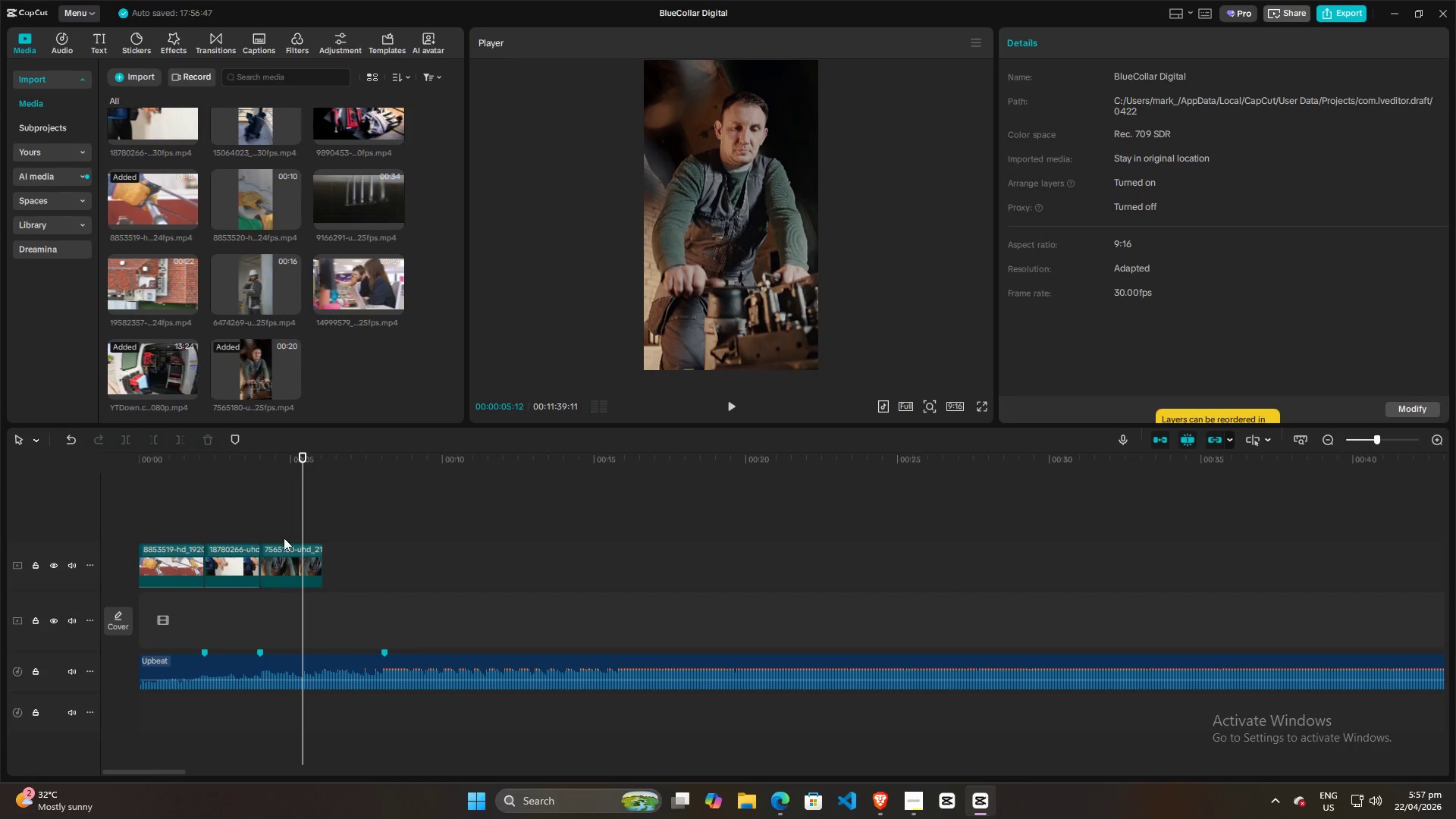 
left_click([281, 560])
 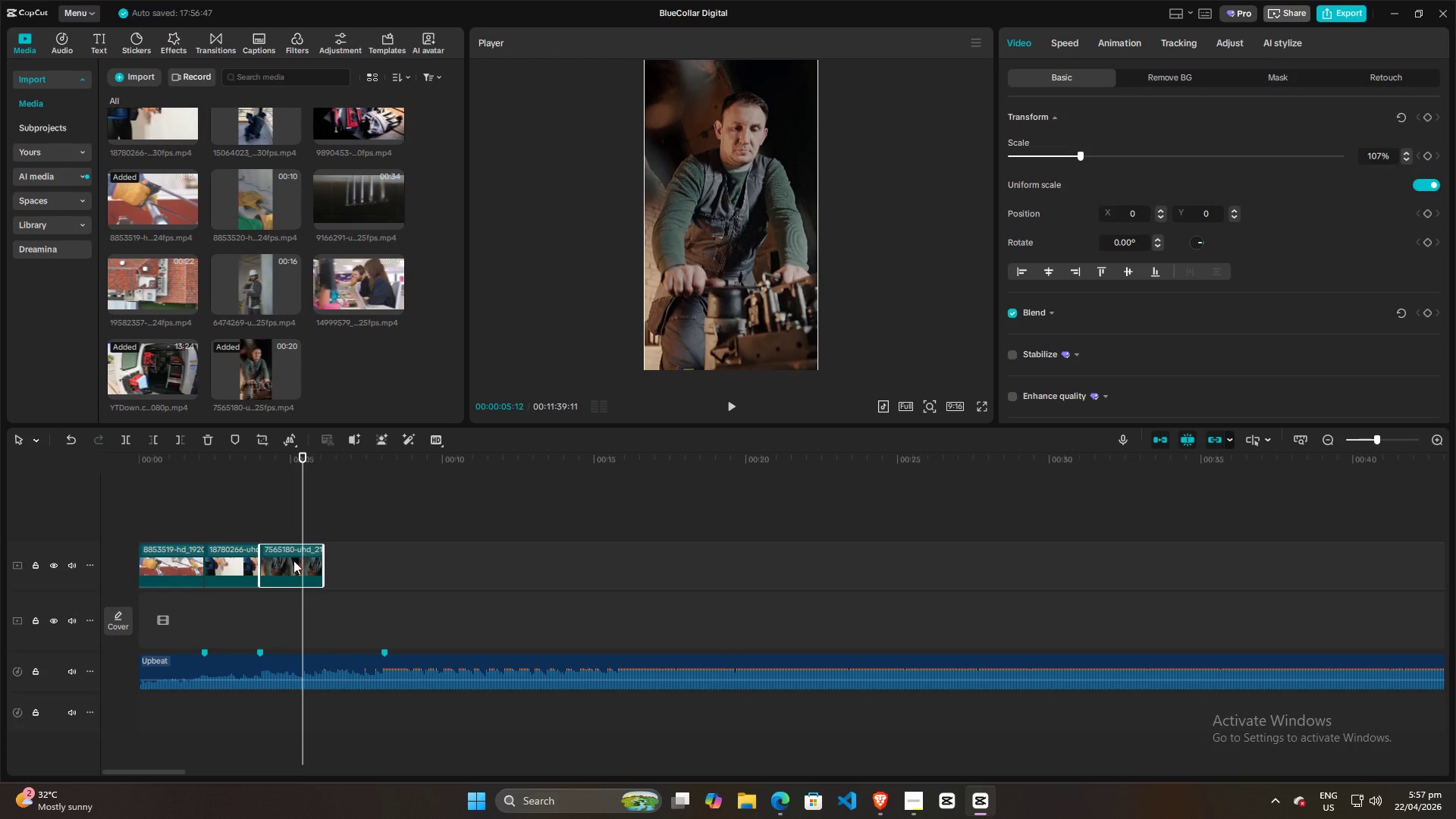 
key(Q)
 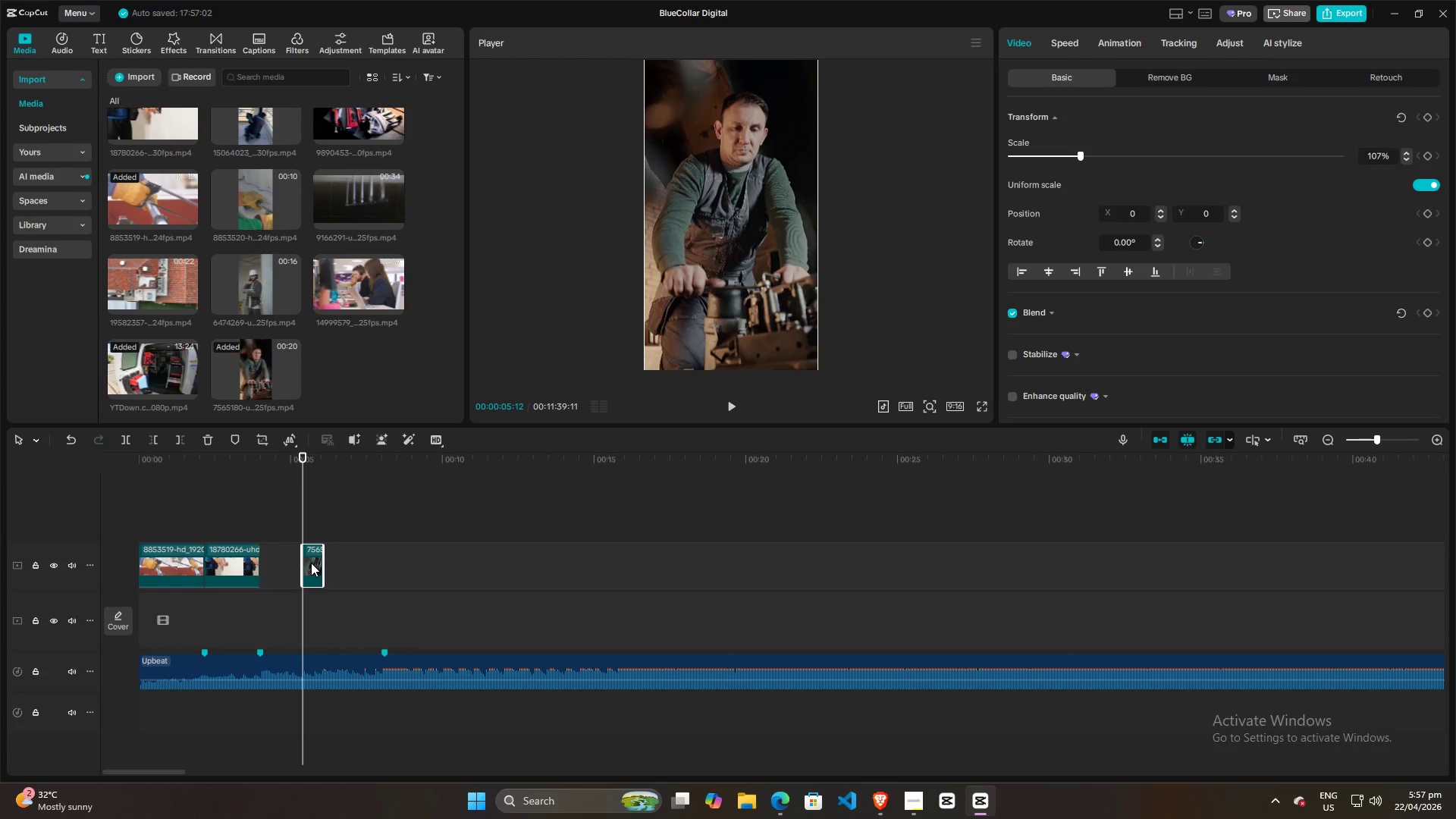 
left_click_drag(start_coordinate=[311, 563], to_coordinate=[265, 563])
 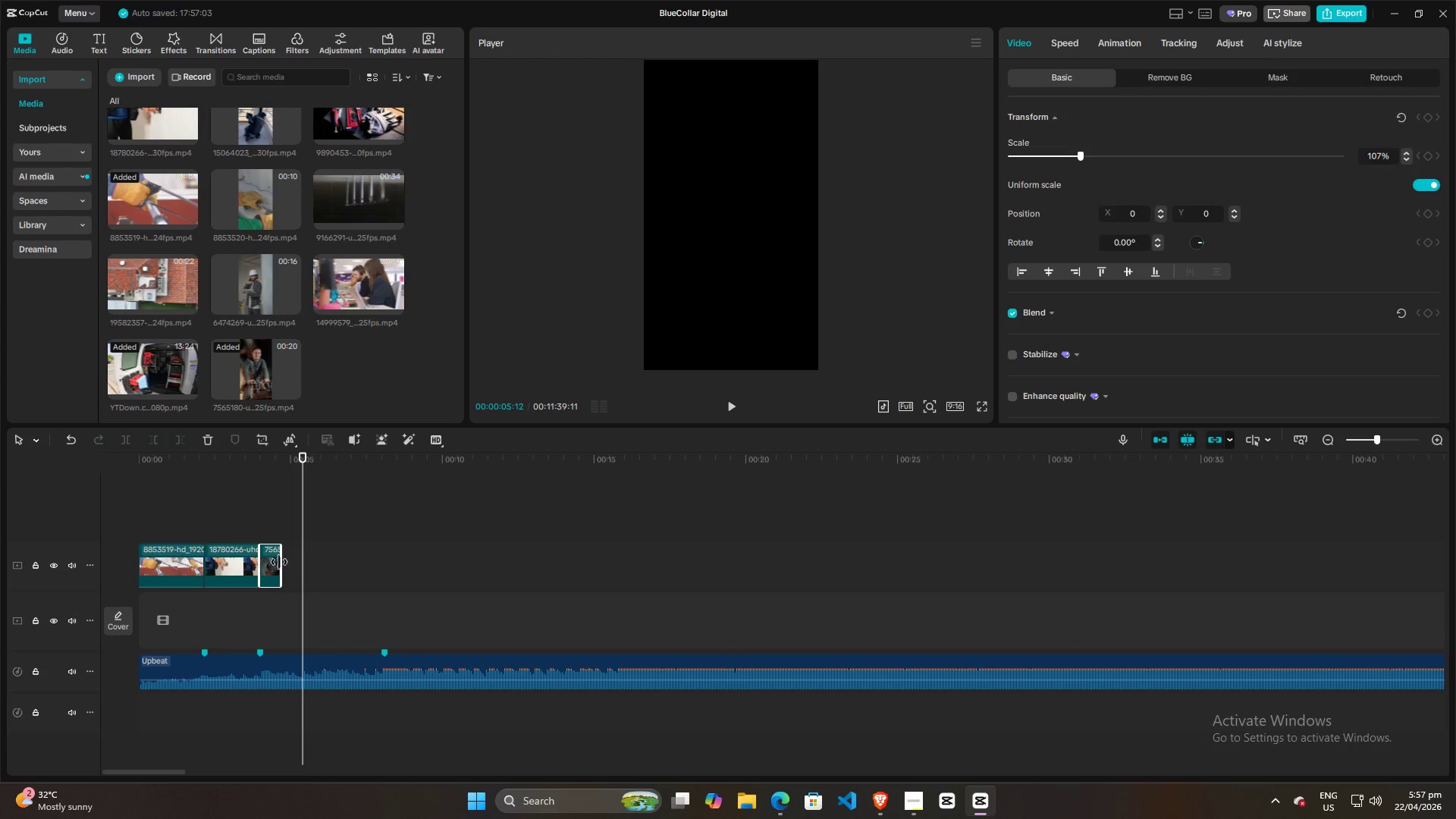 
left_click_drag(start_coordinate=[279, 562], to_coordinate=[323, 563])
 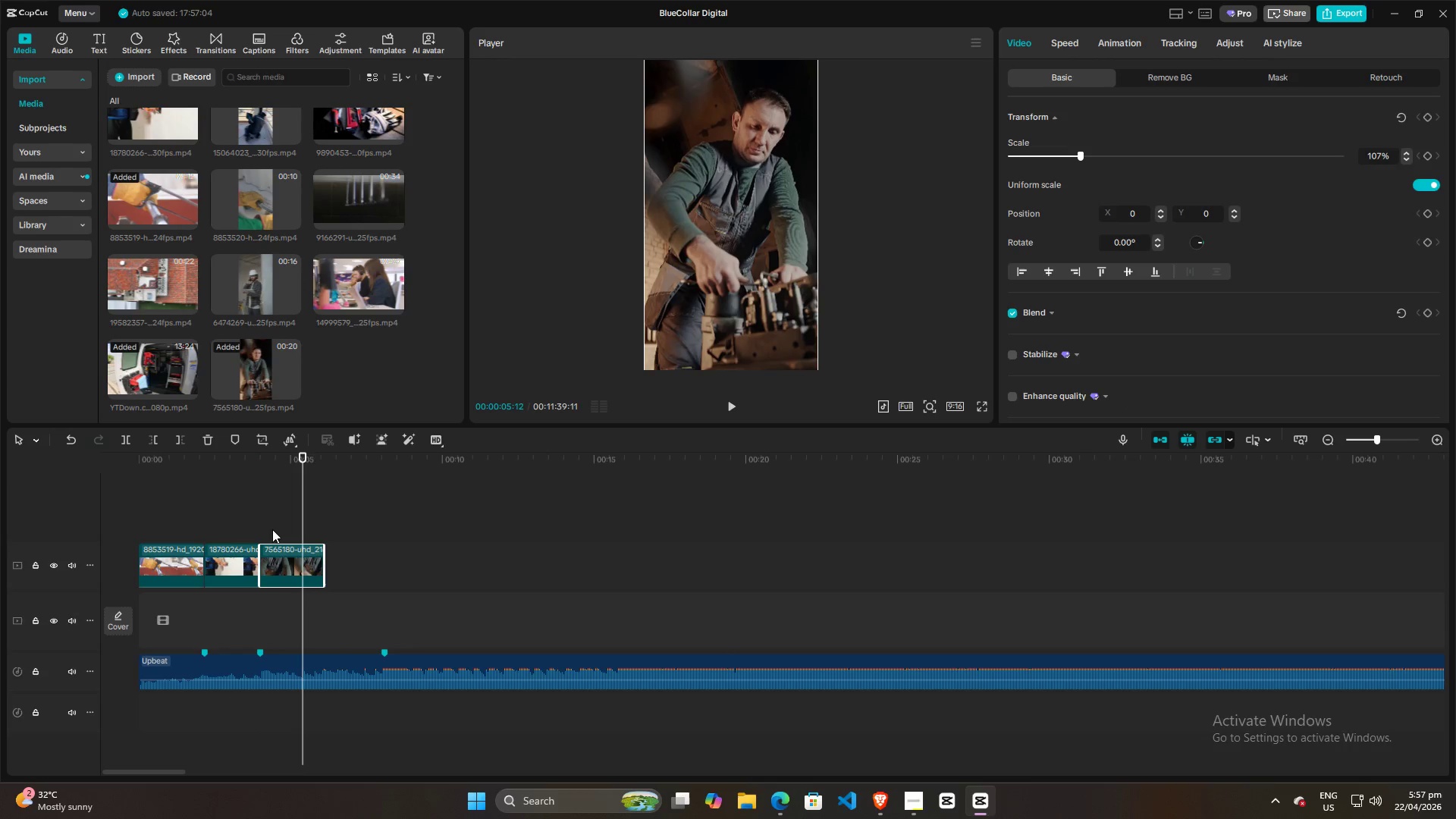 
left_click([267, 511])
 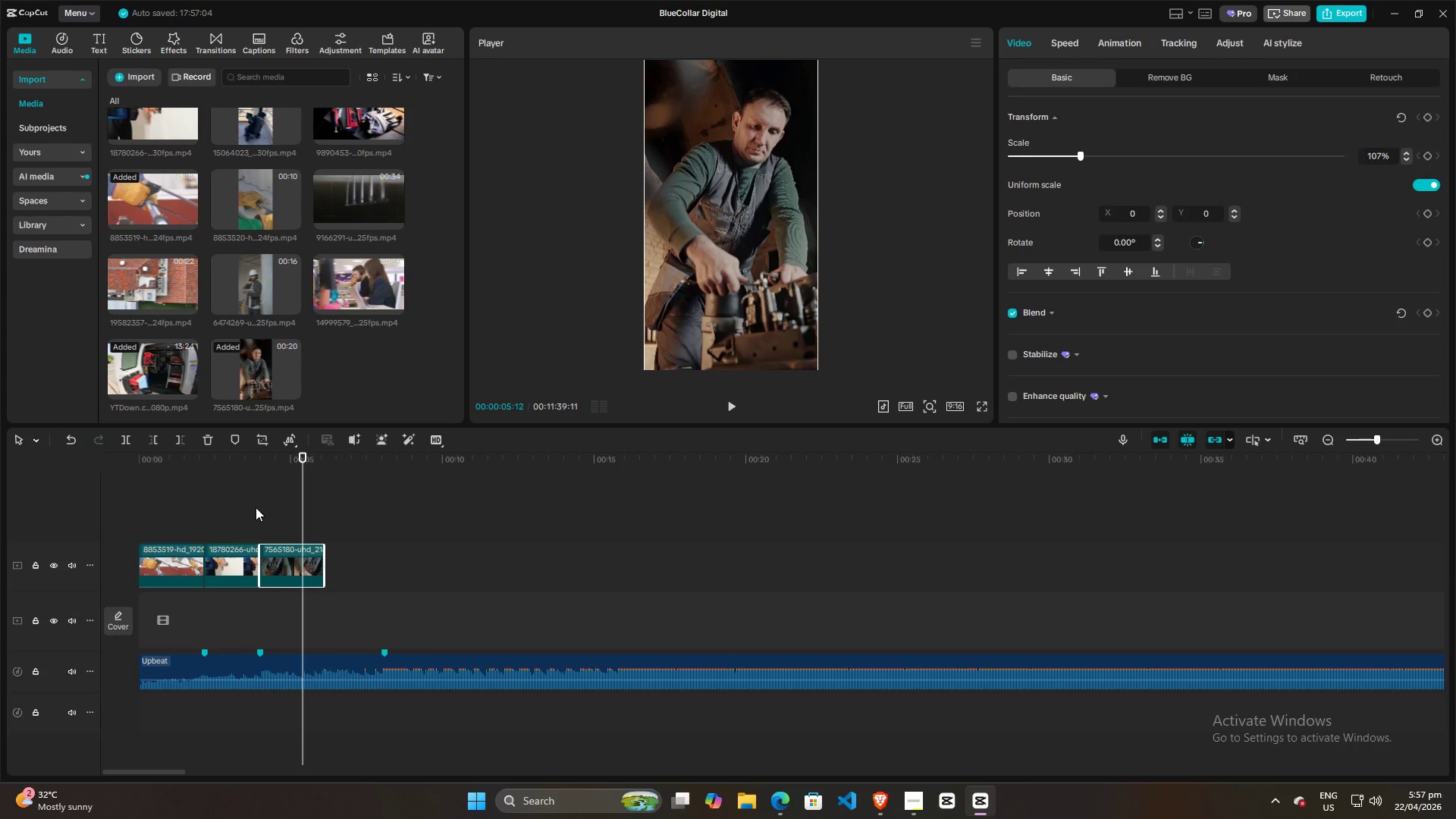 
left_click([255, 507])
 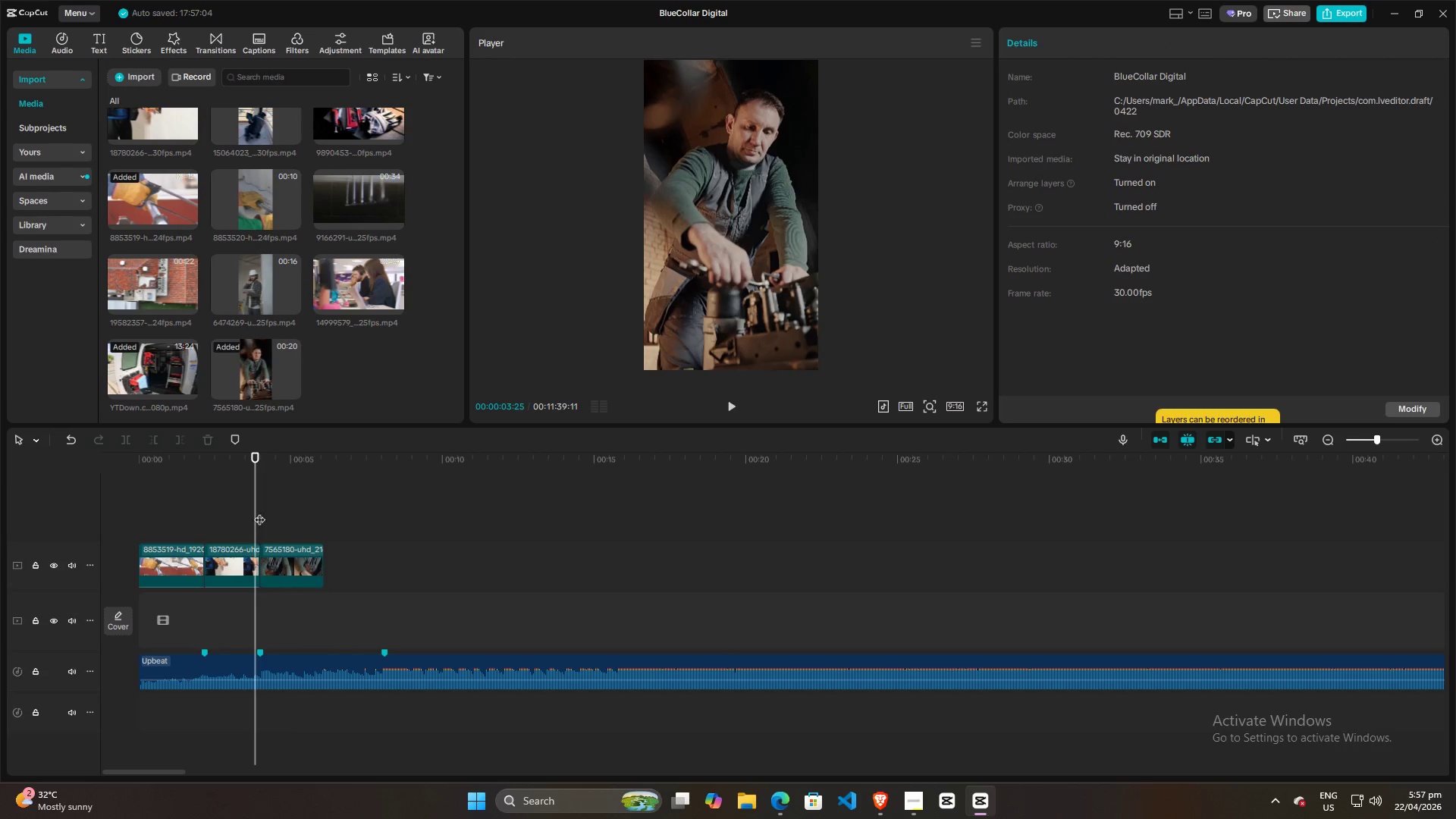 
key(Space)
 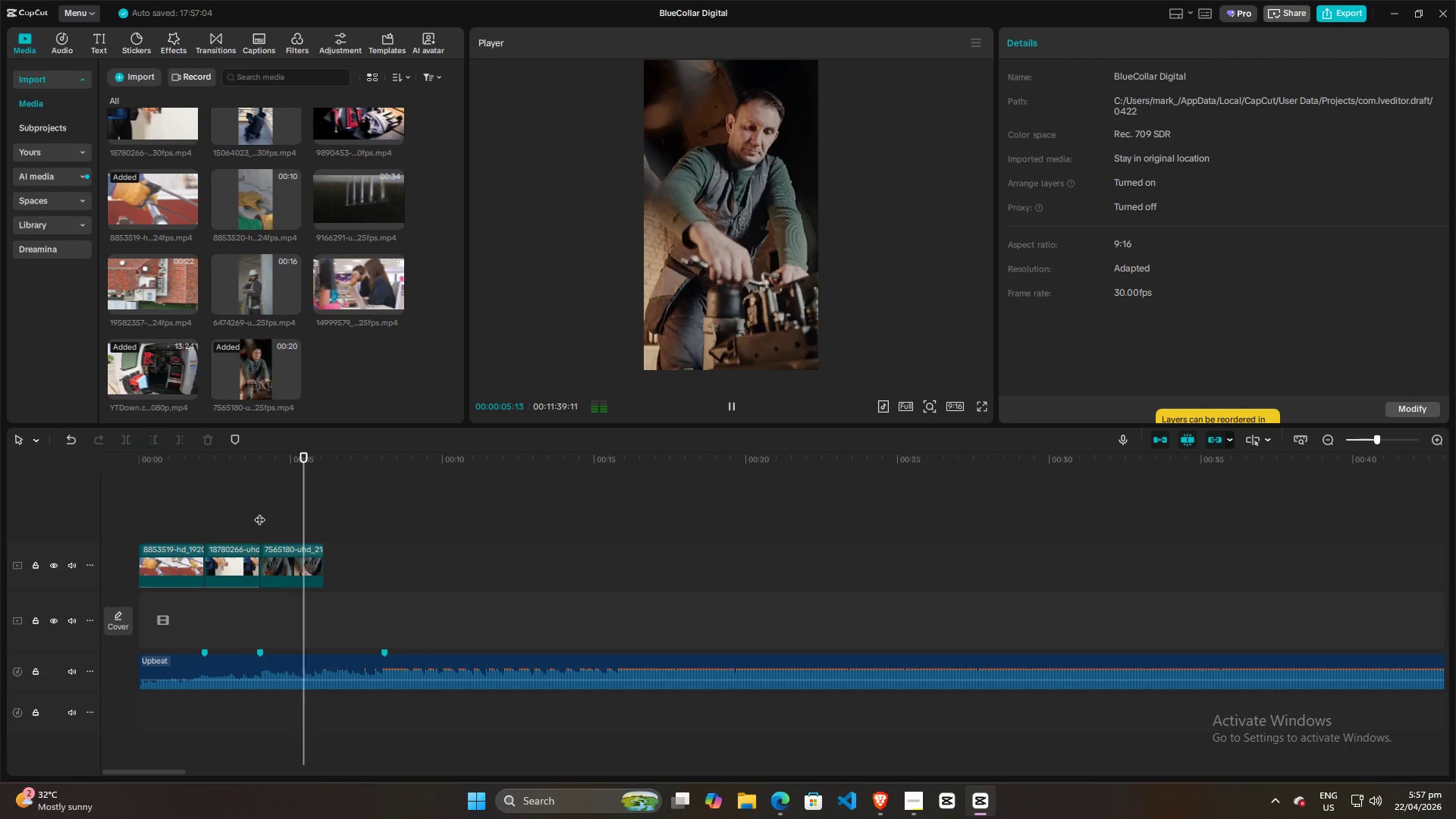 
key(Space)
 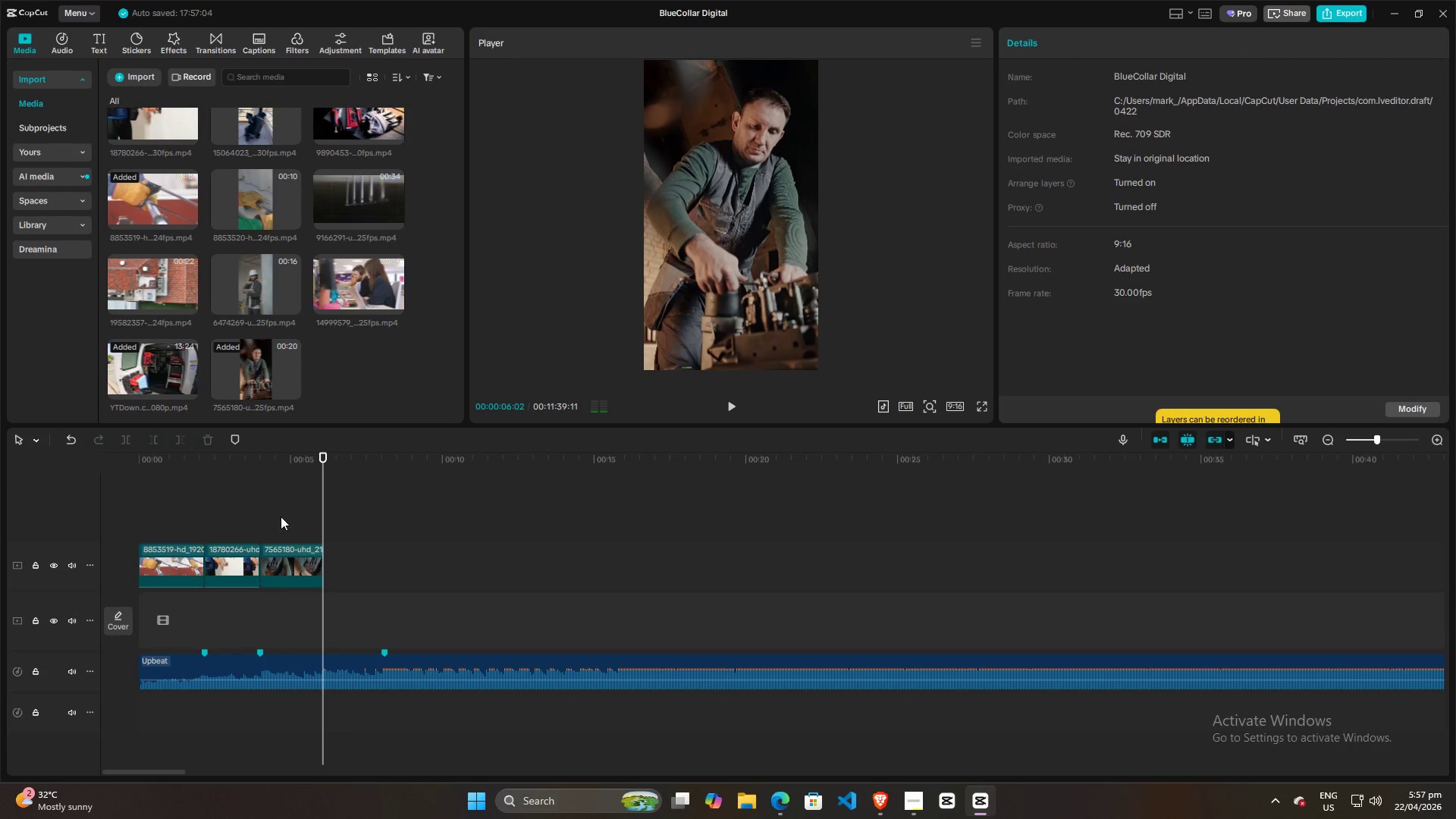 
left_click([287, 519])
 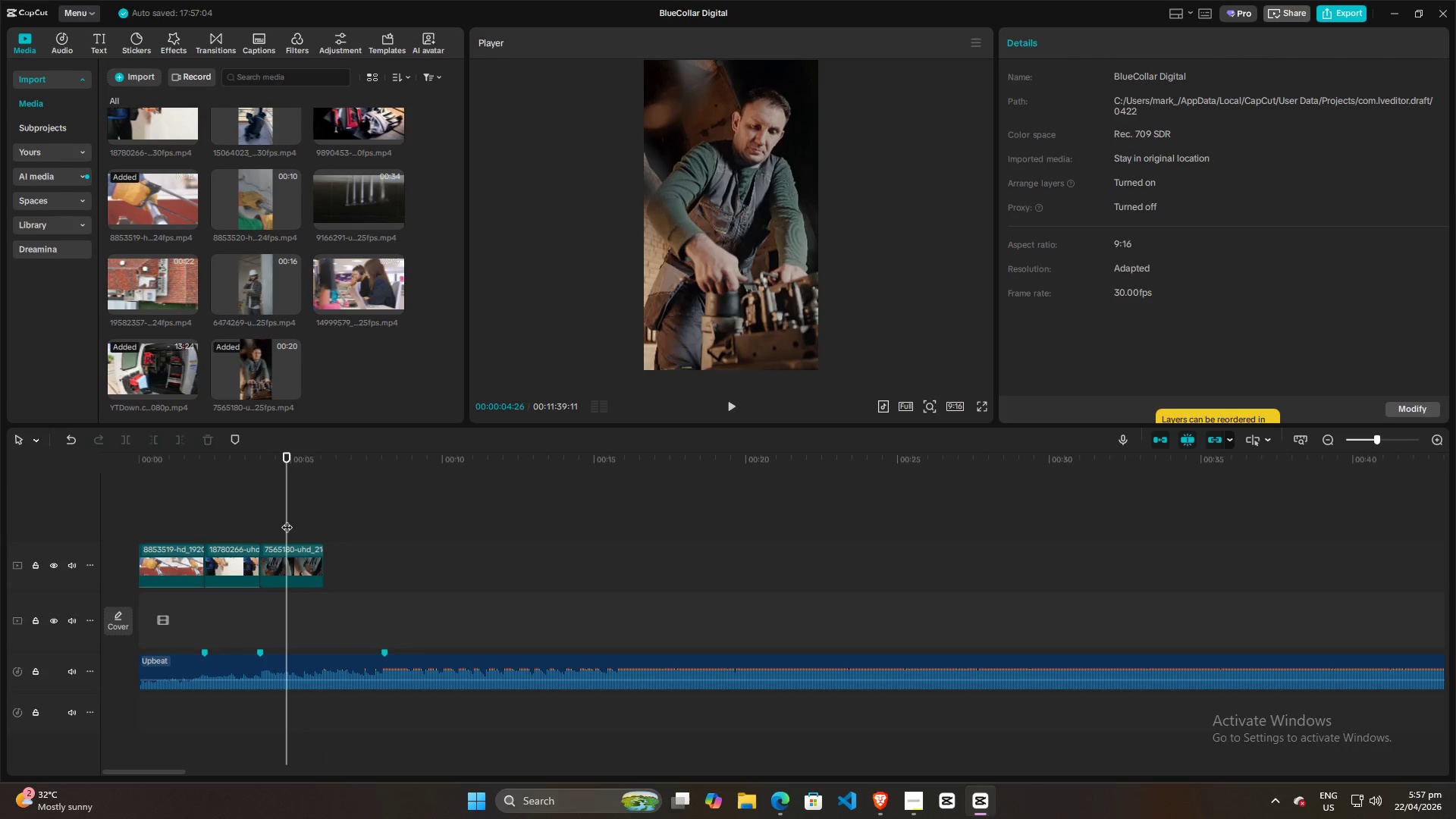 
key(Space)
 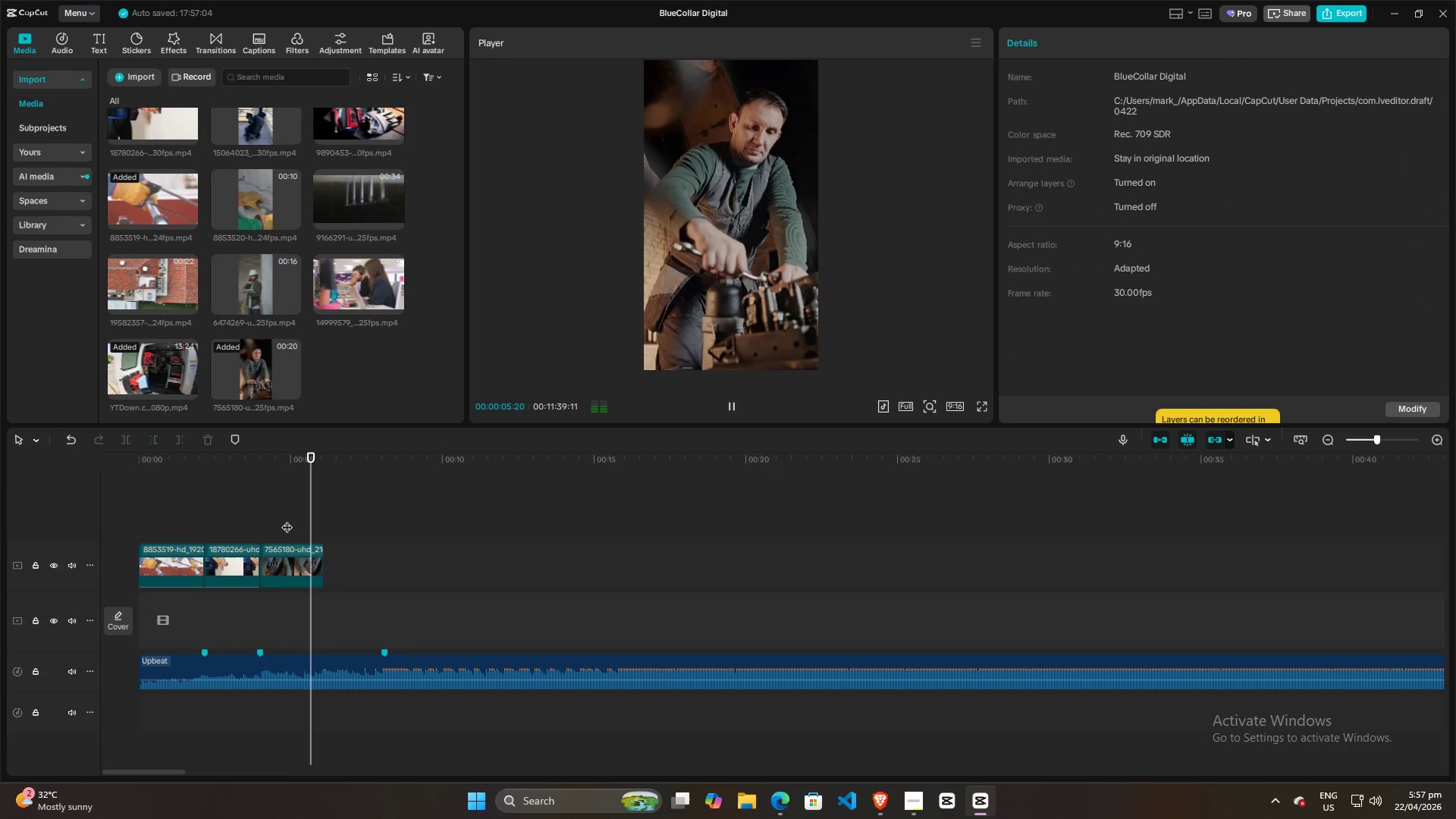 
key(Space)
 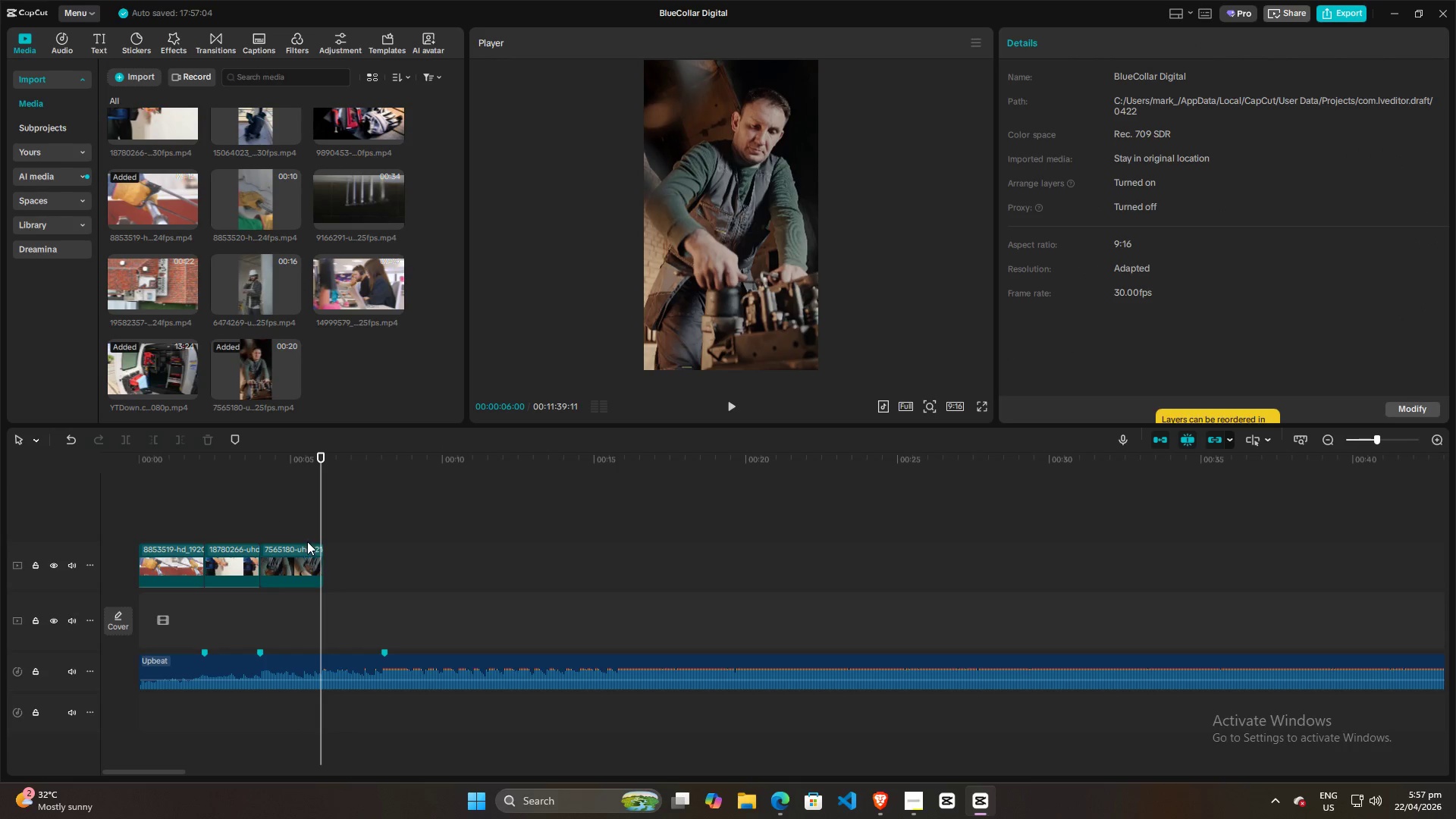 
left_click([287, 519])
 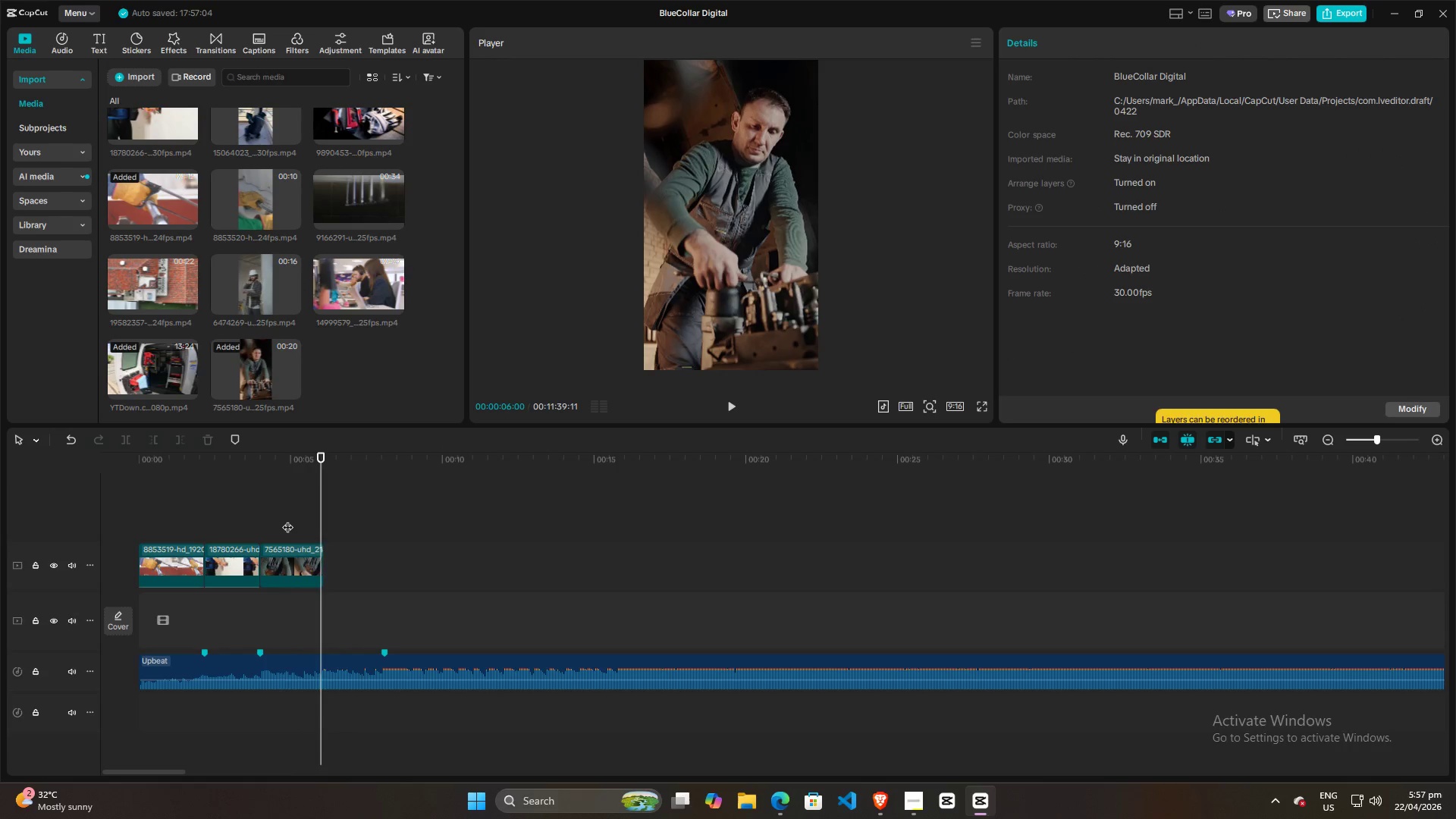 
key(Space)
 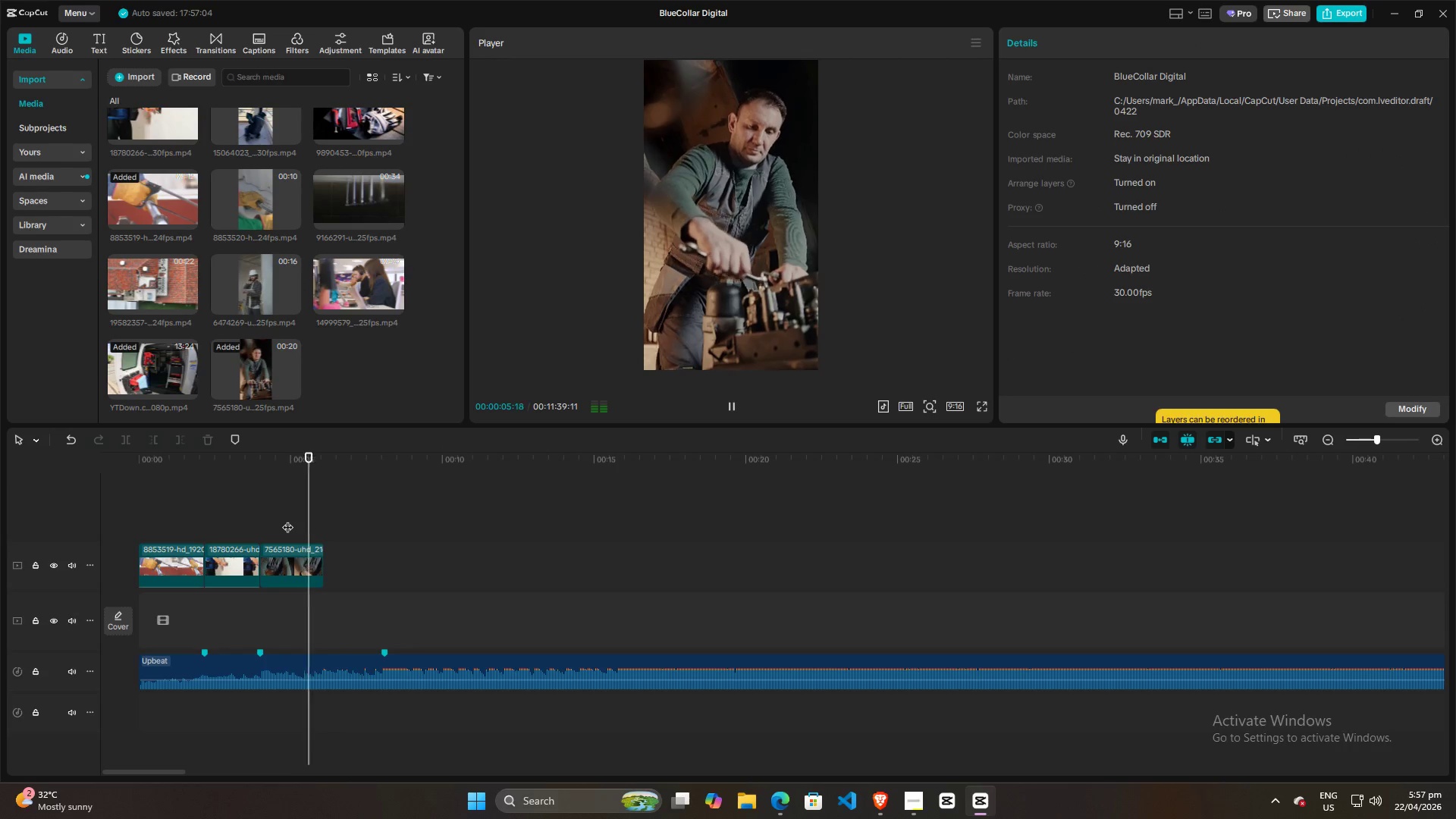 
key(Space)
 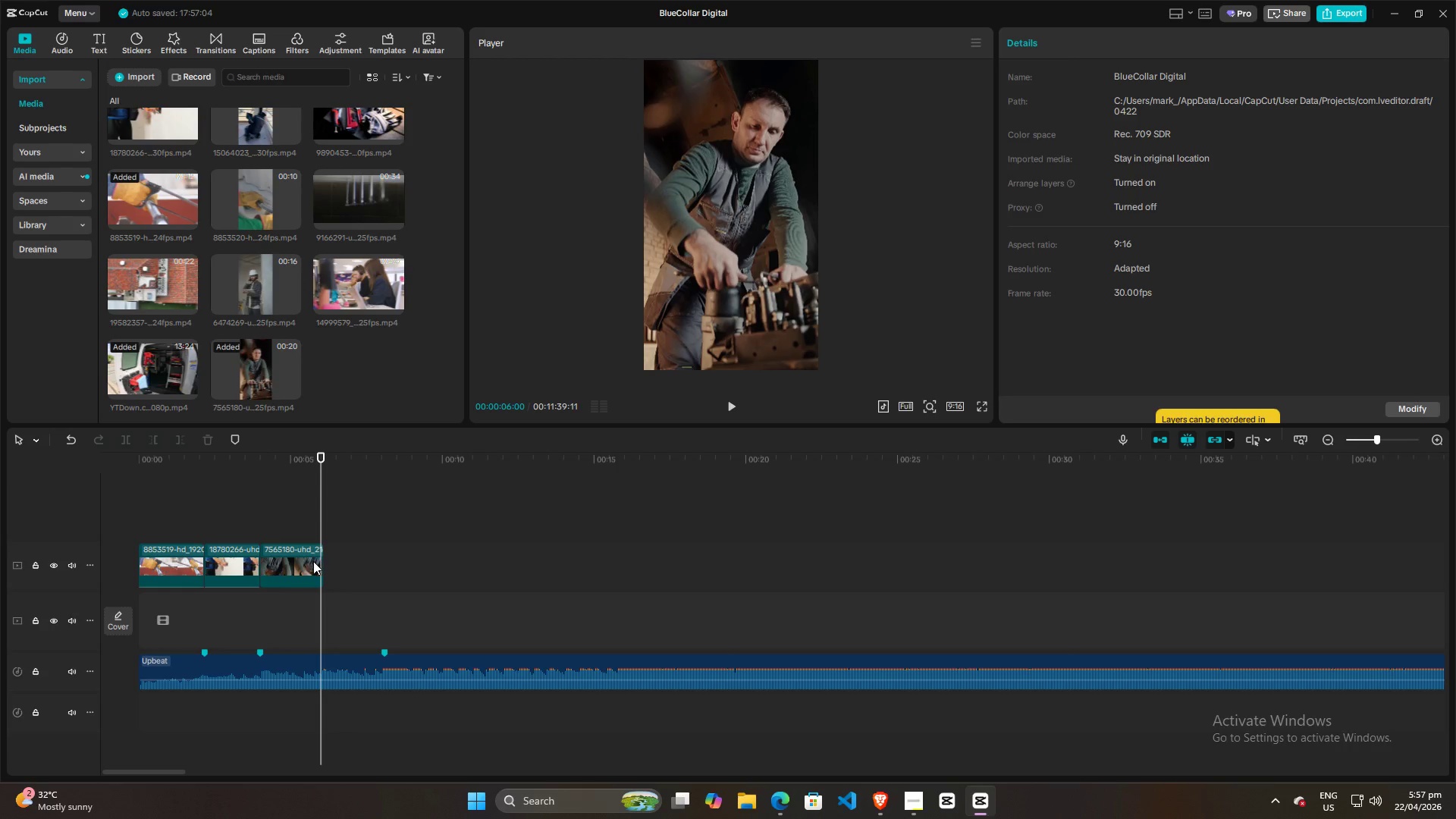 
key(Space)
 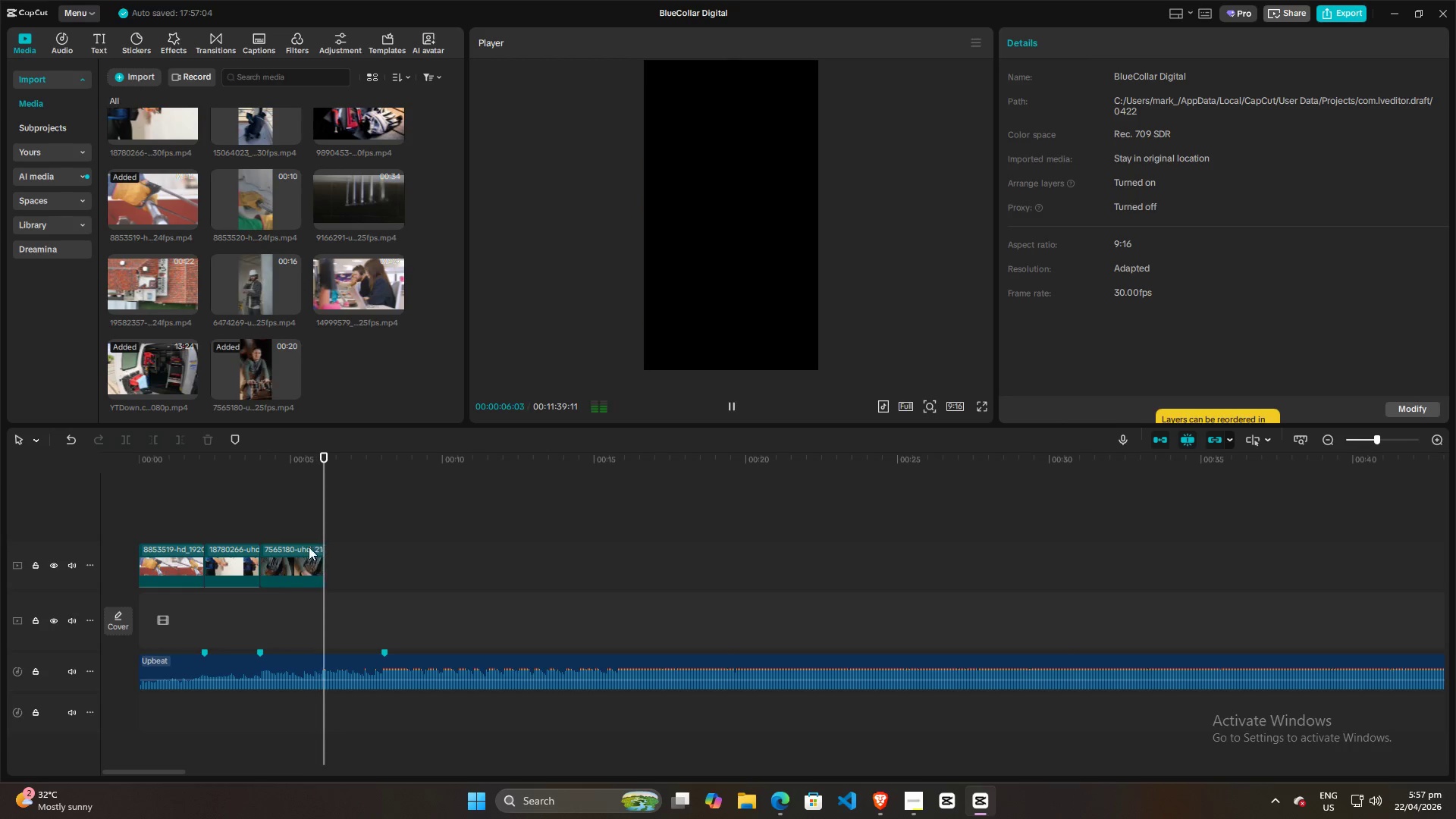 
key(Space)
 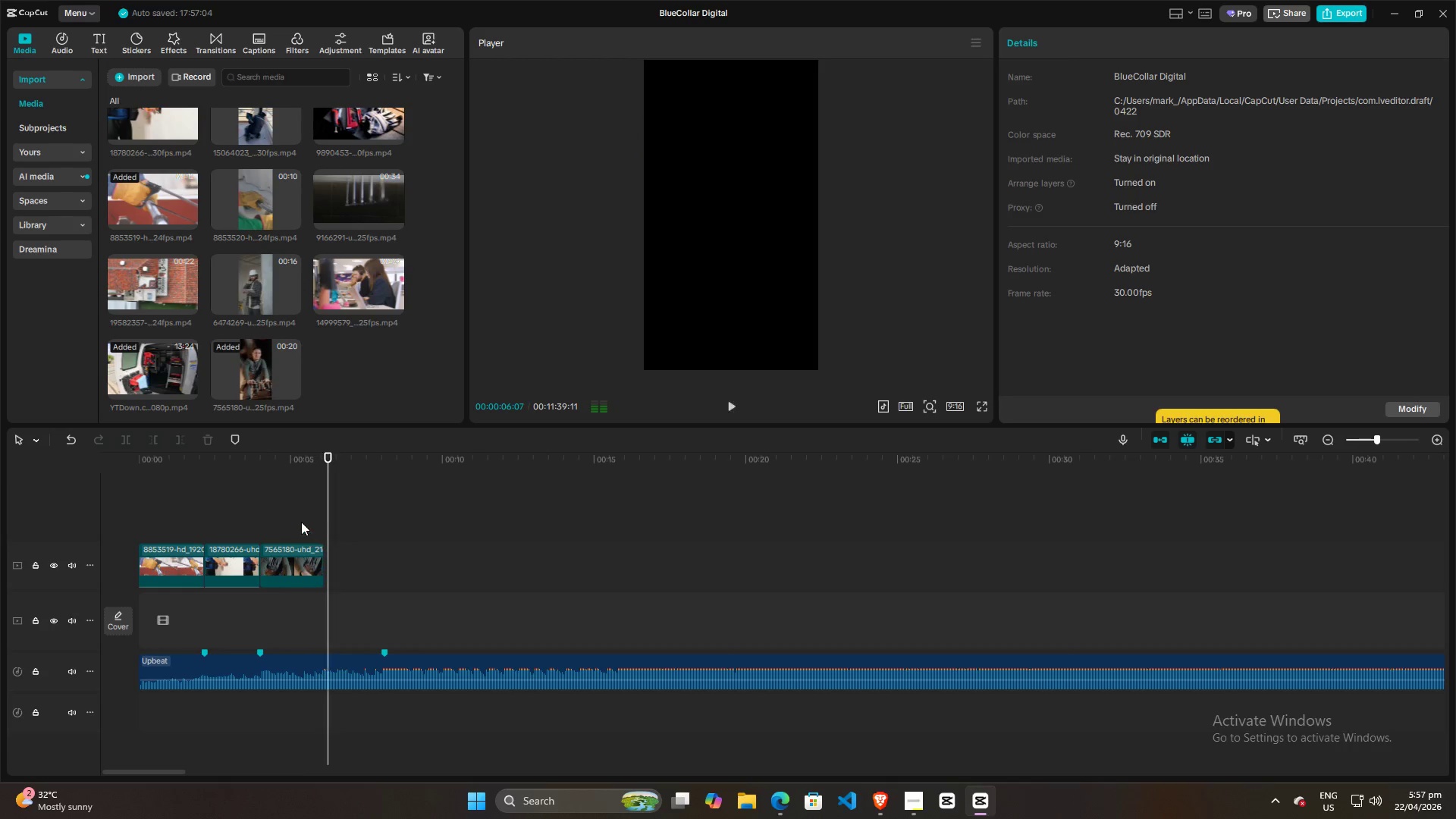 
left_click([297, 516])
 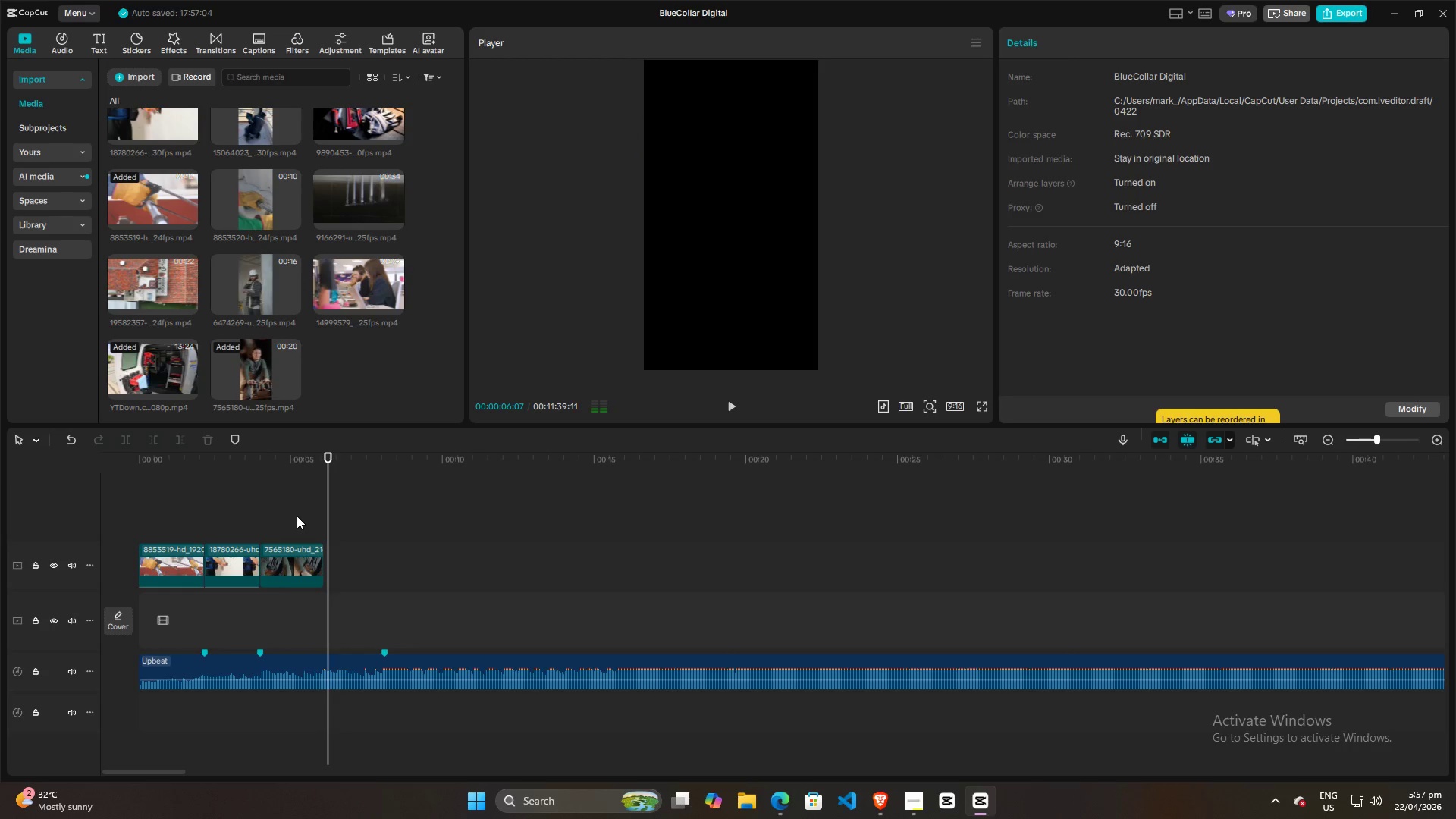 
key(Space)
 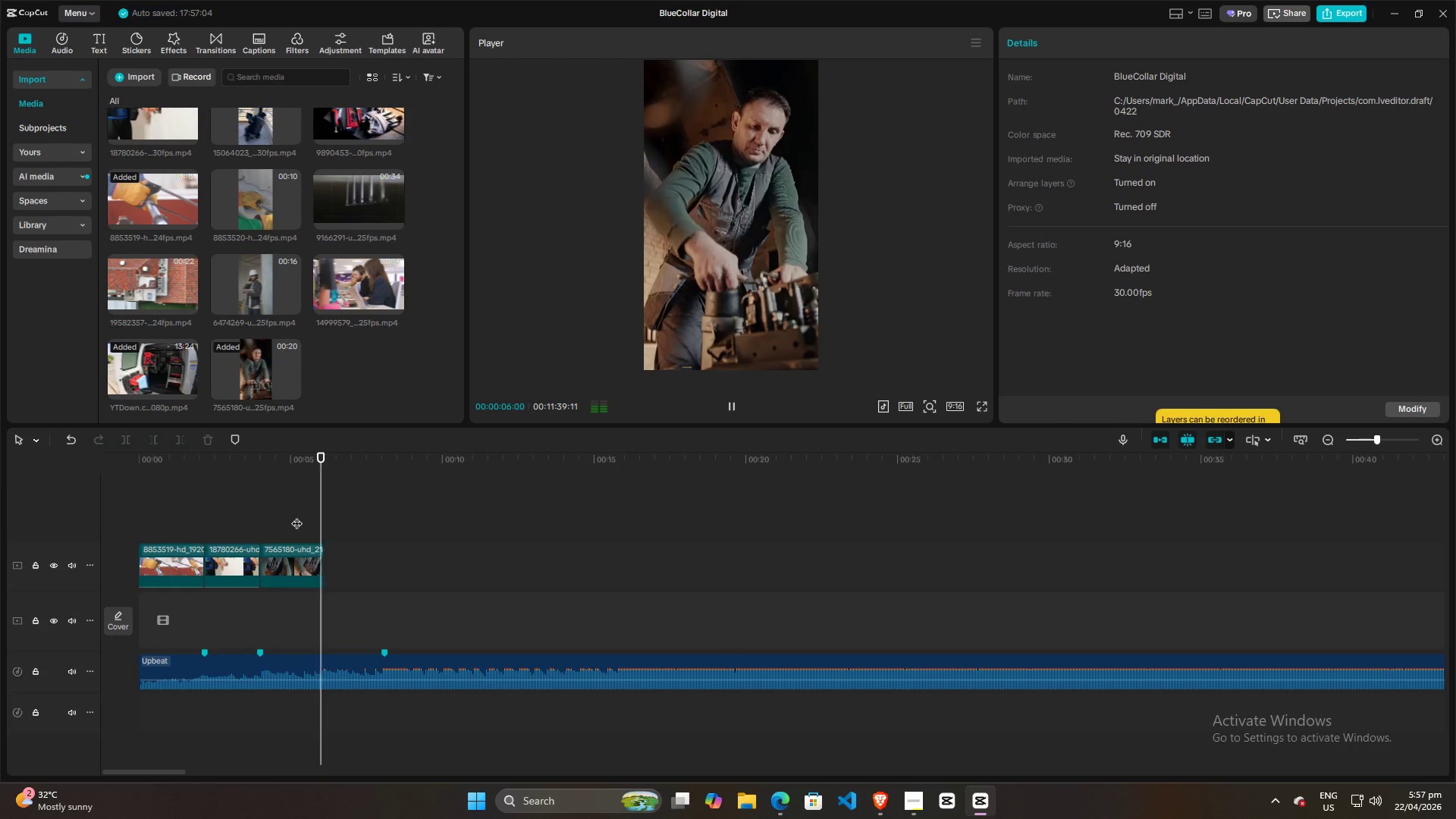 
key(Space)
 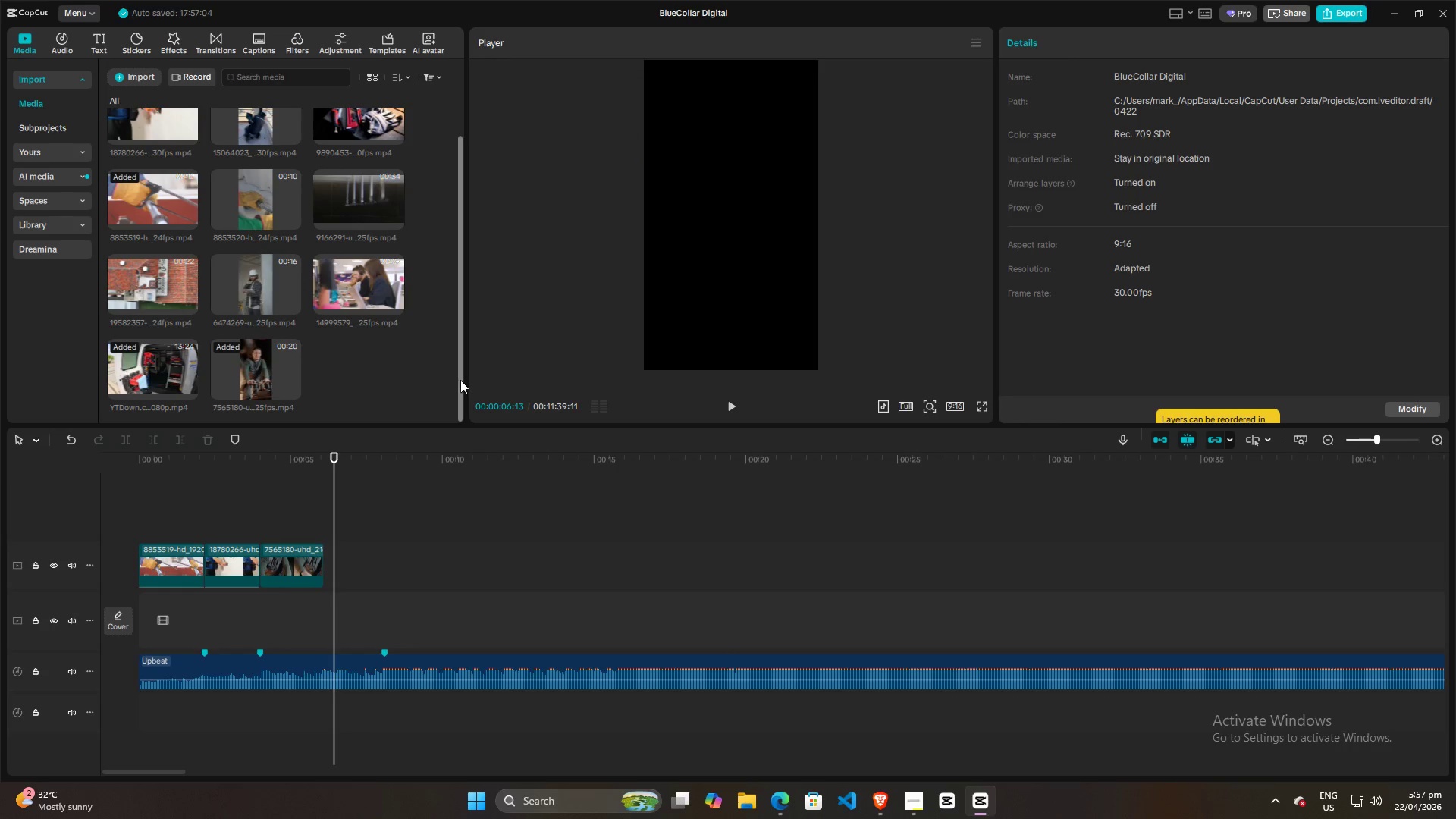 
scroll: coordinate [403, 375], scroll_direction: up, amount: 3.0
 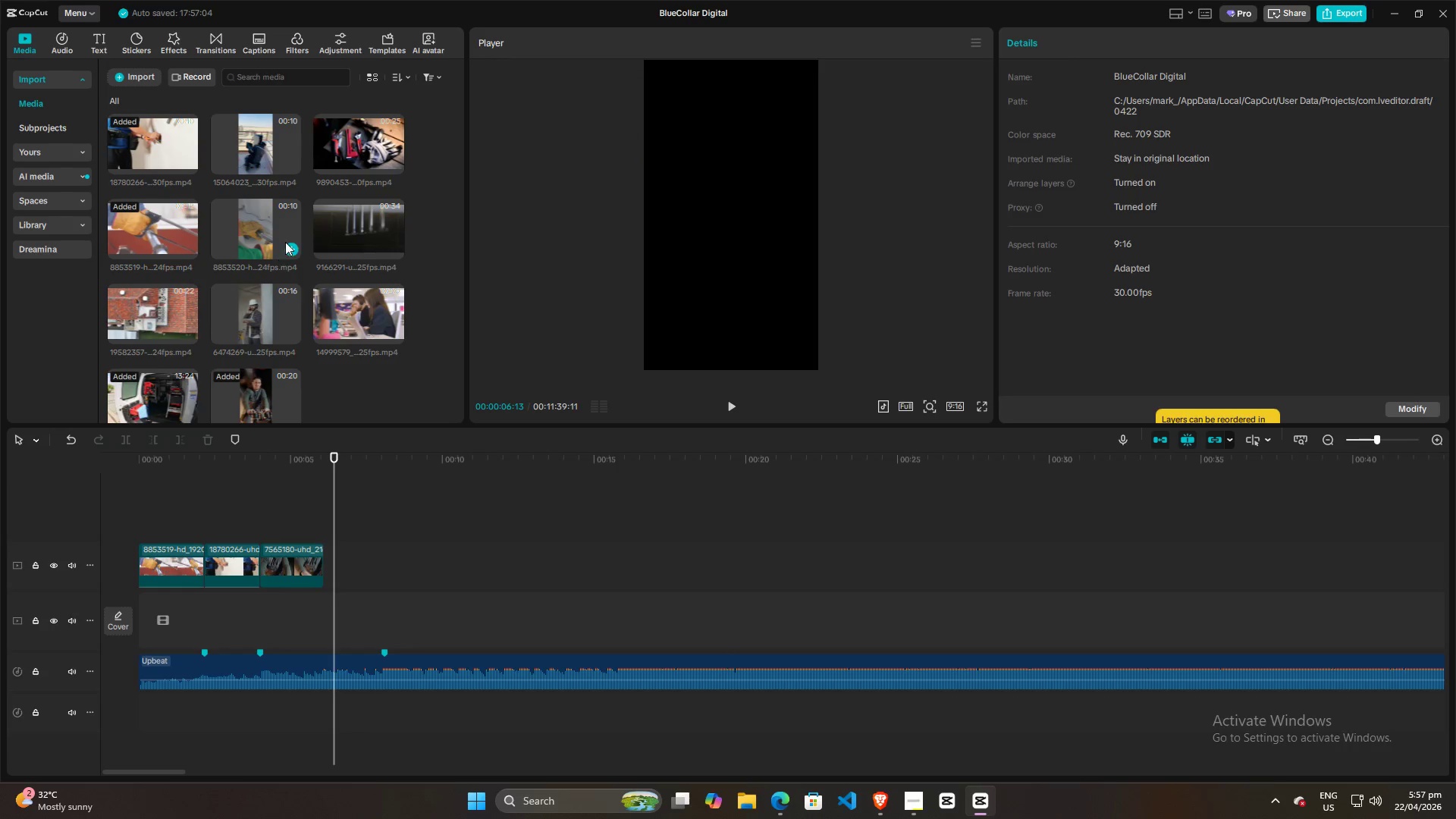 
left_click([313, 484])
 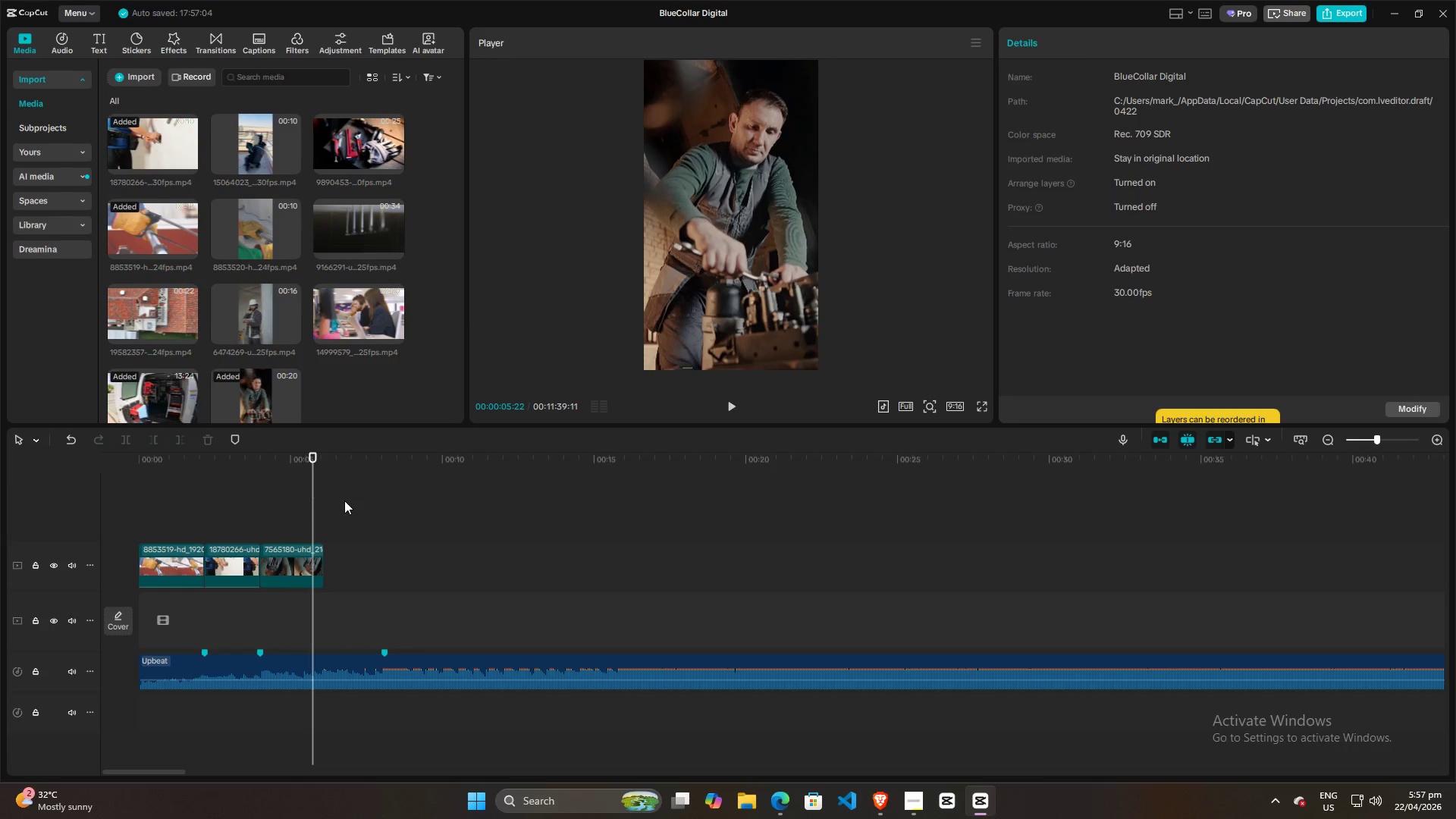 
key(Space)
 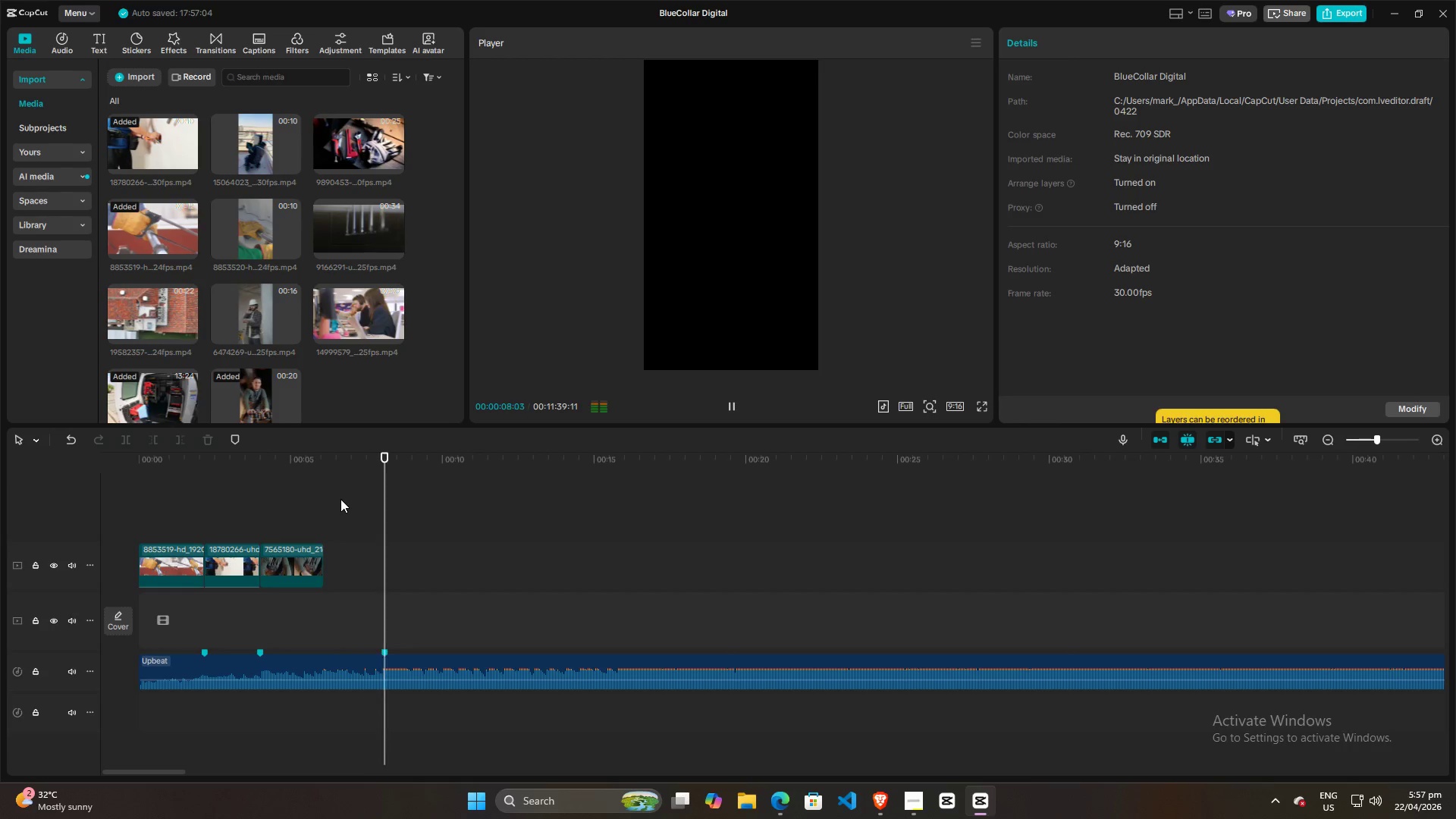 
left_click([303, 507])
 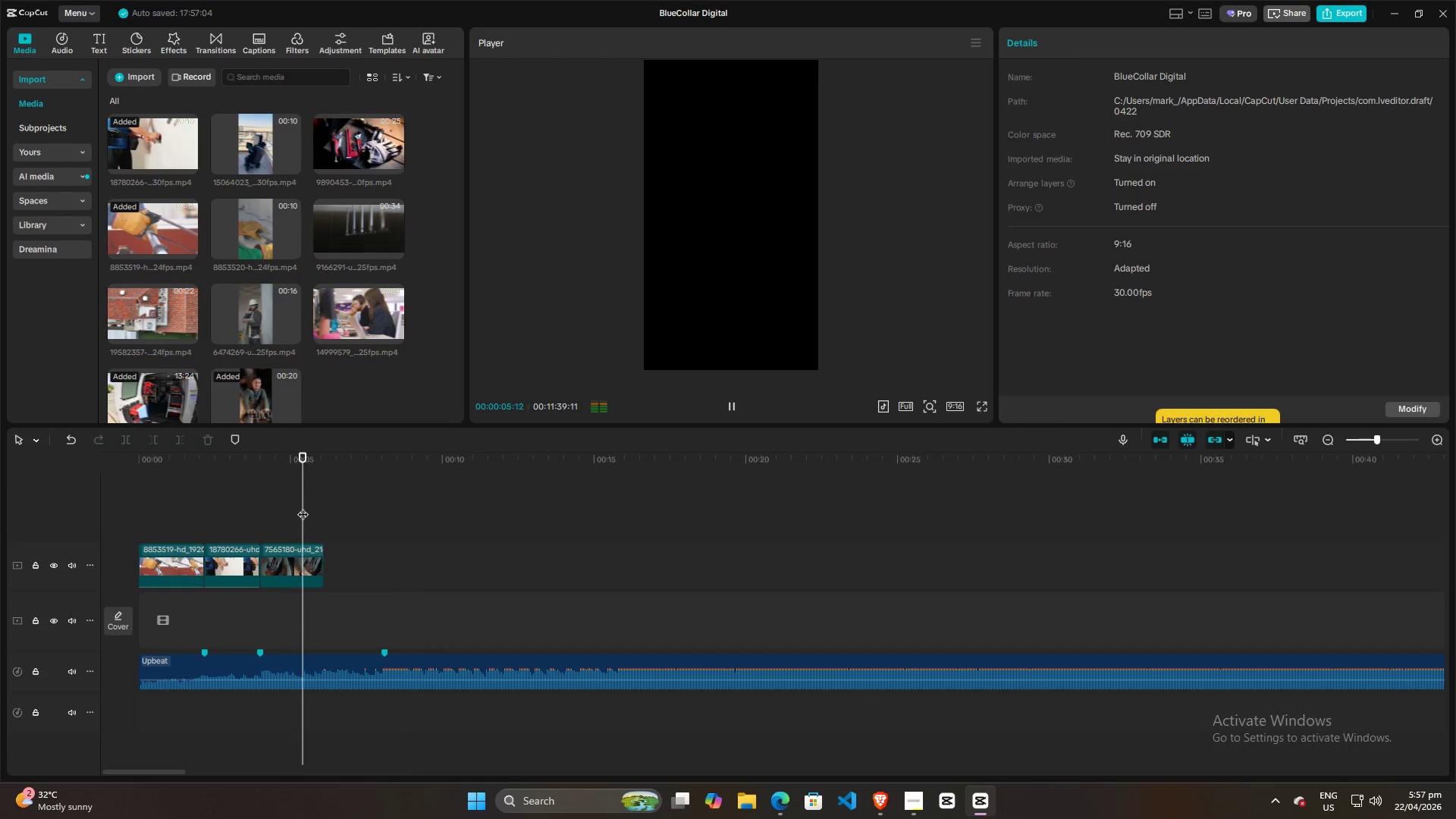 
key(Space)
 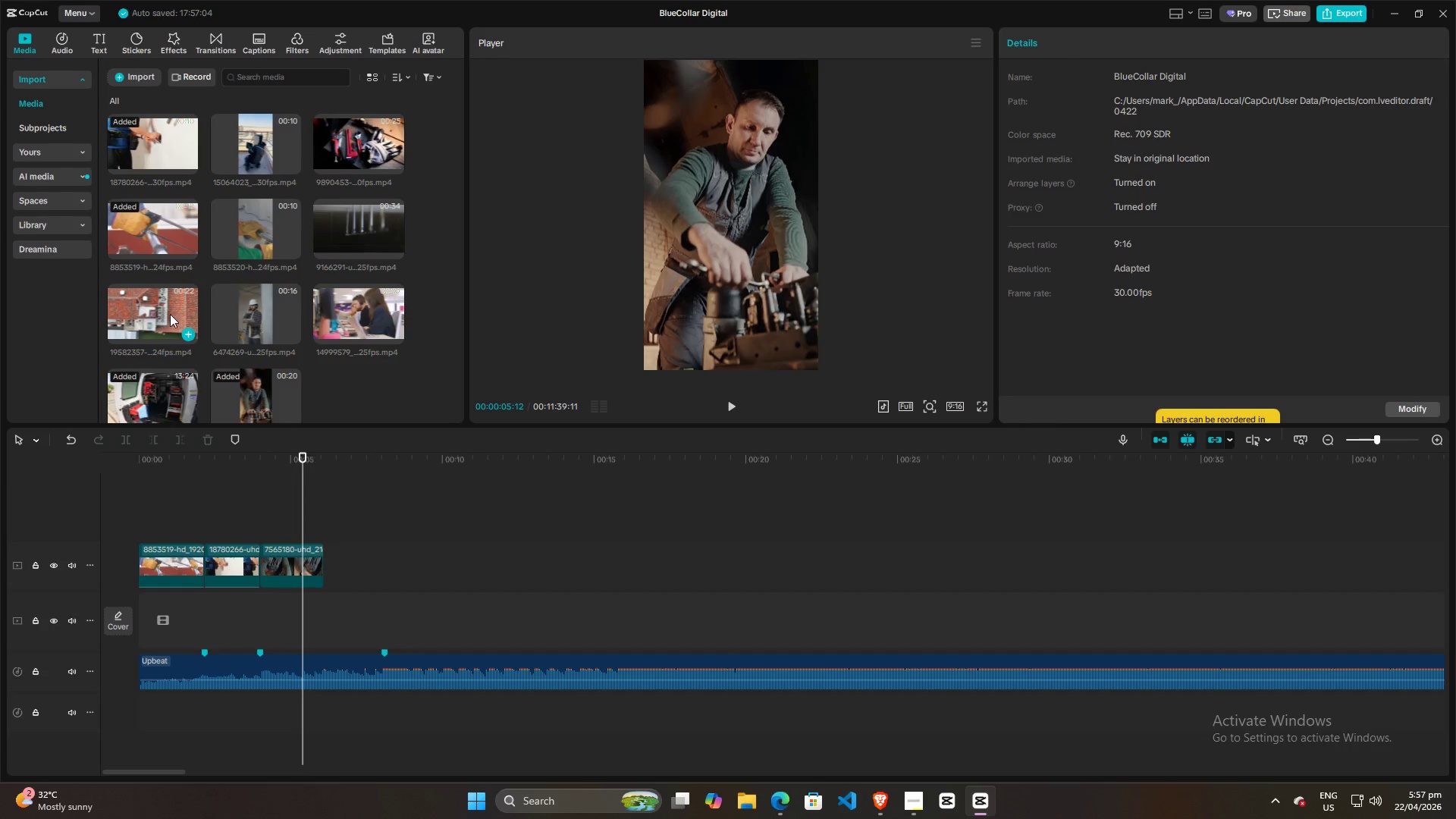 
left_click_drag(start_coordinate=[143, 301], to_coordinate=[328, 568])
 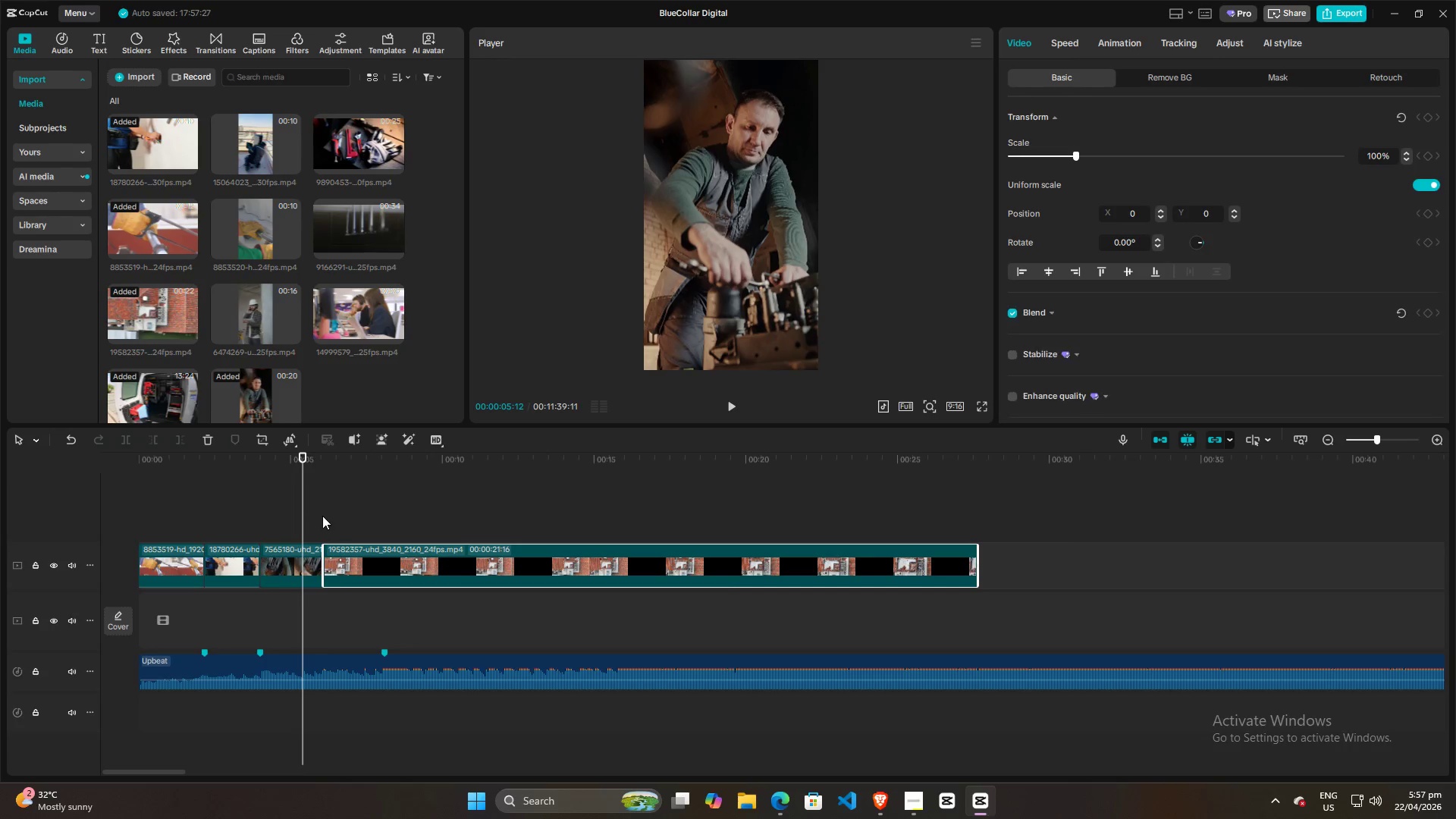 
left_click([322, 516])
 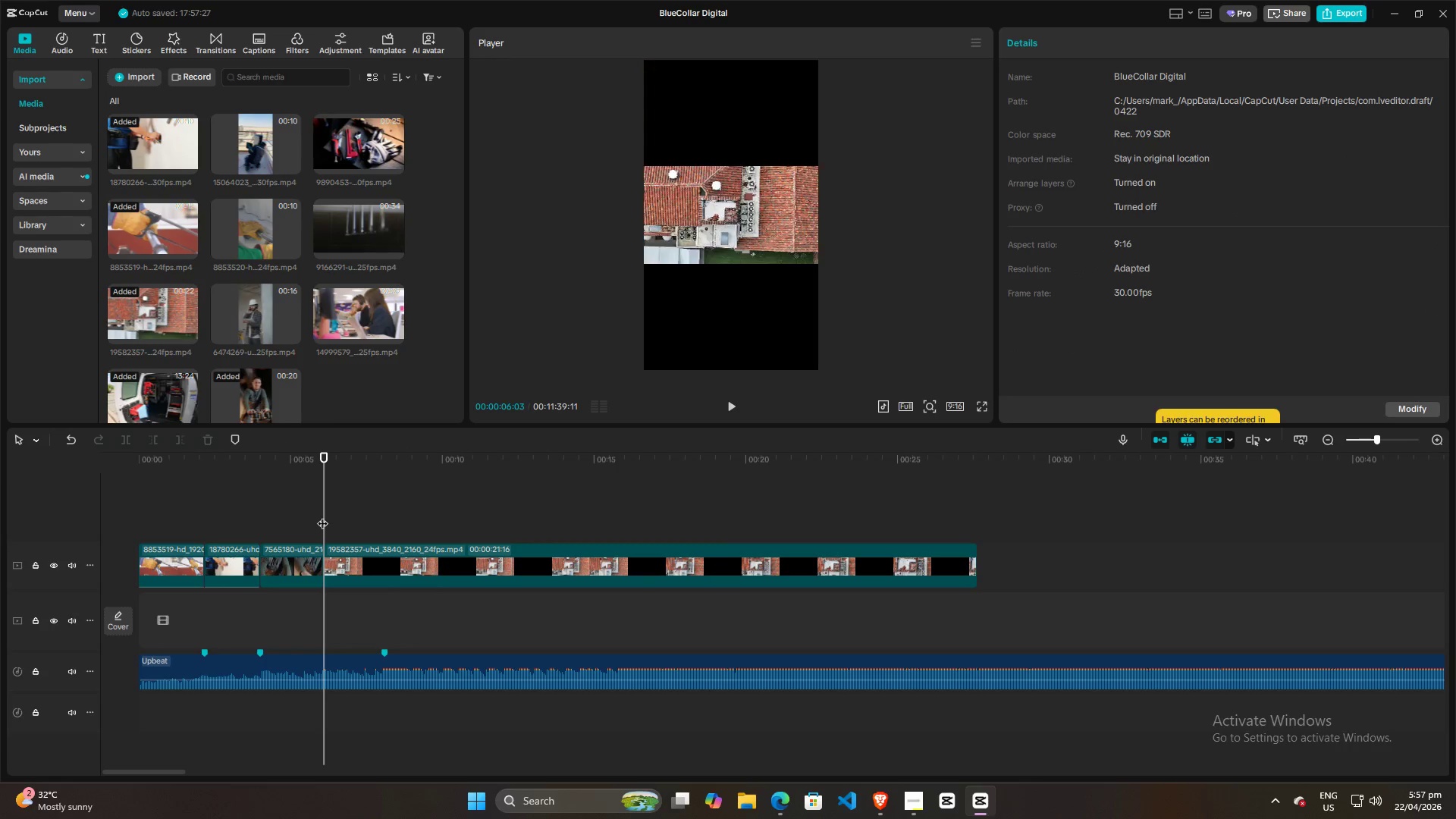 
key(Space)
 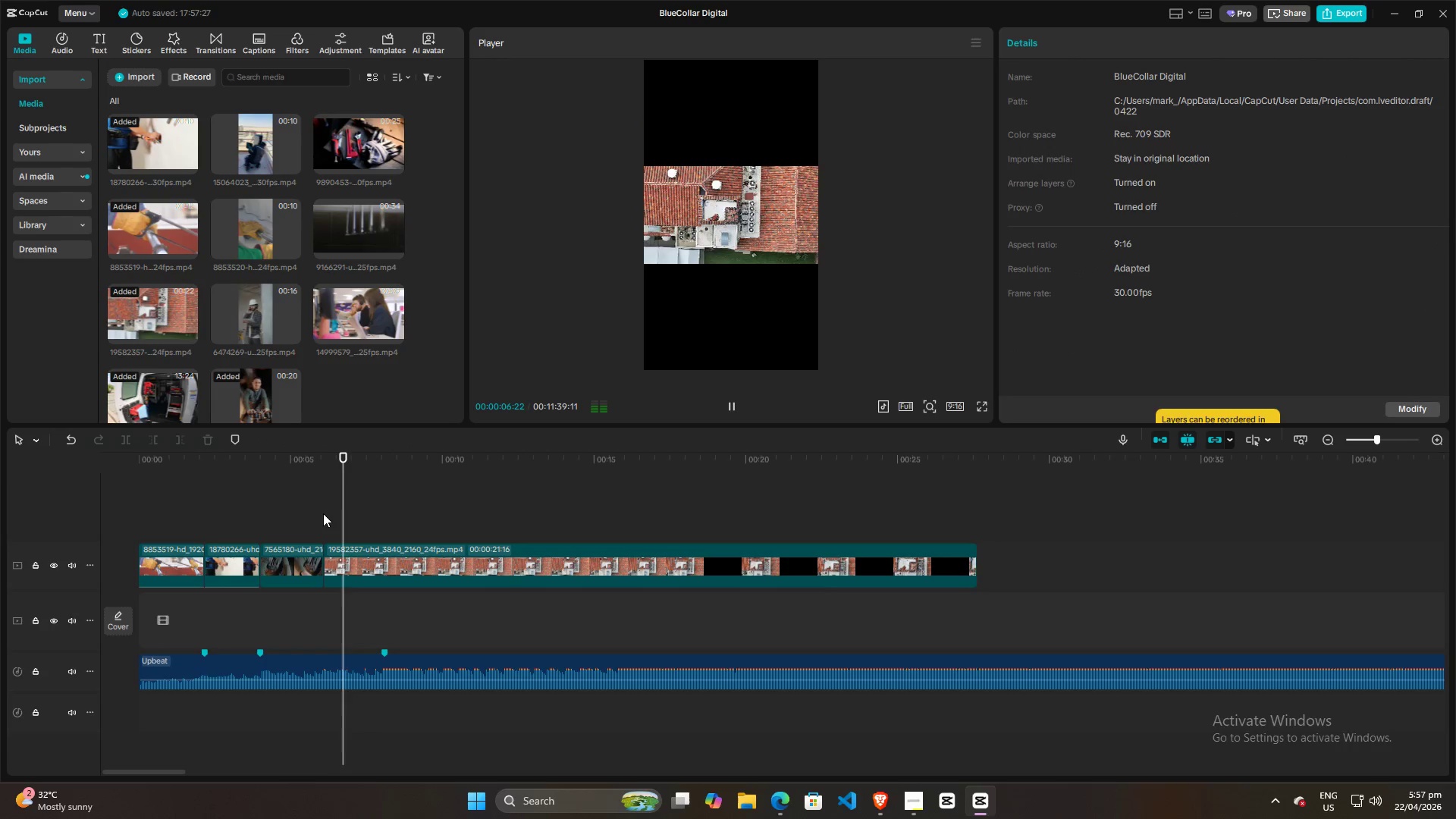 
key(Space)
 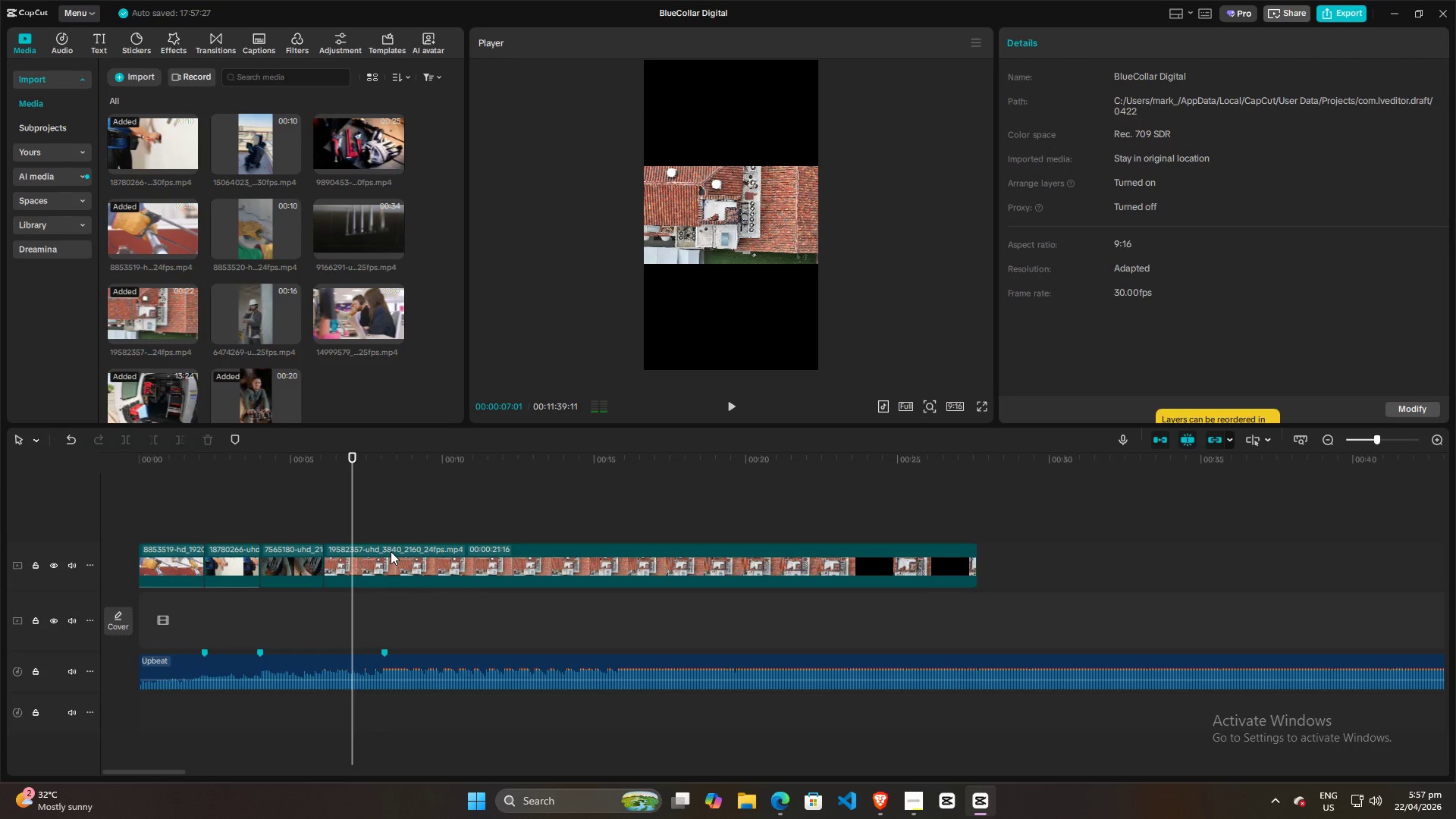 
left_click([391, 551])
 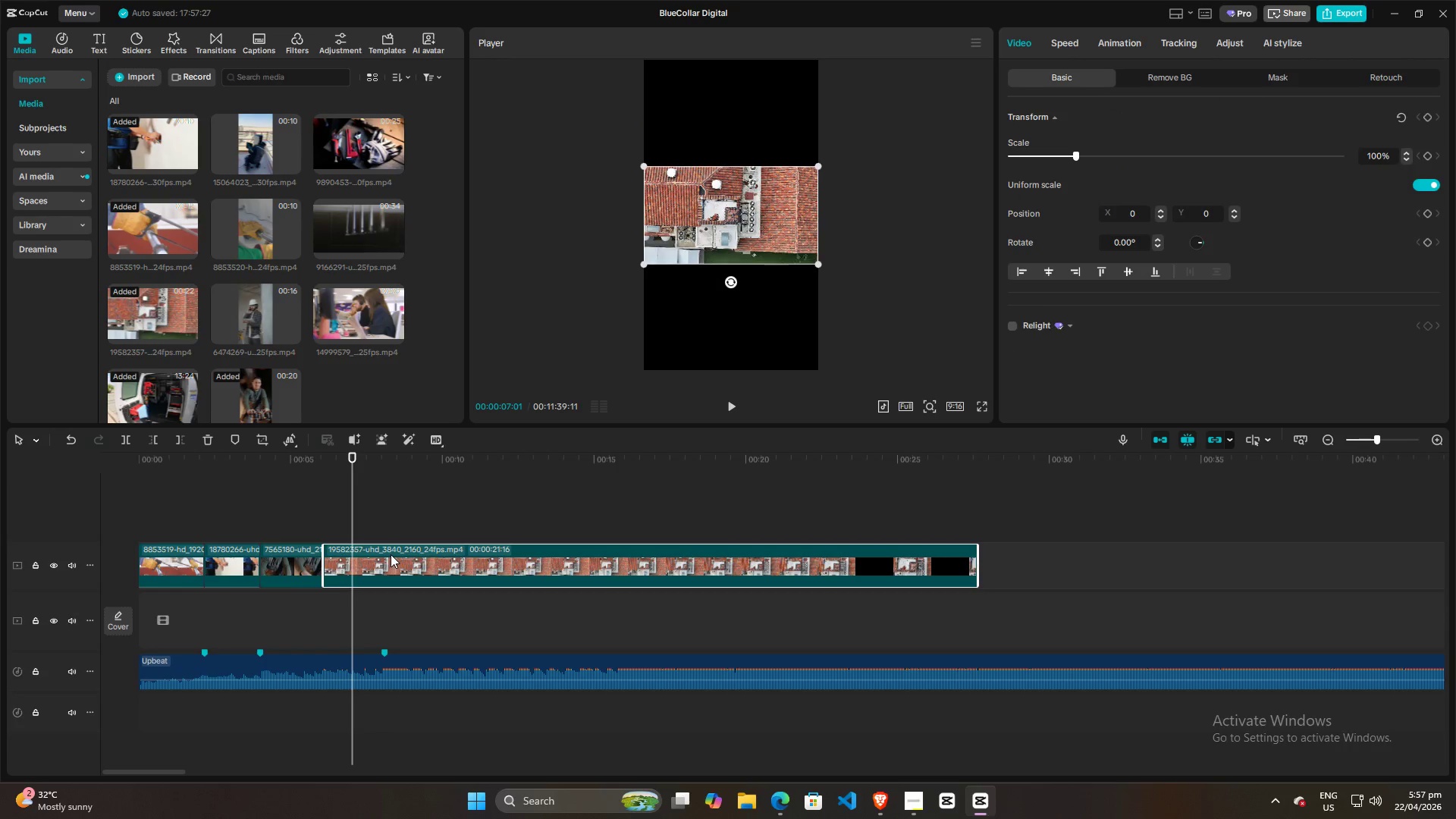 
key(Backspace)
 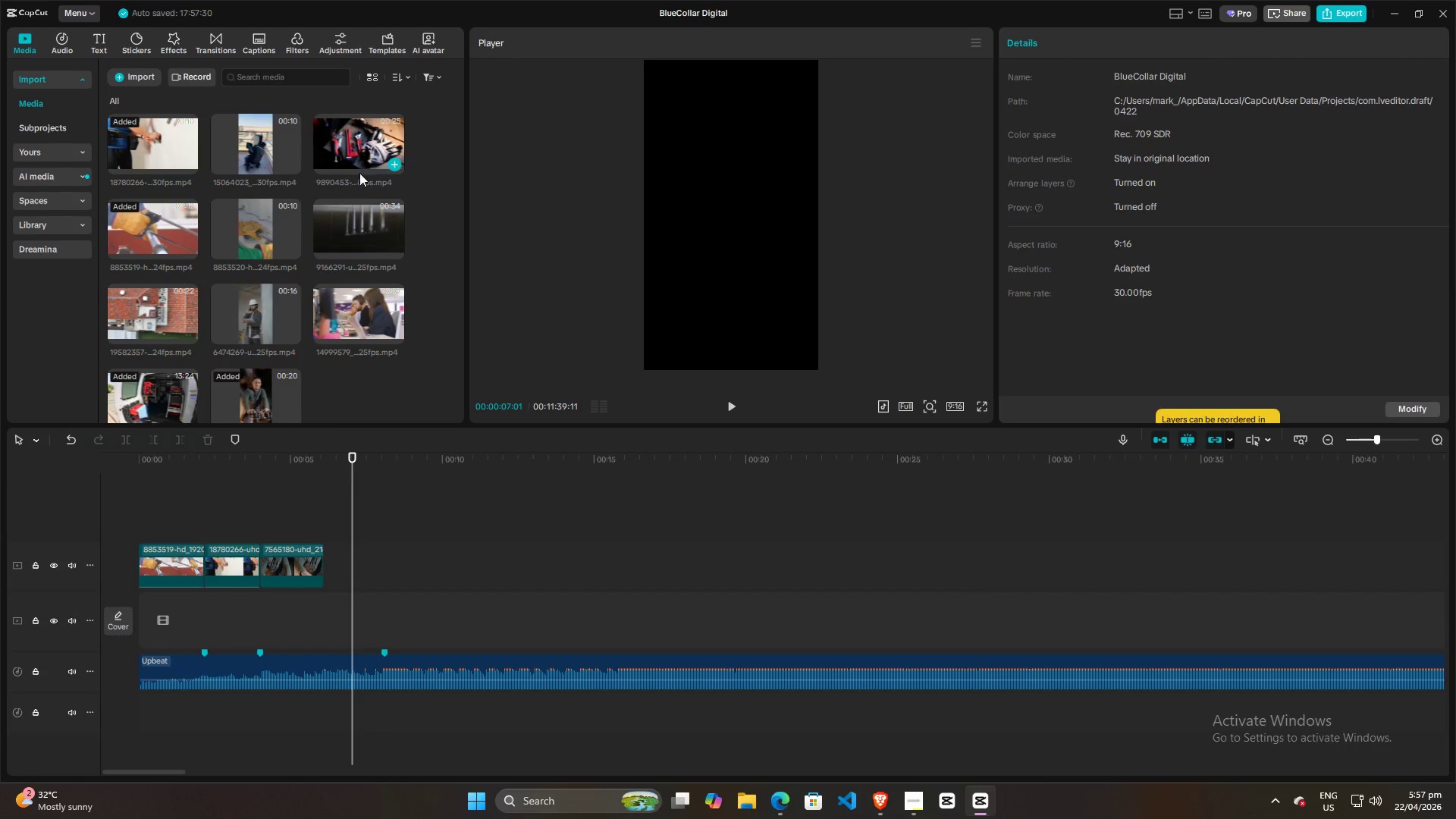 
left_click([356, 311])
 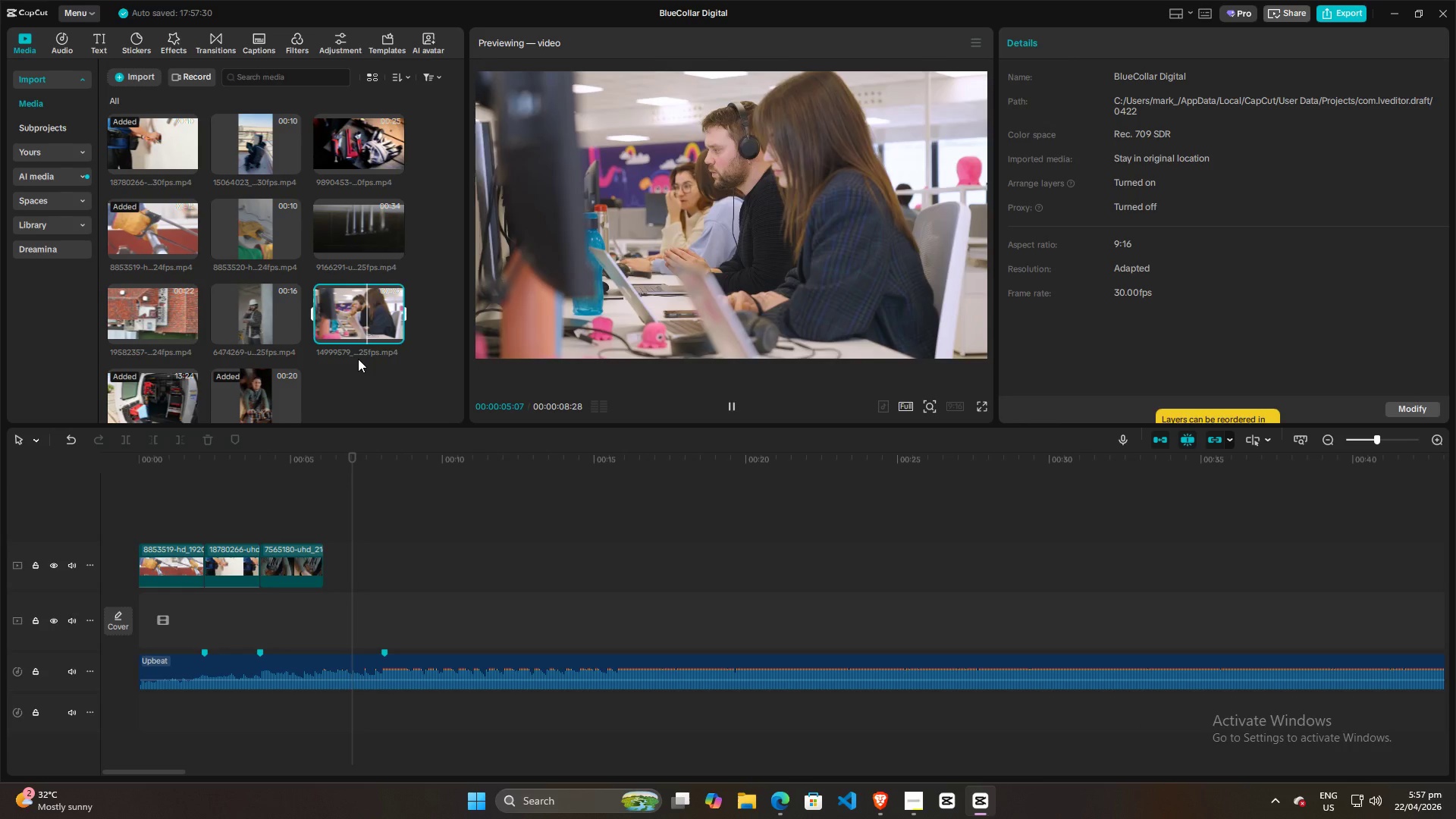 
wait(7.62)
 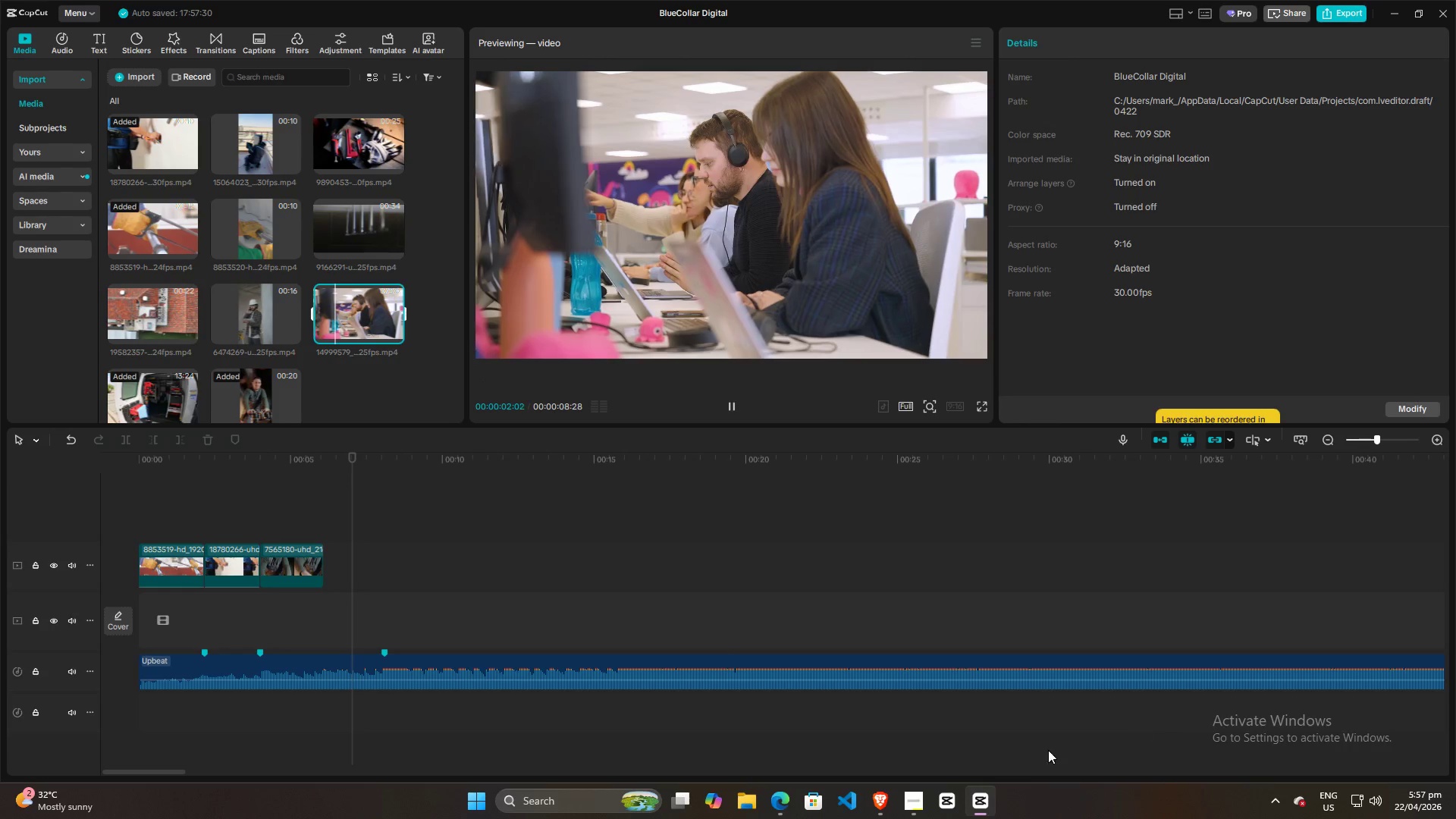 
mouse_move([877, 783])
 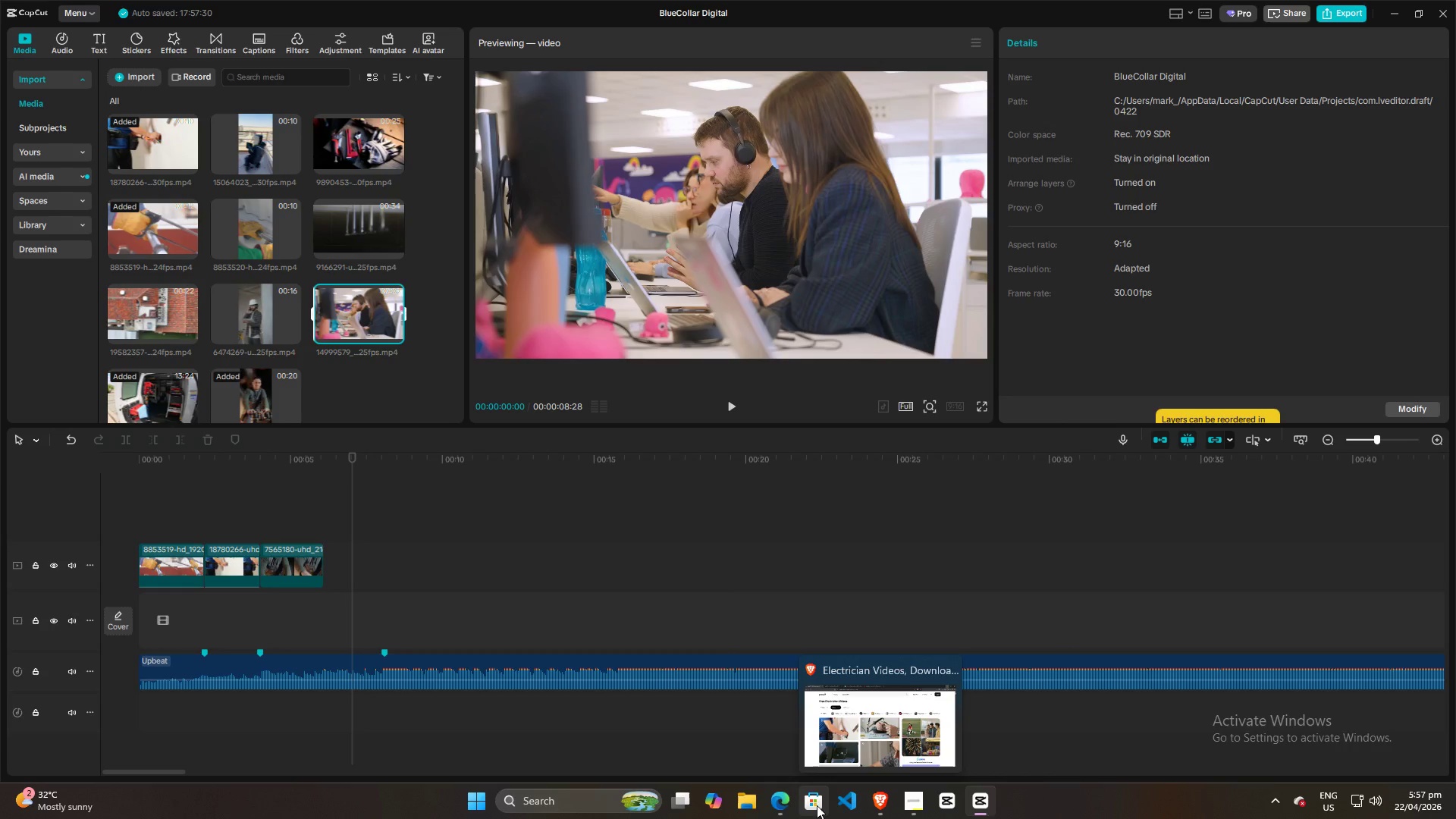 
left_click([774, 806])
 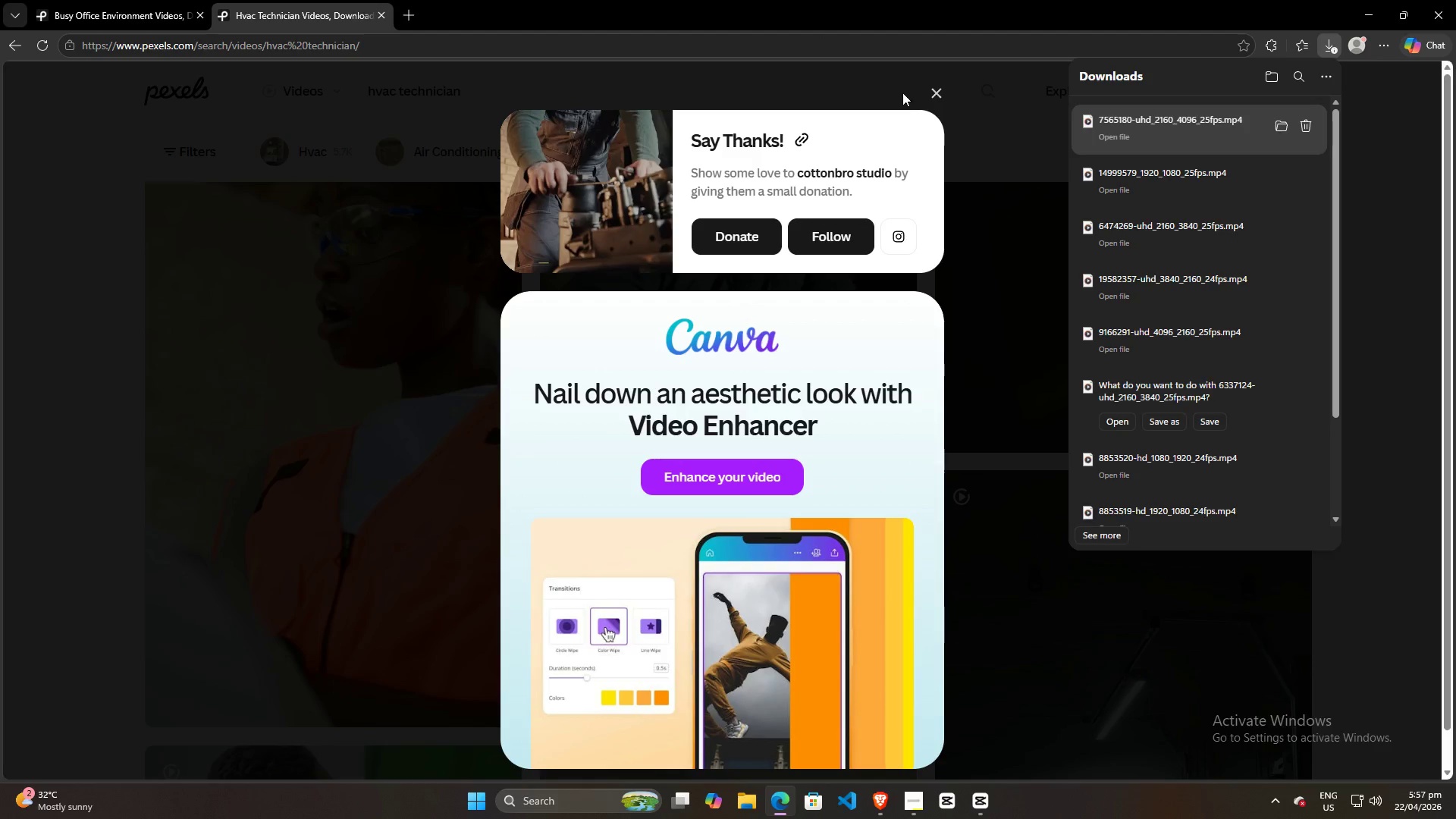 
left_click([936, 93])
 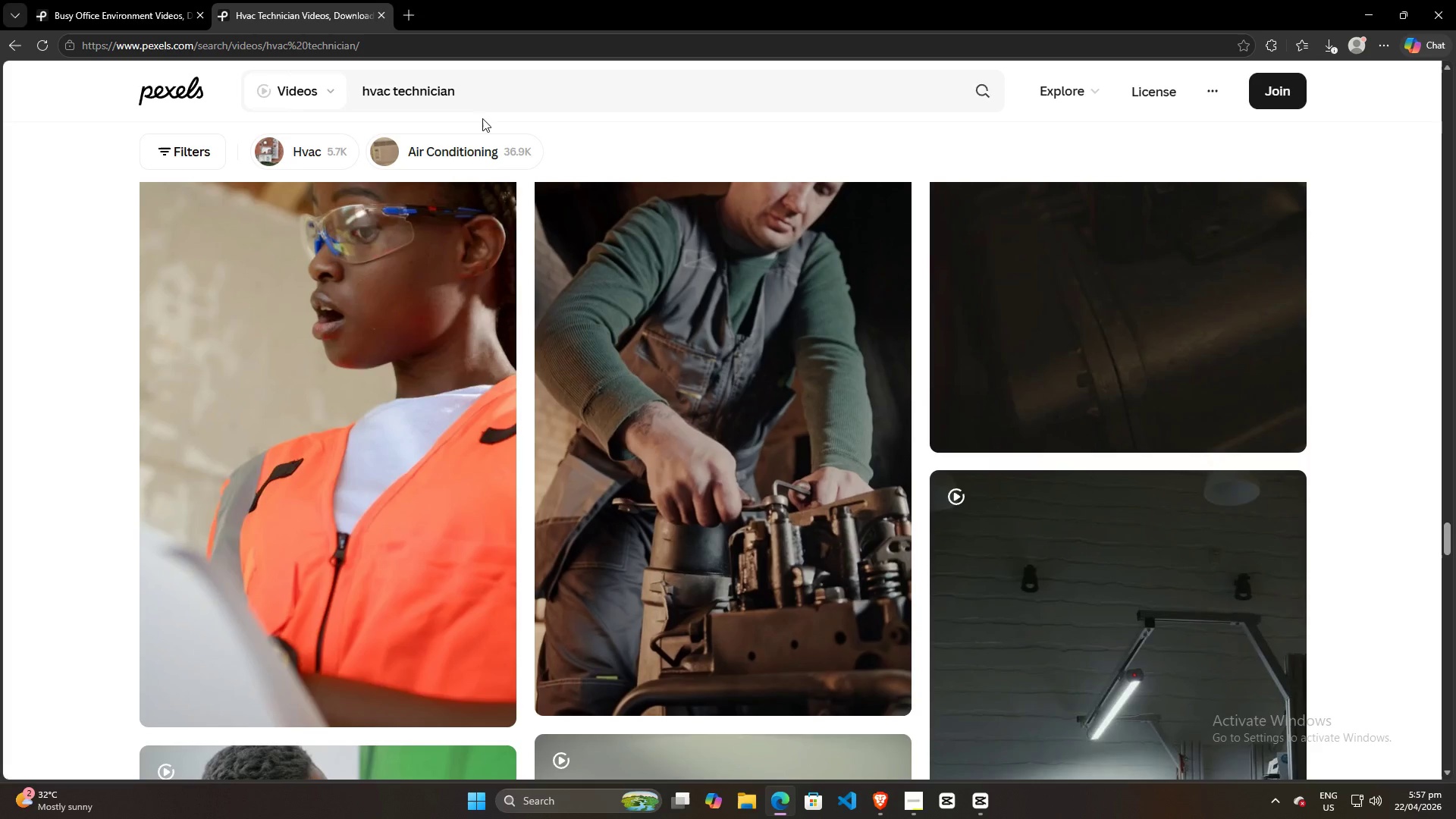 
left_click_drag(start_coordinate=[505, 97], to_coordinate=[39, 83])
 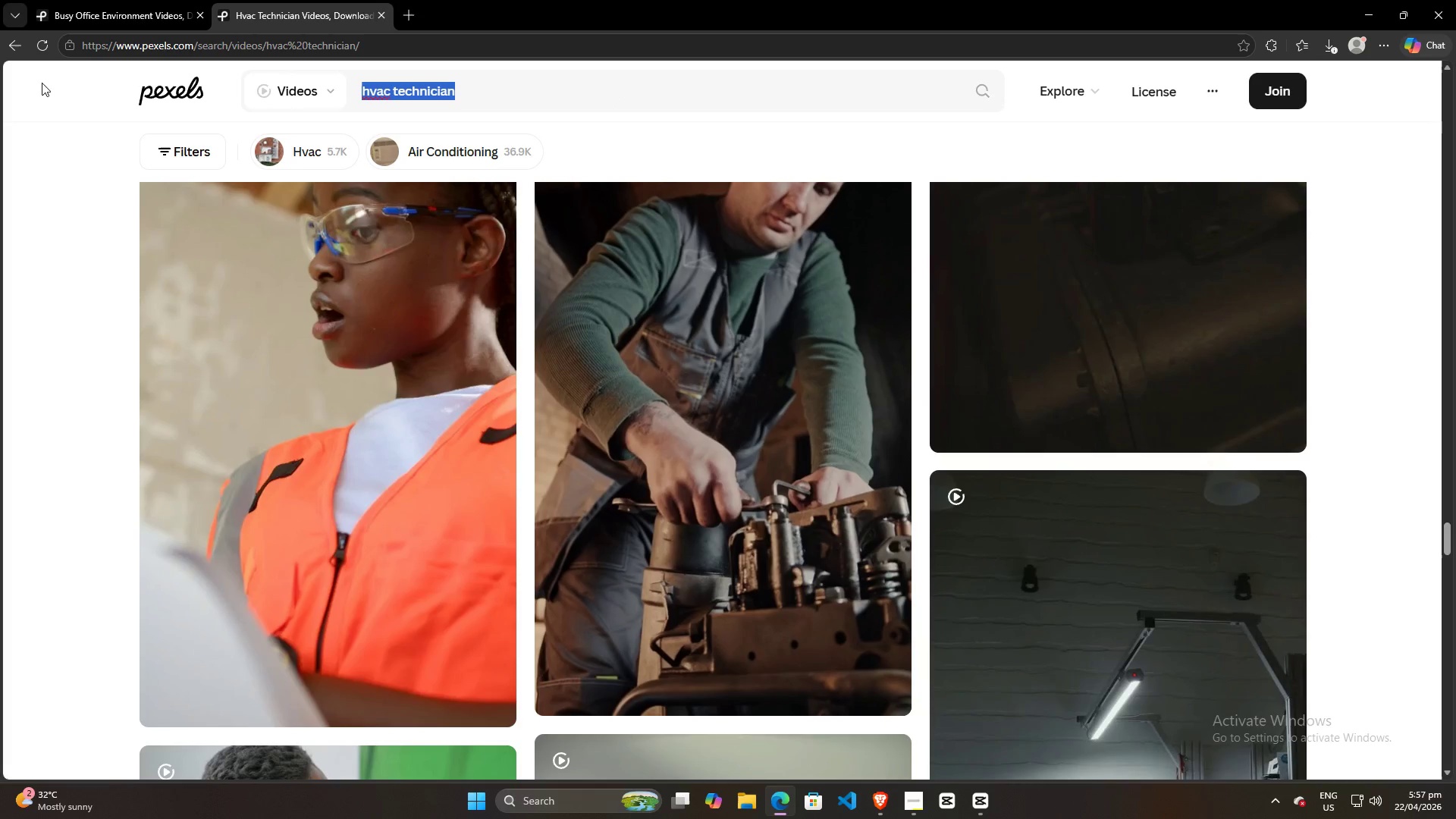 
scroll: coordinate [642, 576], scroll_direction: down, amount: 33.0
 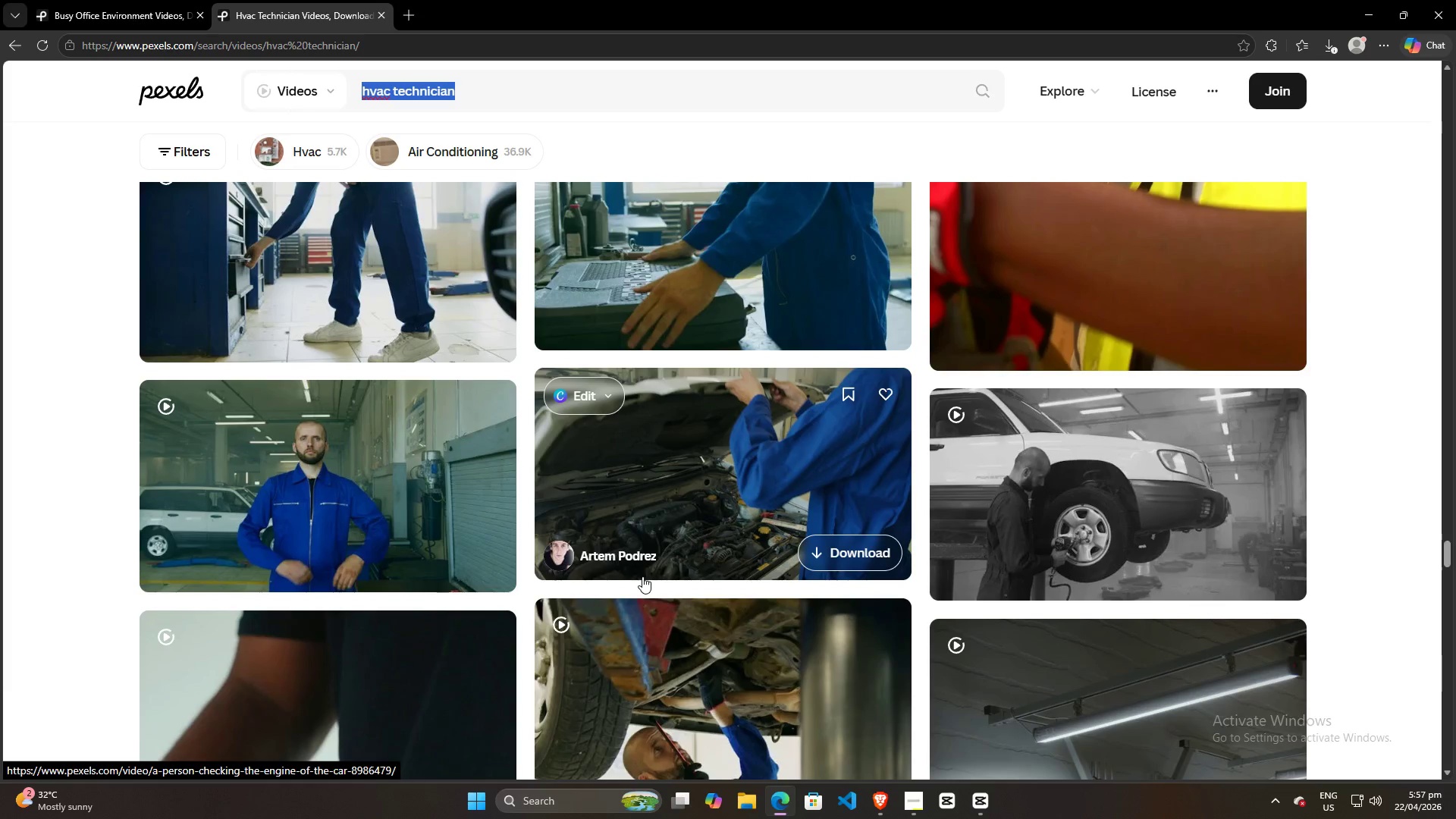 
scroll: coordinate [645, 574], scroll_direction: down, amount: 15.0
 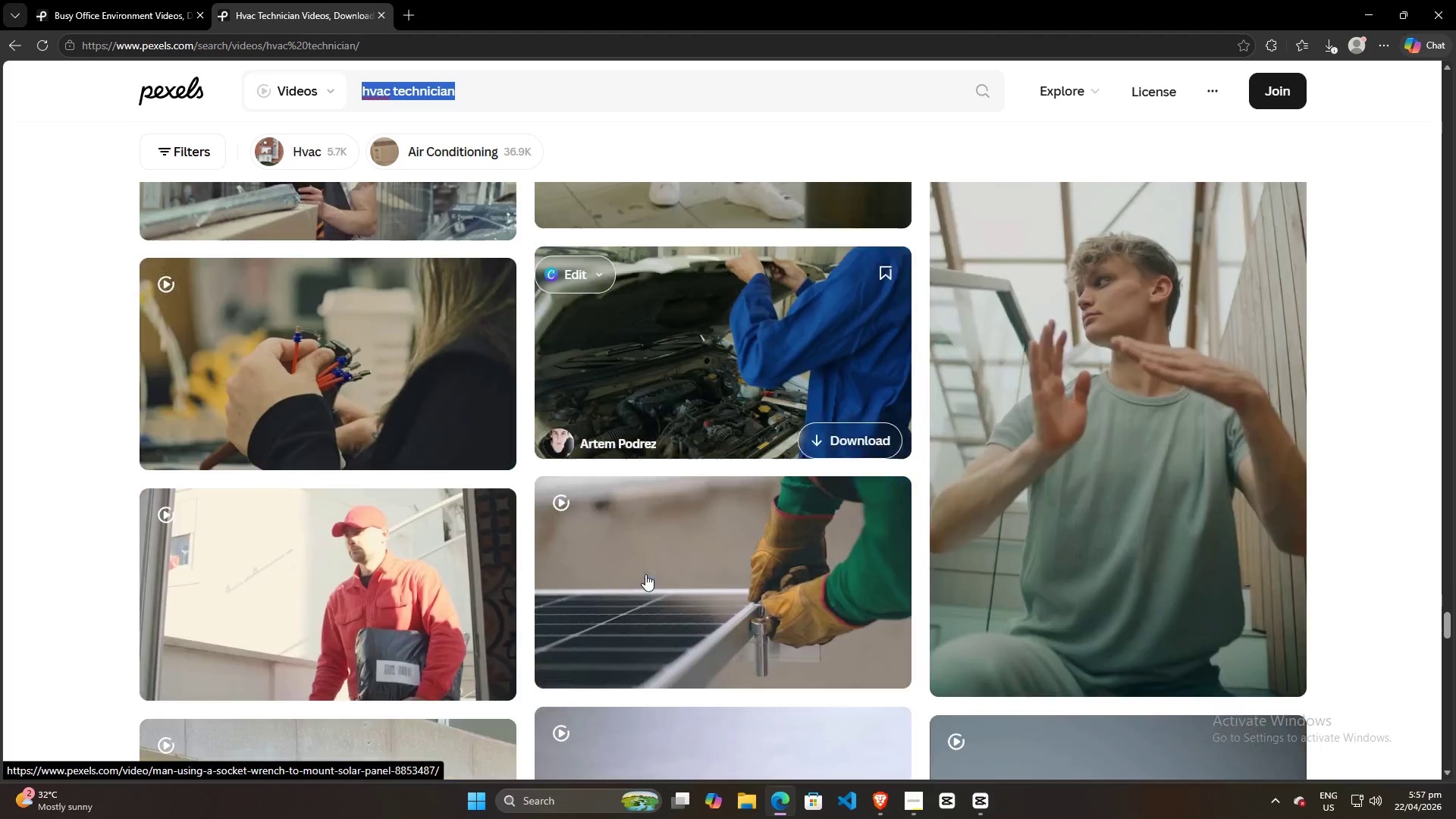 
scroll: coordinate [645, 574], scroll_direction: up, amount: 10.0
 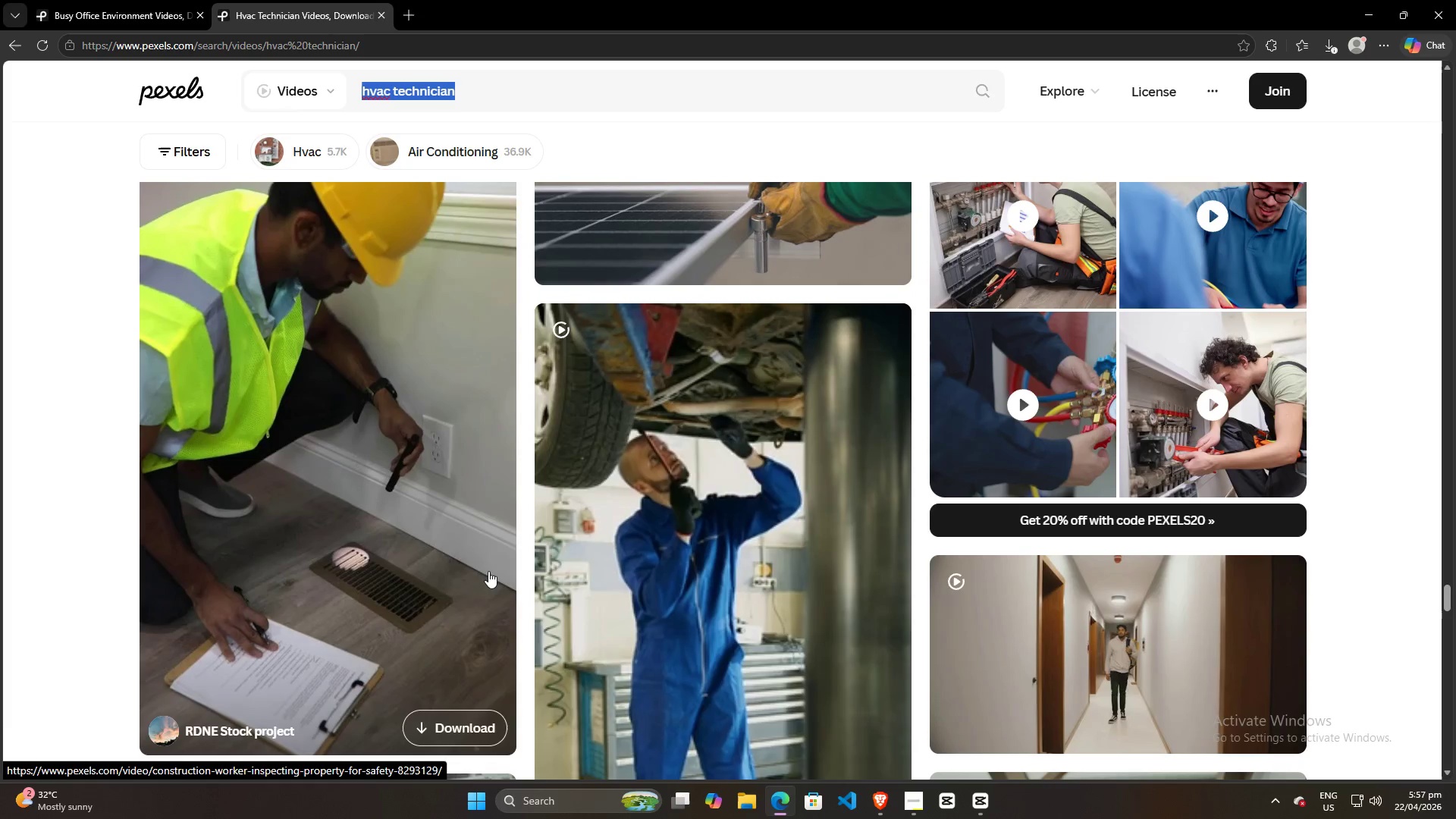 
scroll: coordinate [478, 554], scroll_direction: down, amount: 20.0
 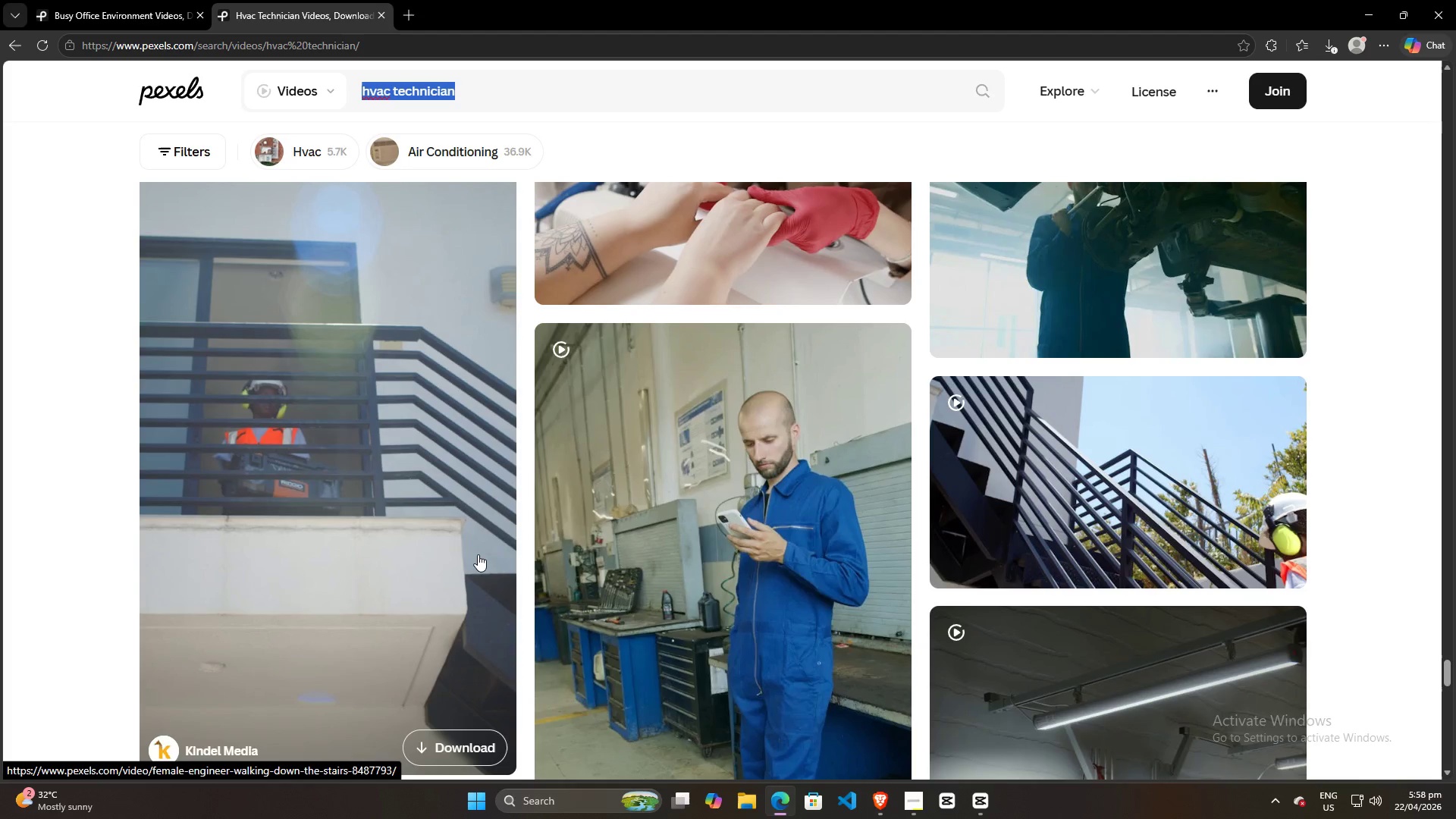 
scroll: coordinate [478, 554], scroll_direction: up, amount: 3.0
 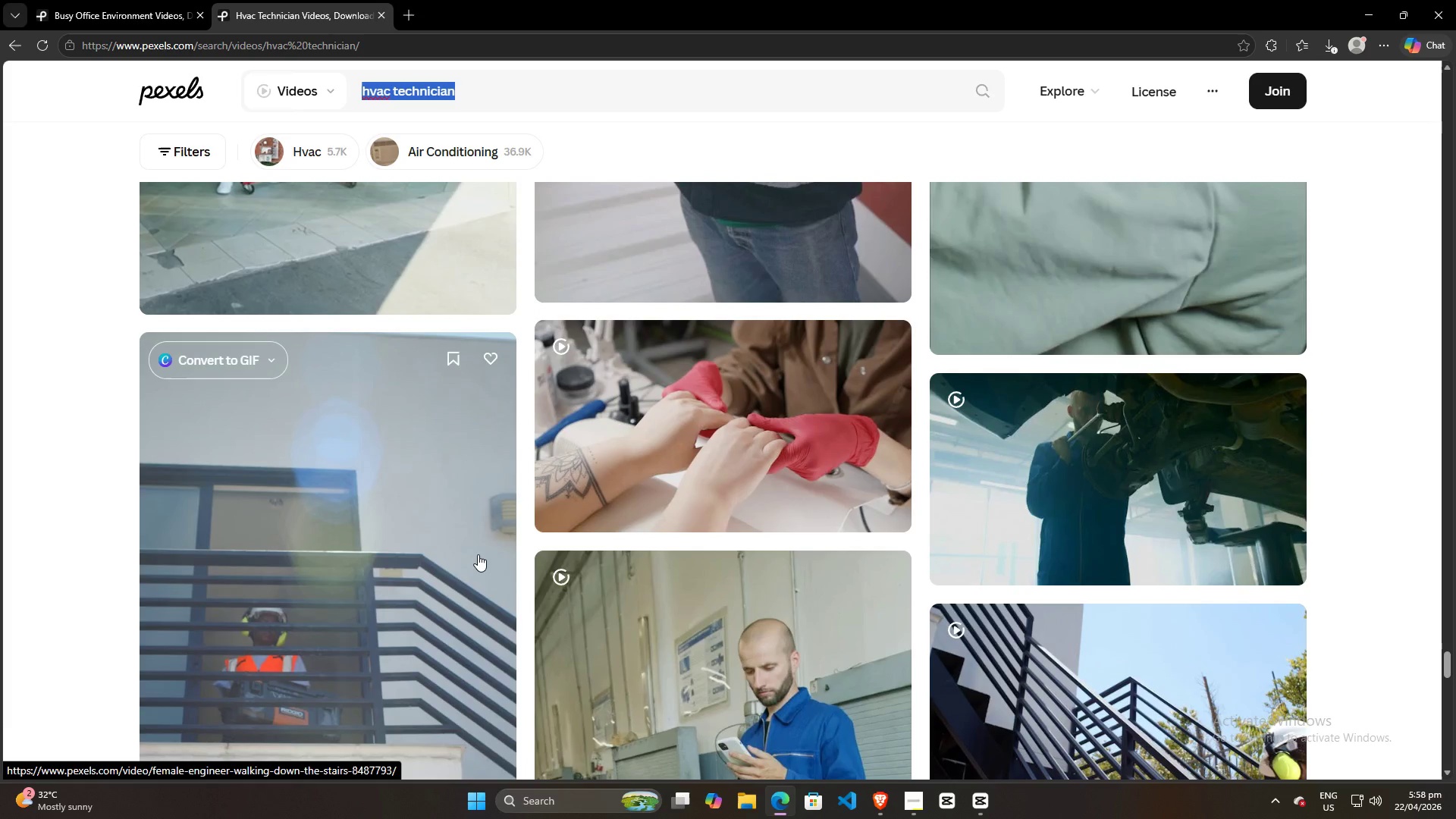 
scroll: coordinate [501, 575], scroll_direction: down, amount: 18.0
 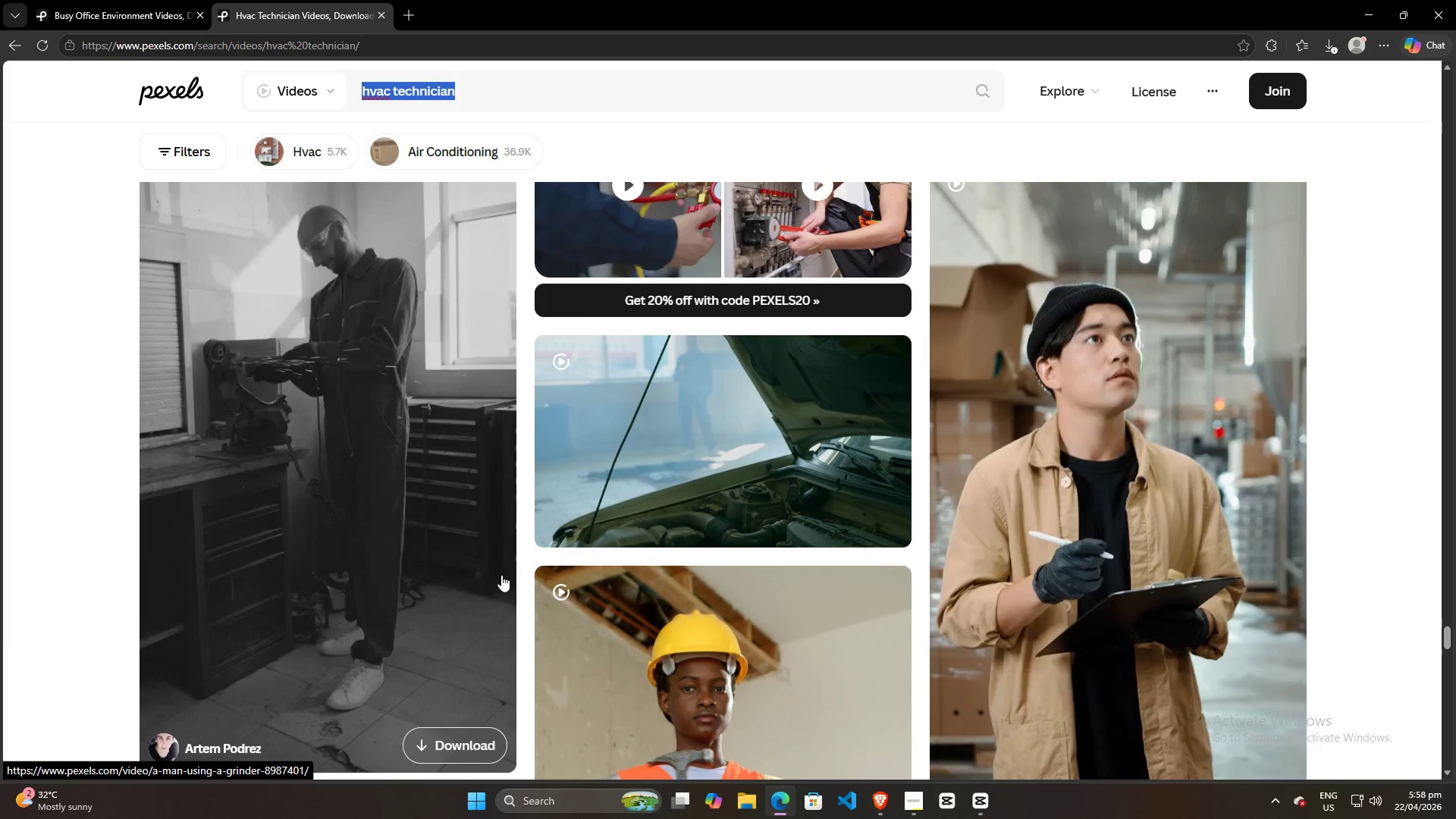 
scroll: coordinate [500, 575], scroll_direction: up, amount: 15.0
 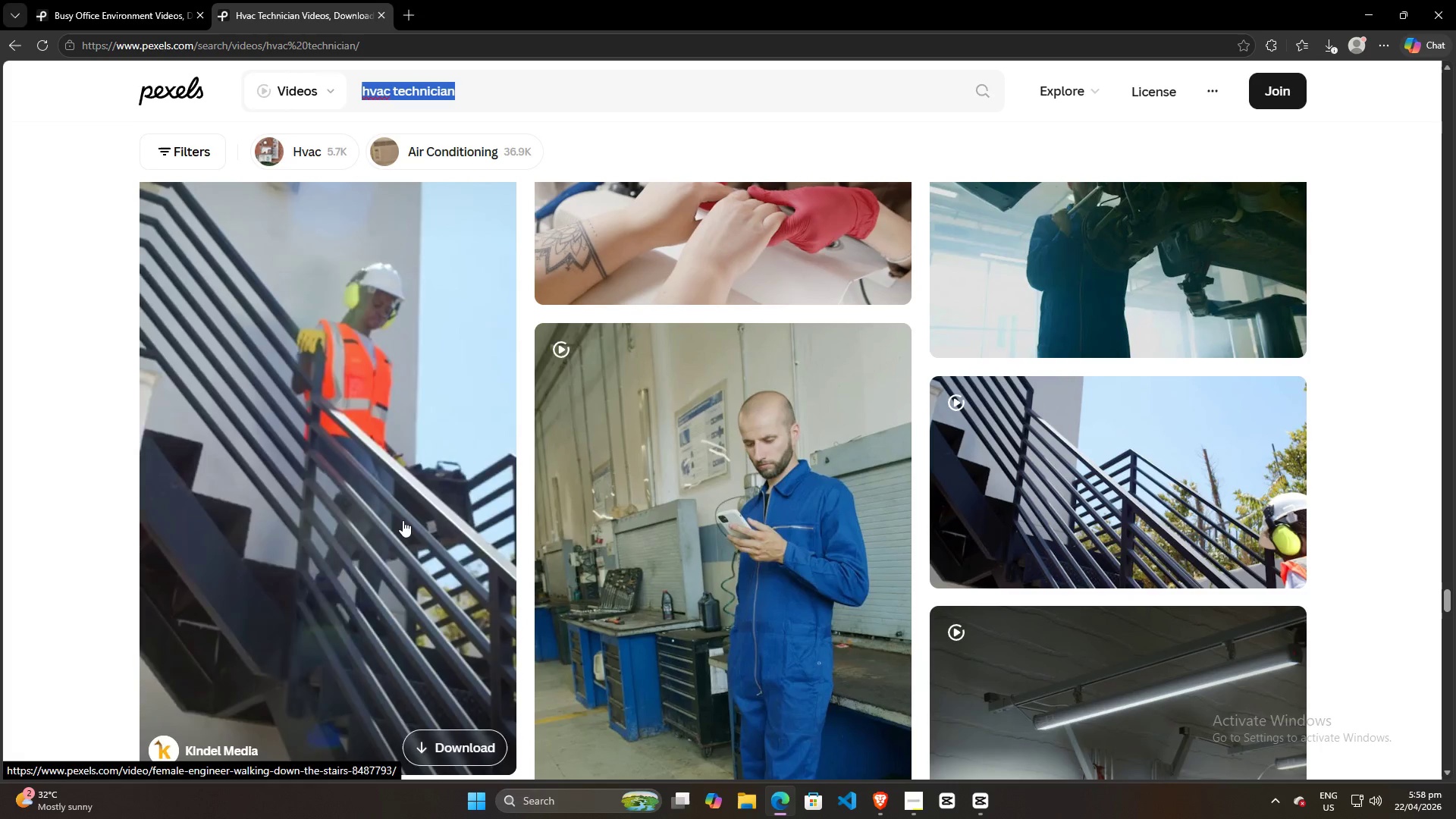 
scroll: coordinate [409, 510], scroll_direction: down, amount: 5.0
 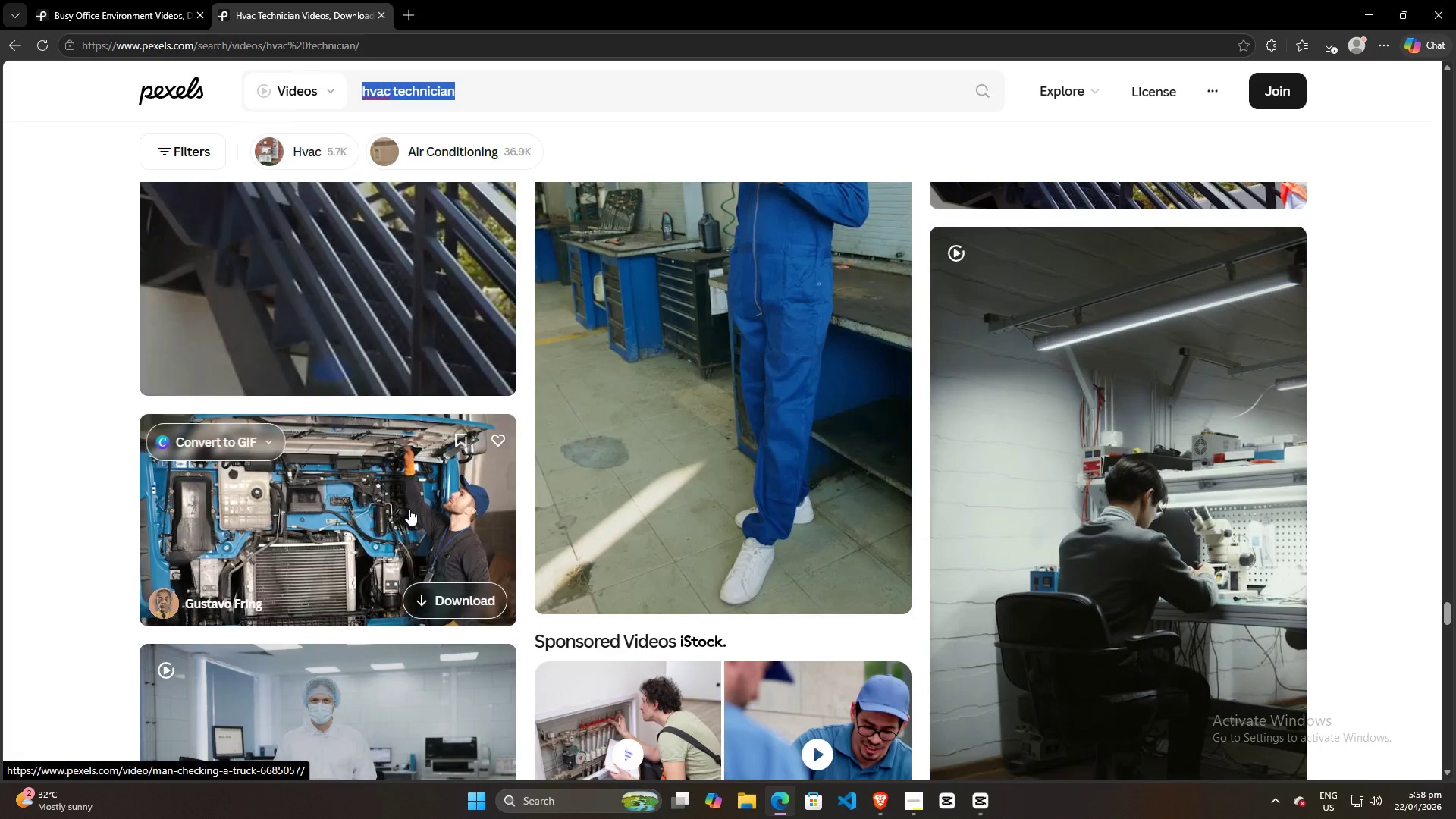 
scroll: coordinate [409, 509], scroll_direction: up, amount: 5.0
 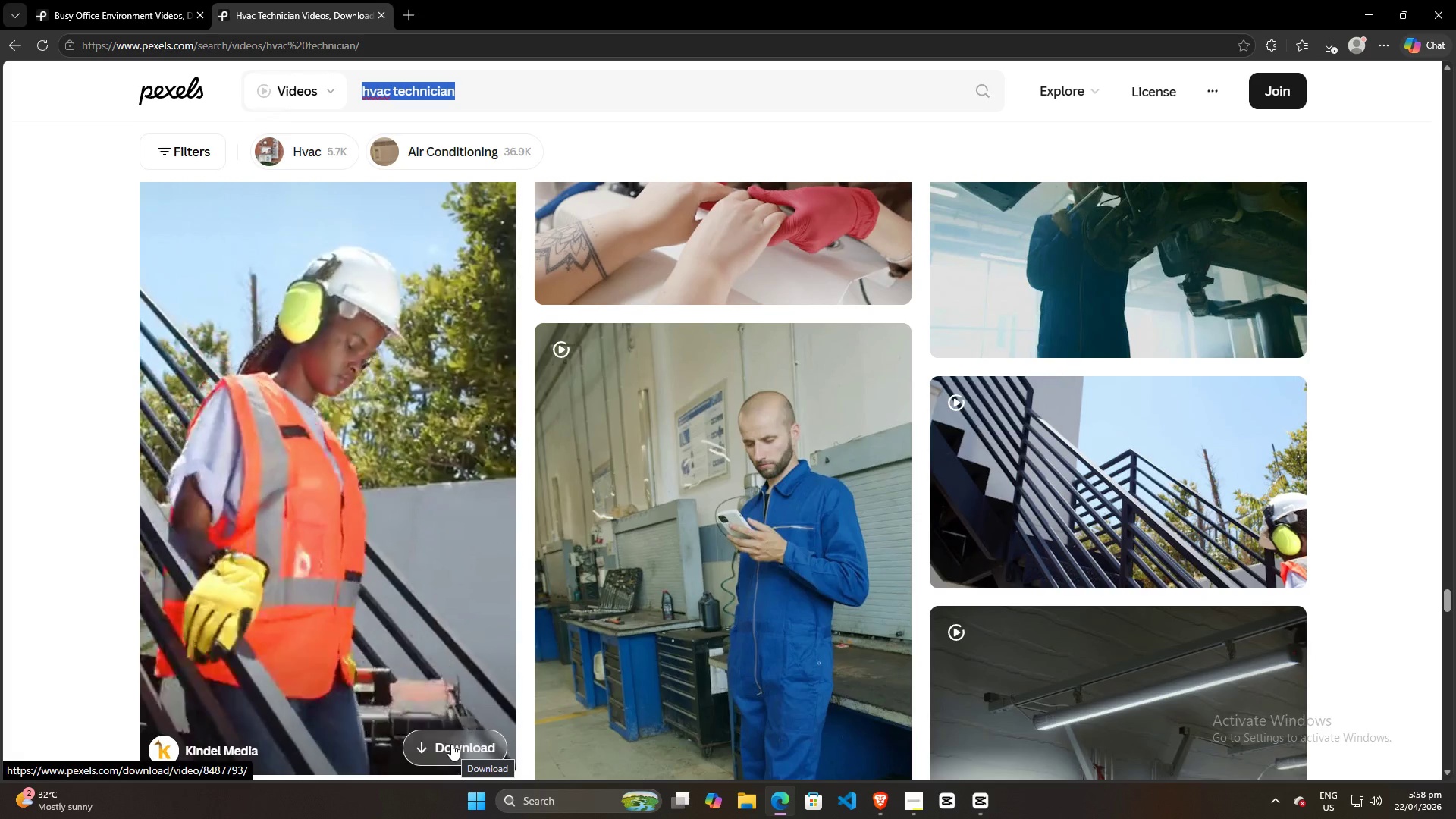 
wait(9.61)
 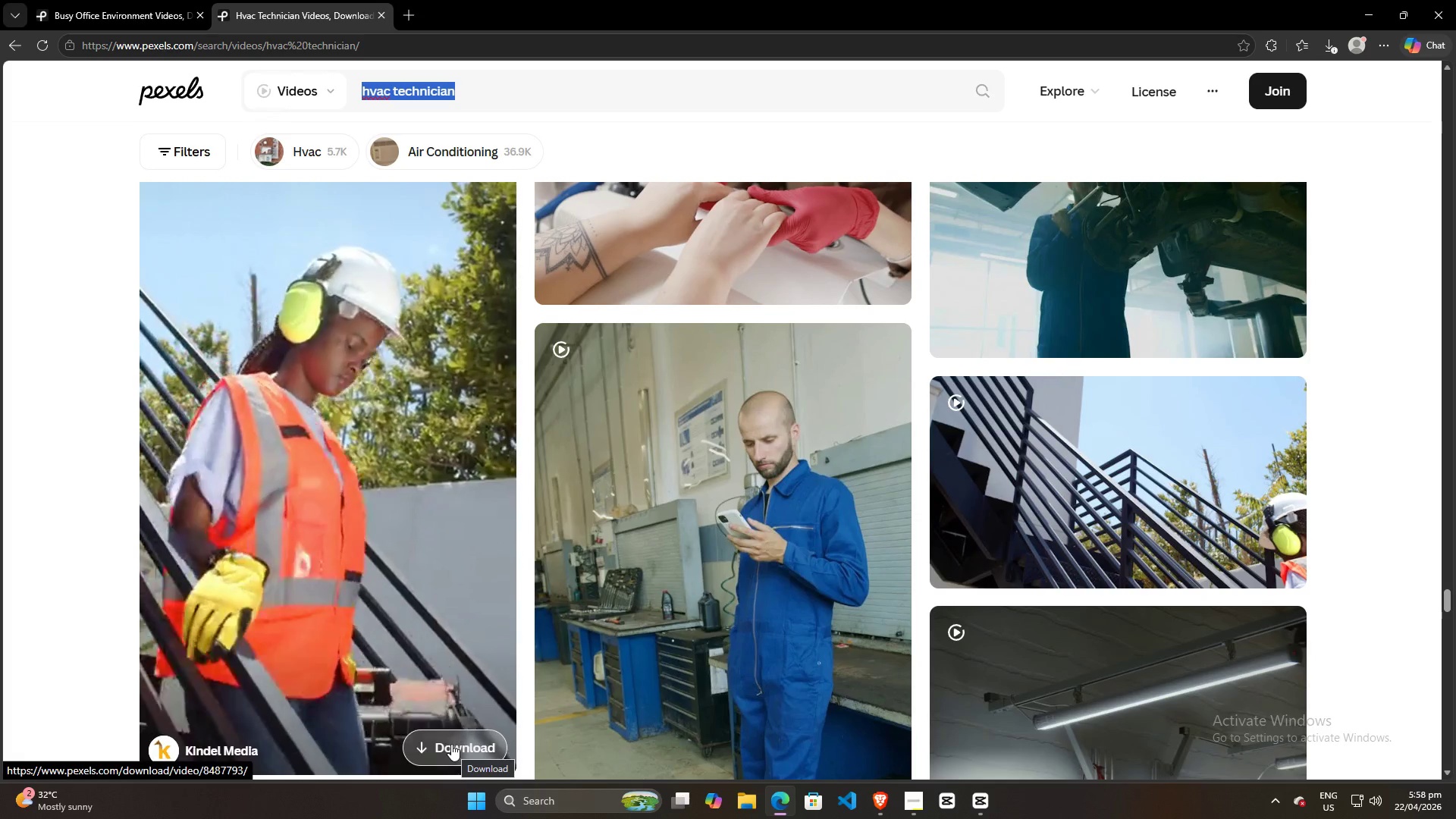 
scroll: coordinate [433, 617], scroll_direction: down, amount: 35.0
 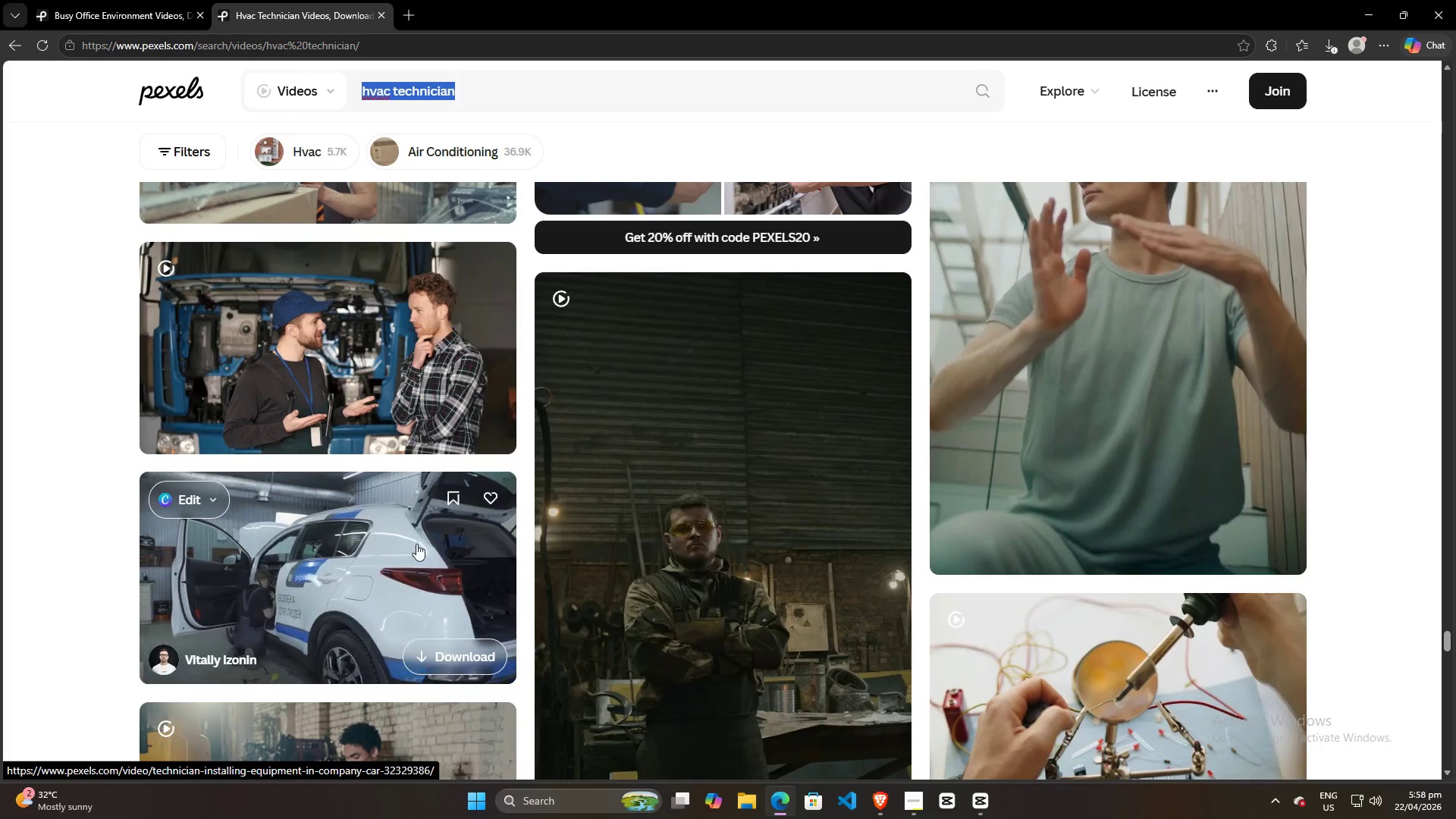 
scroll: coordinate [497, 584], scroll_direction: down, amount: 16.0
 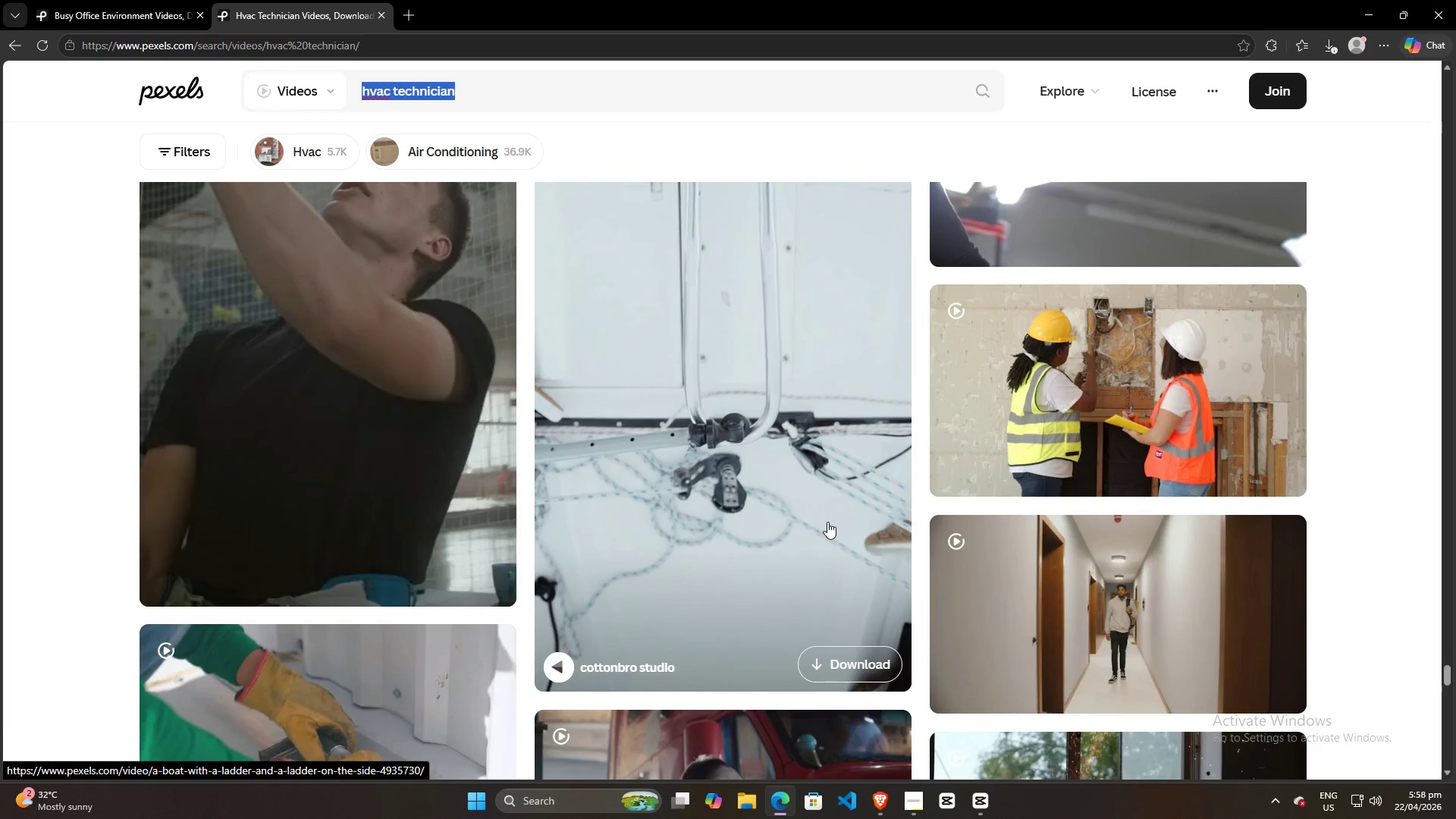 
scroll: coordinate [827, 522], scroll_direction: up, amount: 3.0
 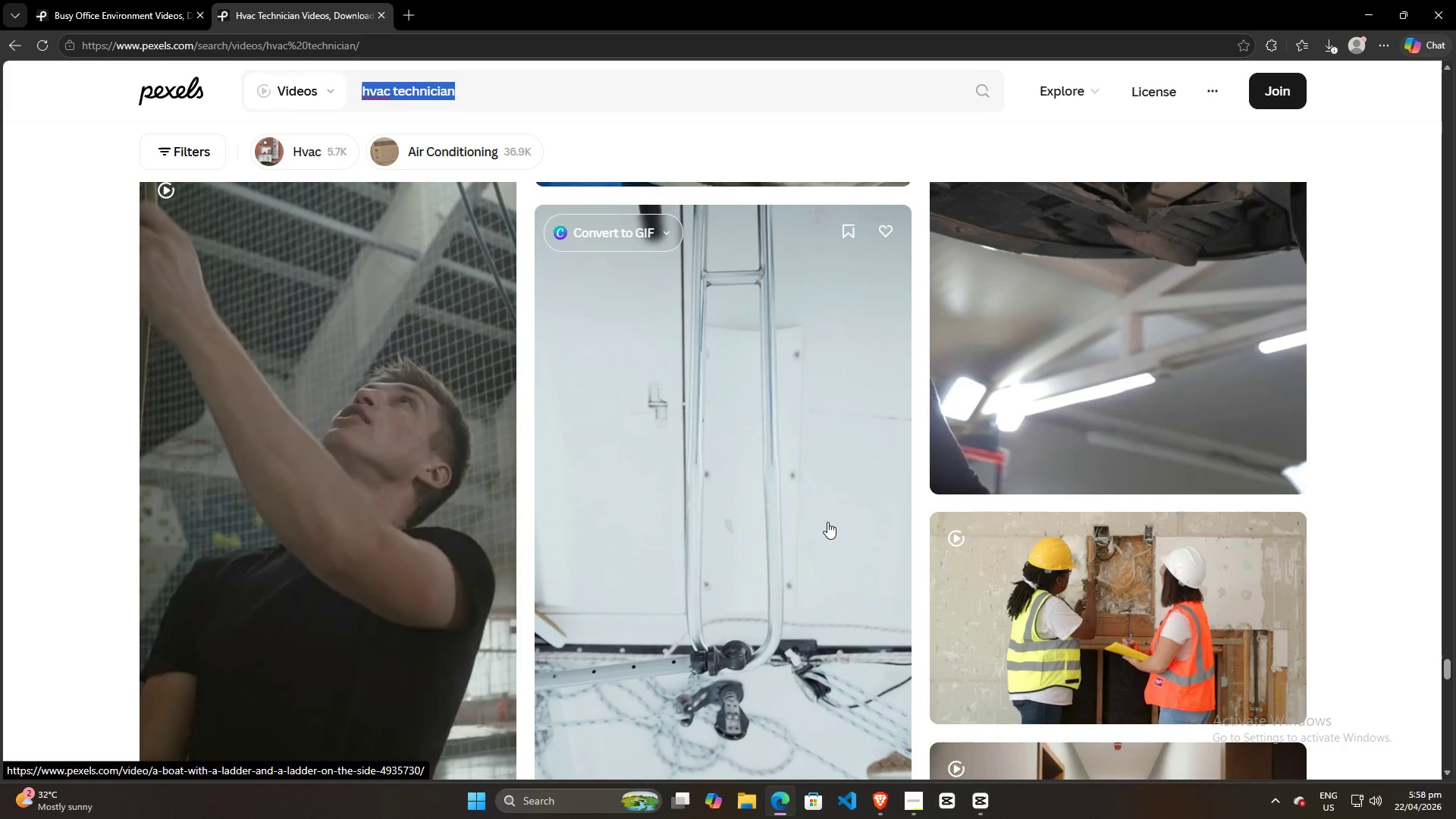 
scroll: coordinate [827, 522], scroll_direction: down, amount: 4.0
 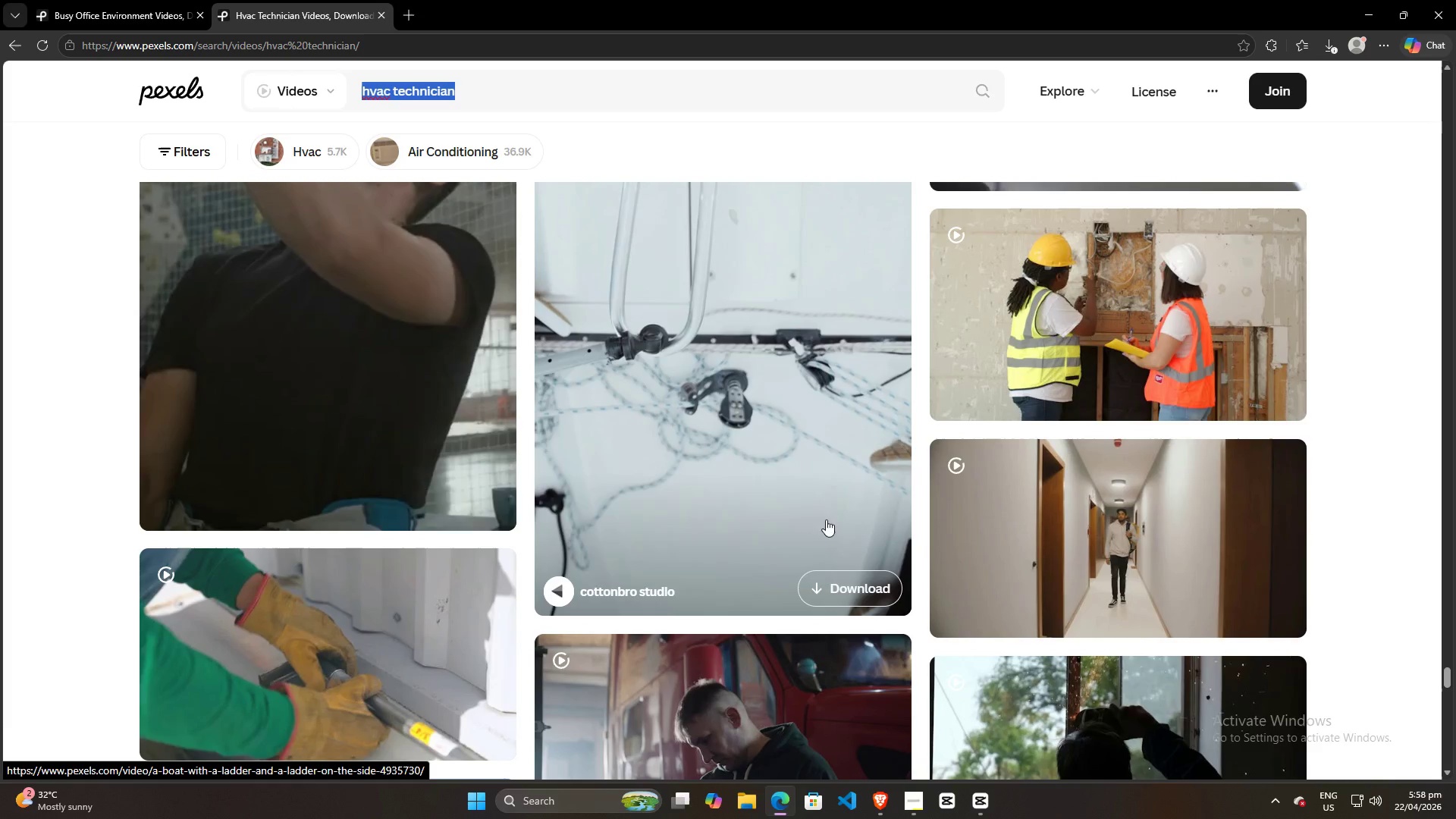 
scroll: coordinate [811, 499], scroll_direction: up, amount: 2.0
 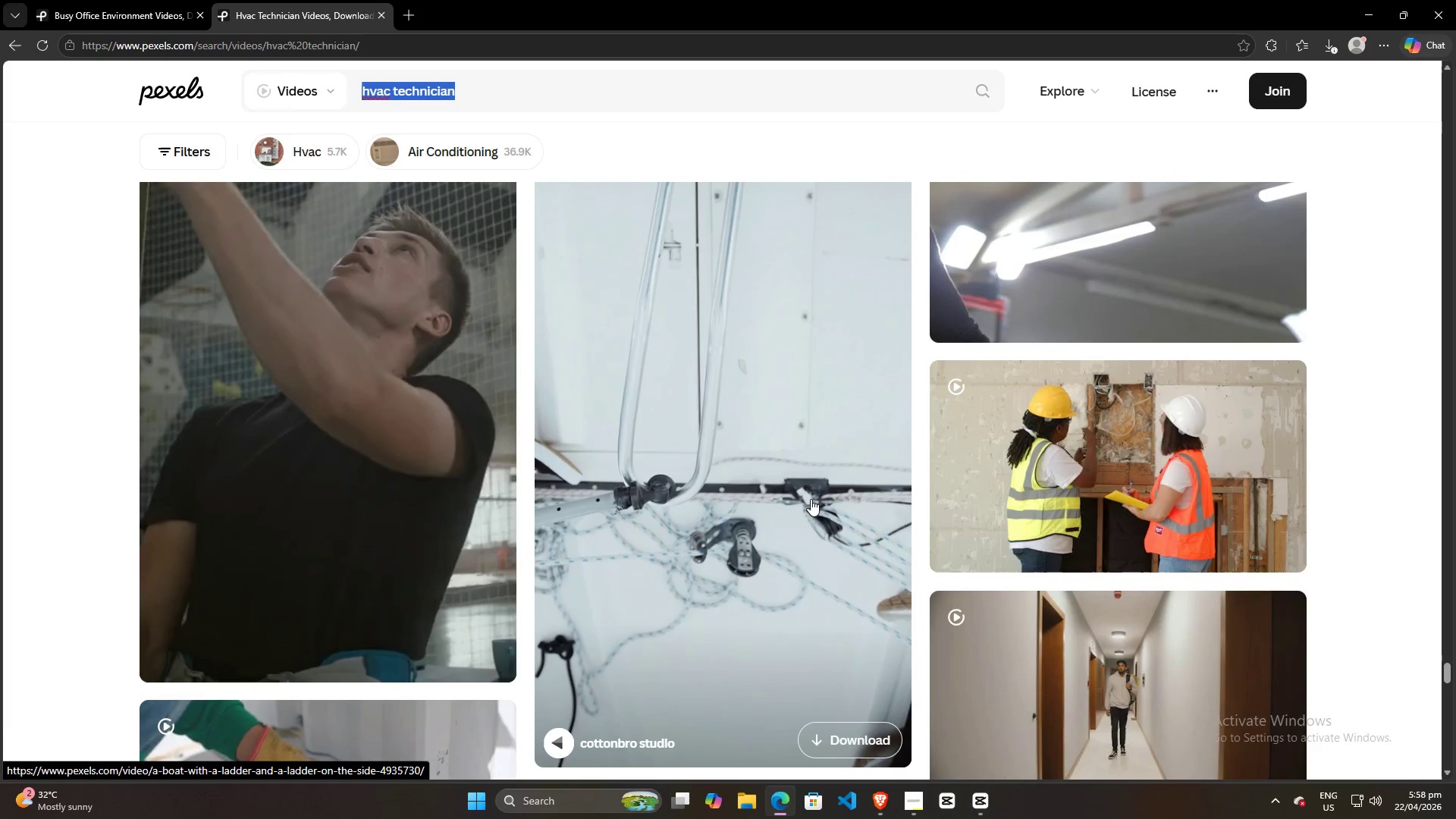 
scroll: coordinate [811, 499], scroll_direction: down, amount: 8.0
 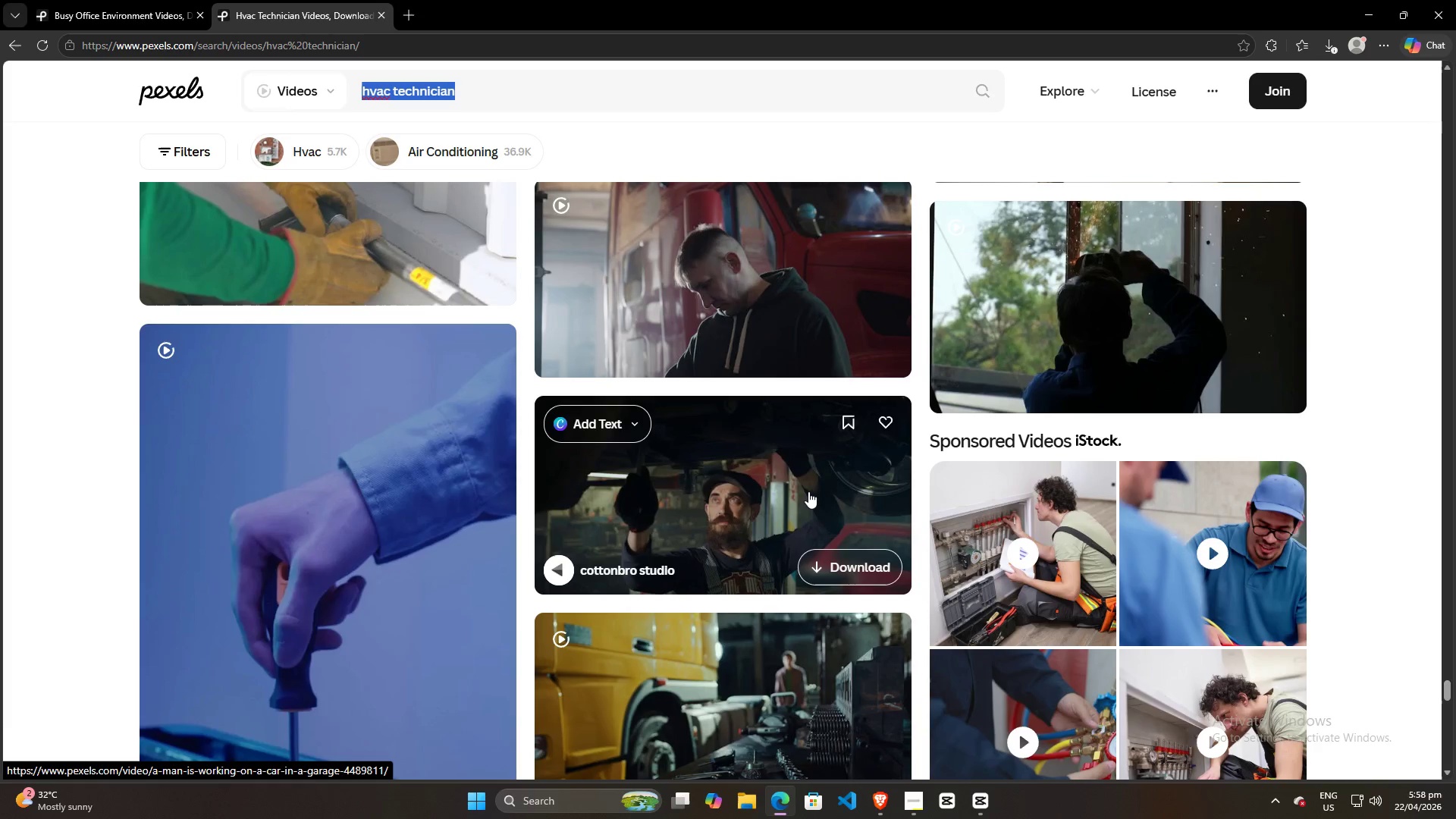 
scroll: coordinate [459, 422], scroll_direction: up, amount: 3.0
 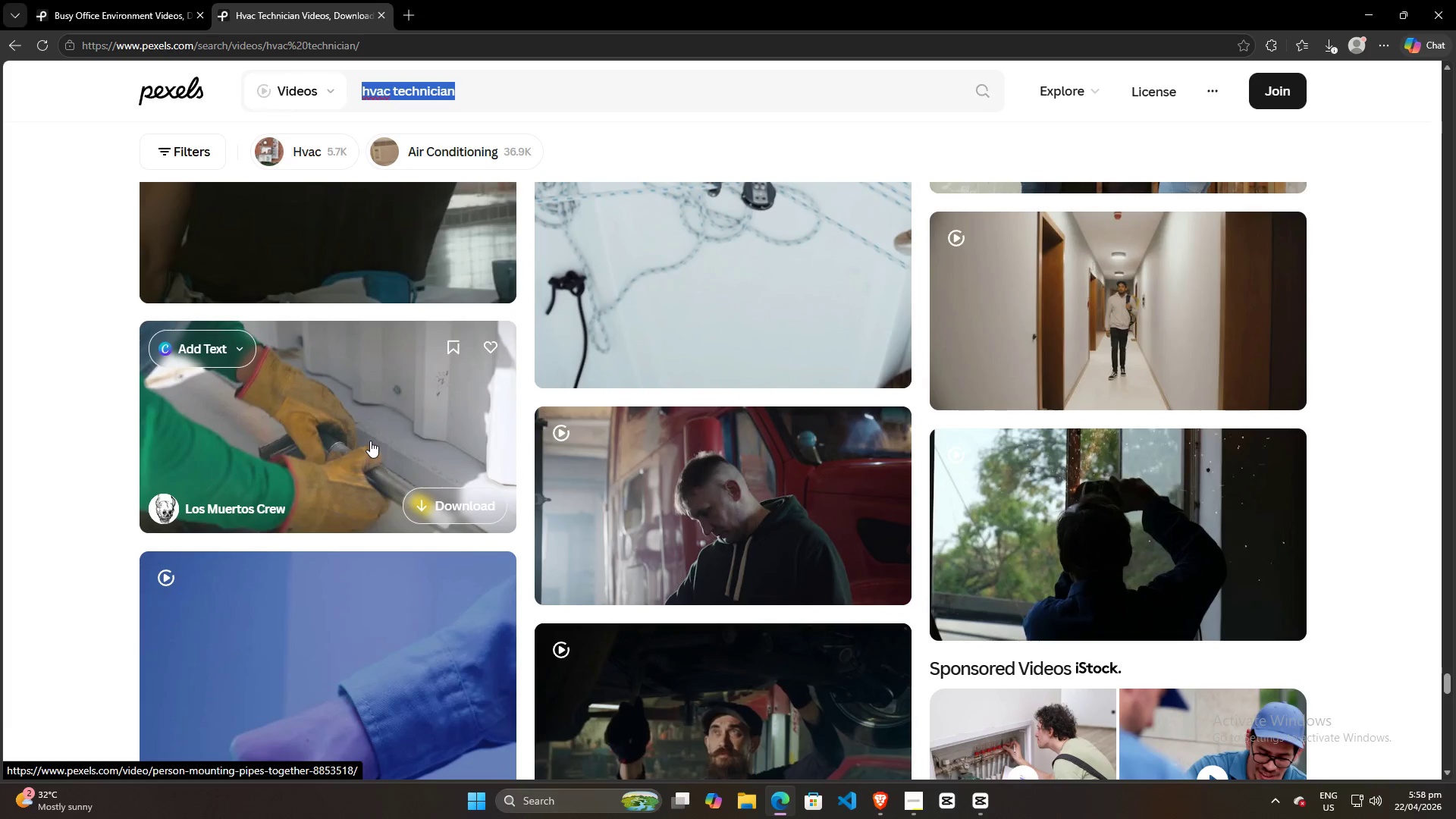 
scroll: coordinate [372, 438], scroll_direction: down, amount: 5.0
 